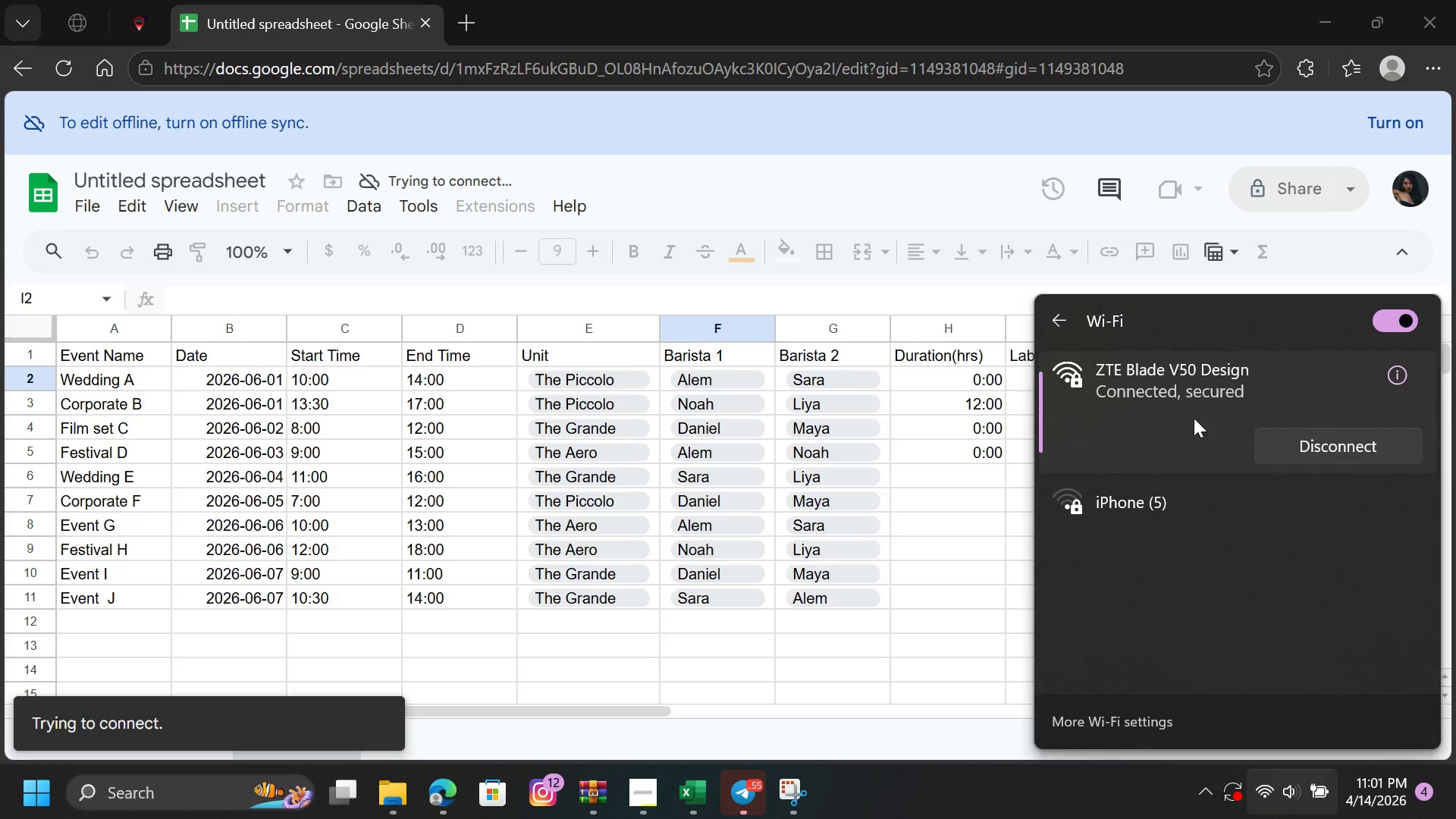 
left_click([968, 553])
 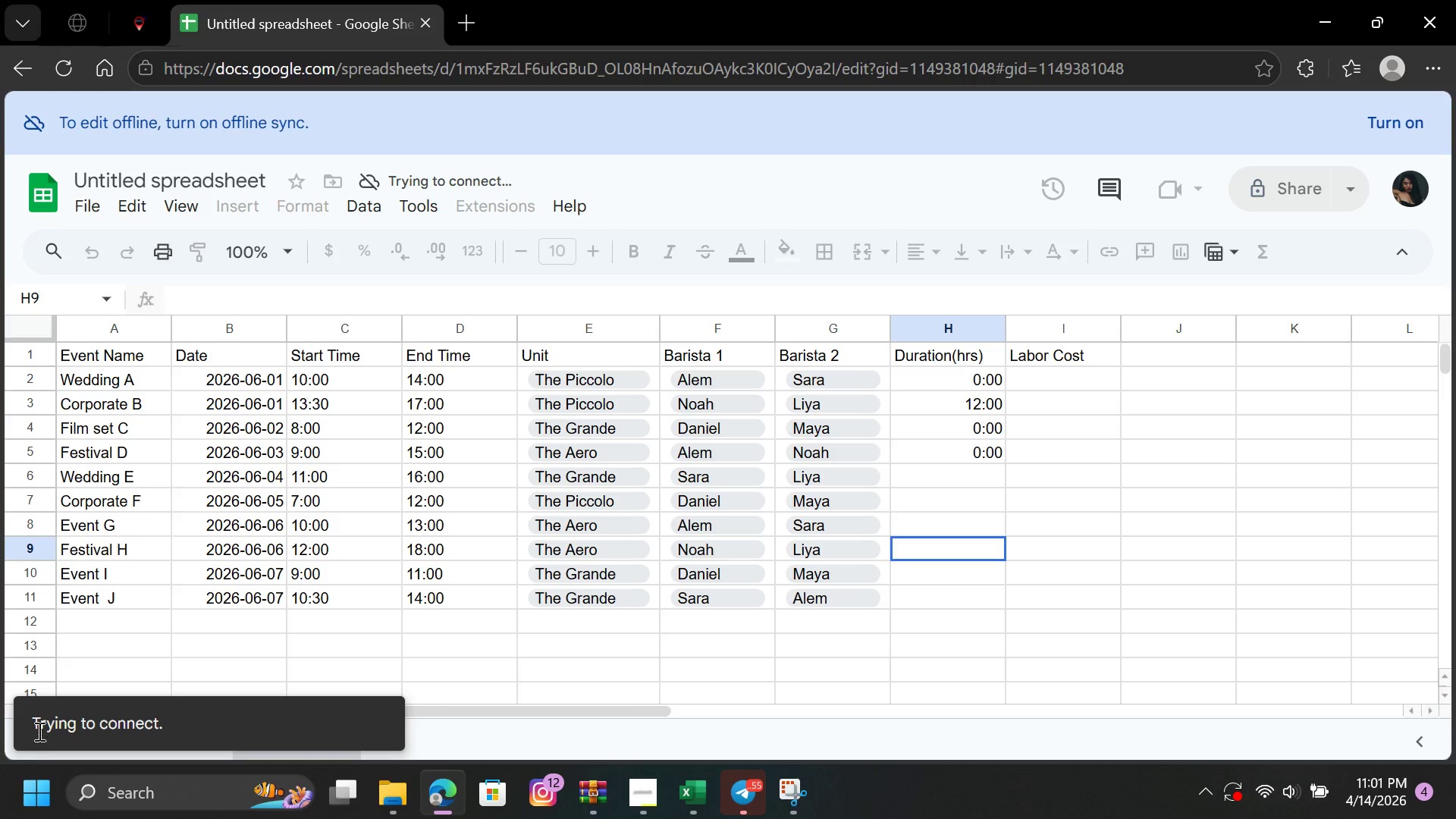 
left_click([98, 720])
 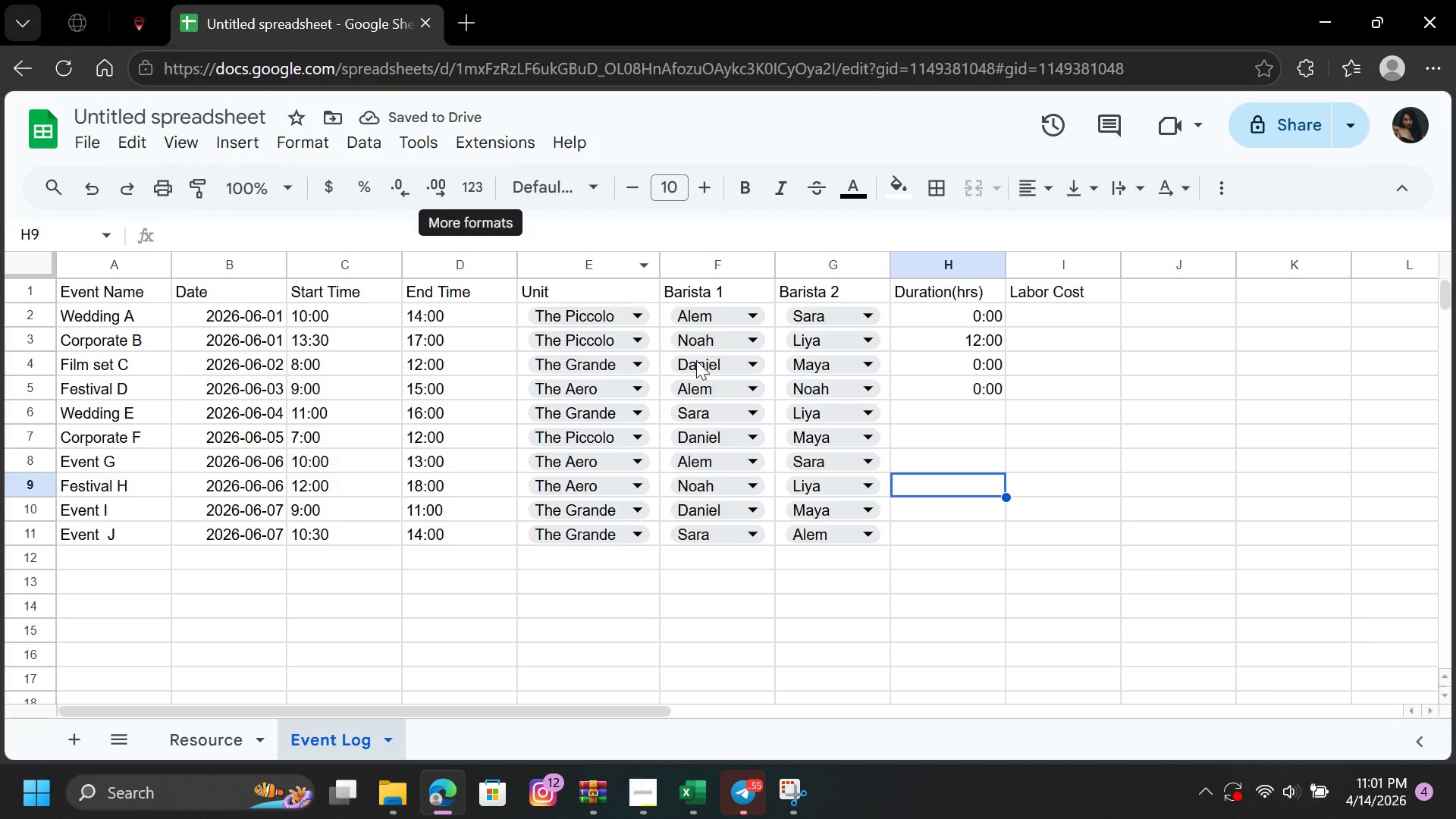 
left_click([1068, 435])
 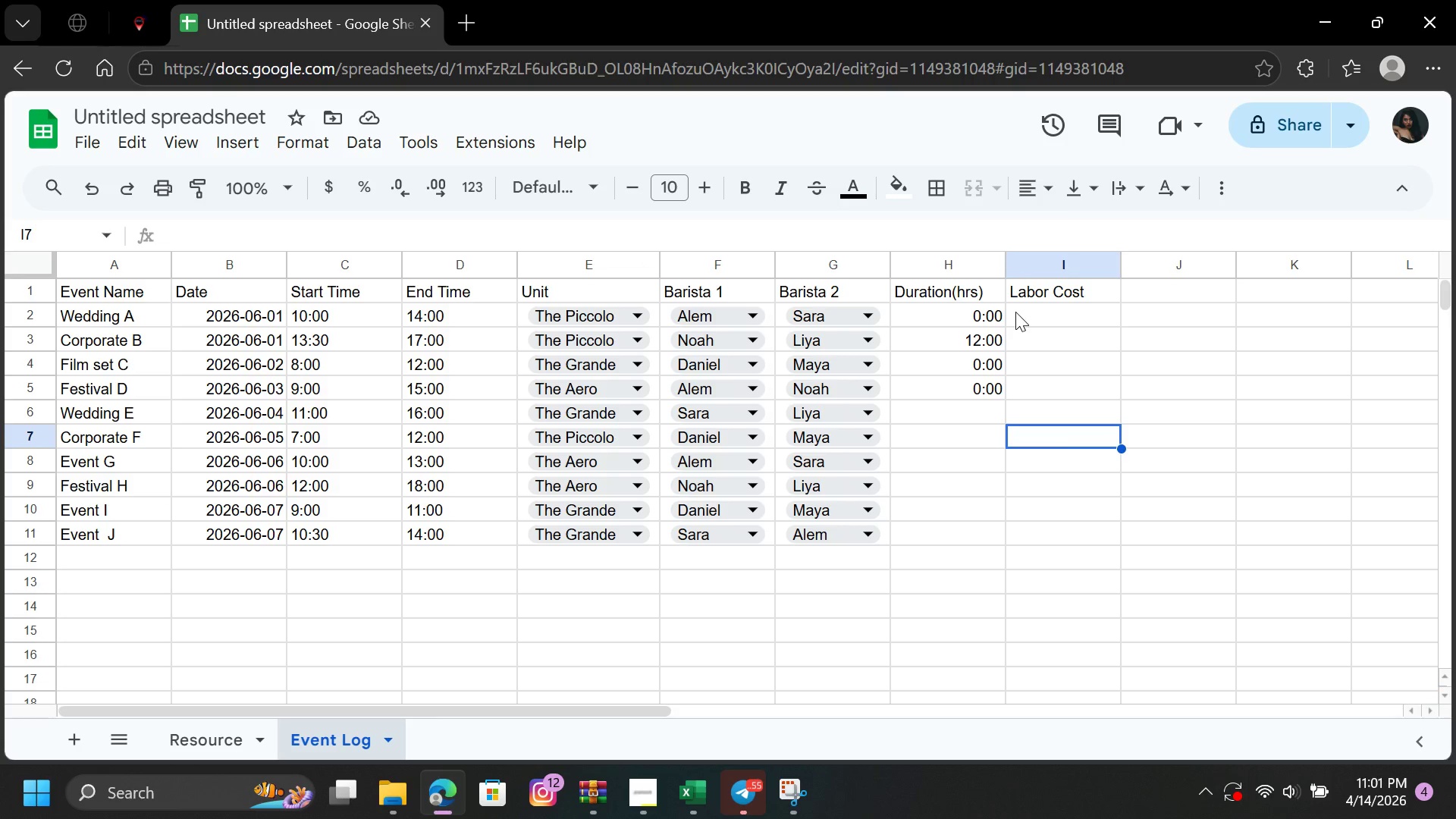 
double_click([1015, 312])
 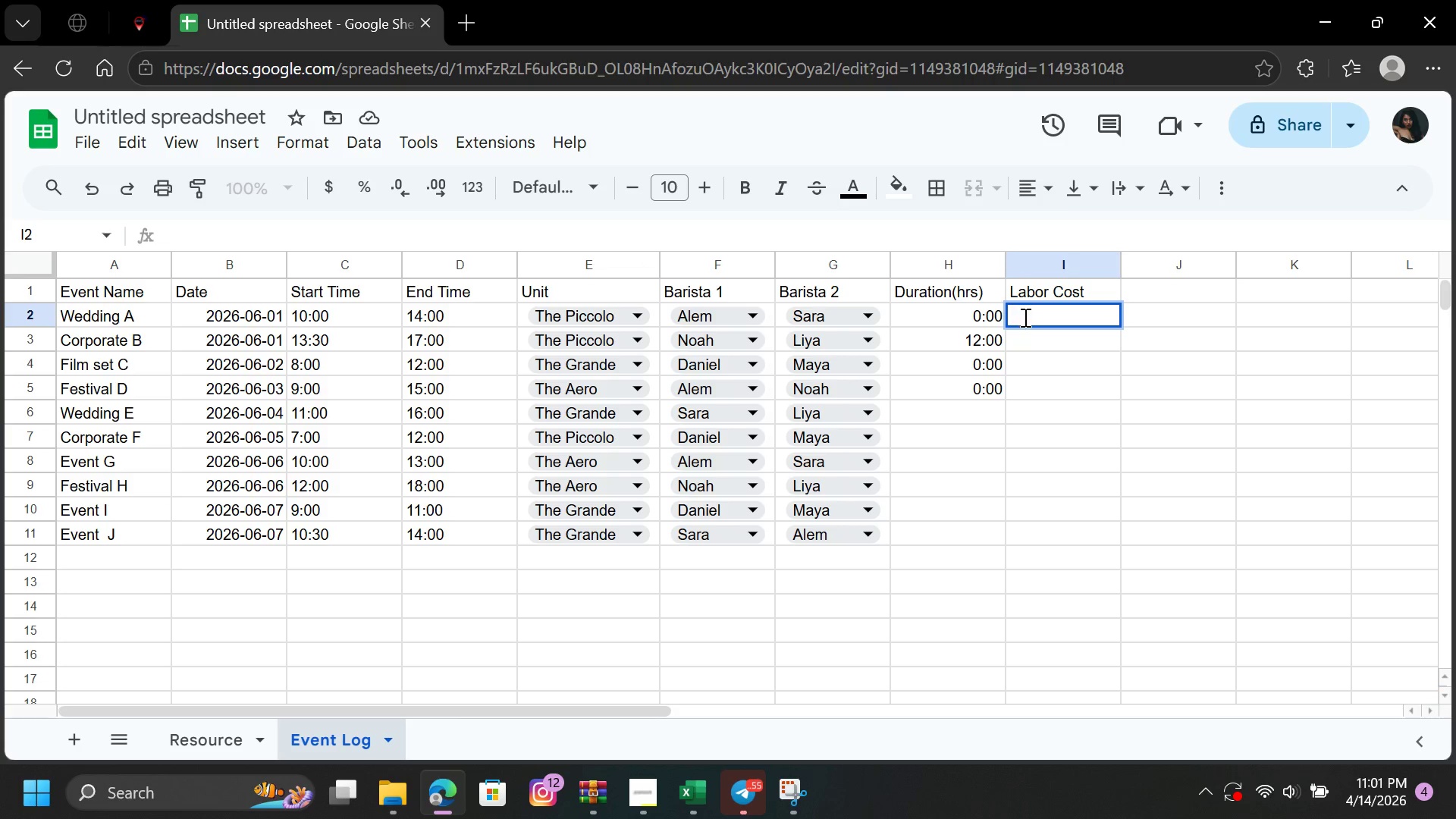 
left_click([1025, 317])
 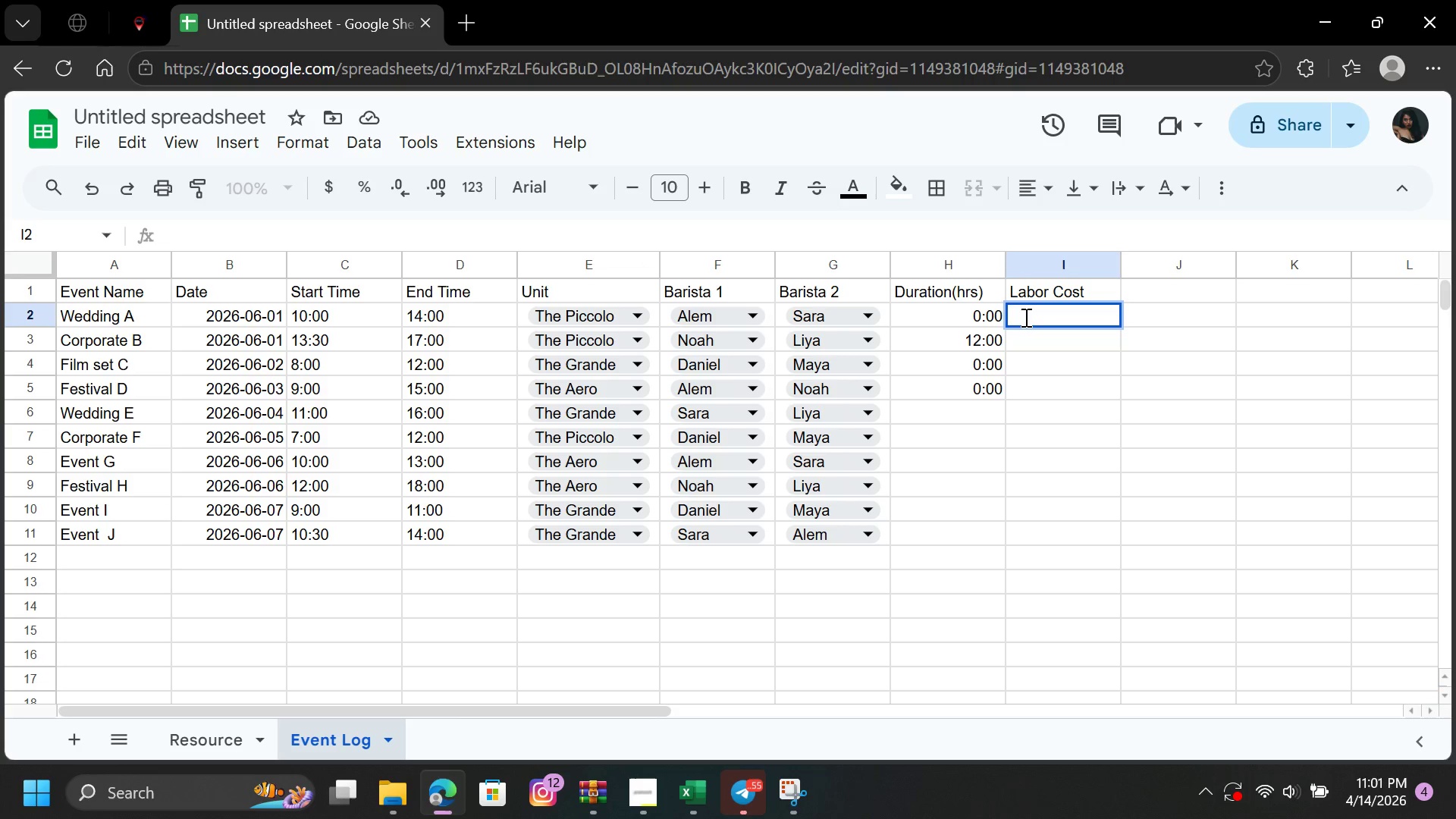 
double_click([1025, 317])
 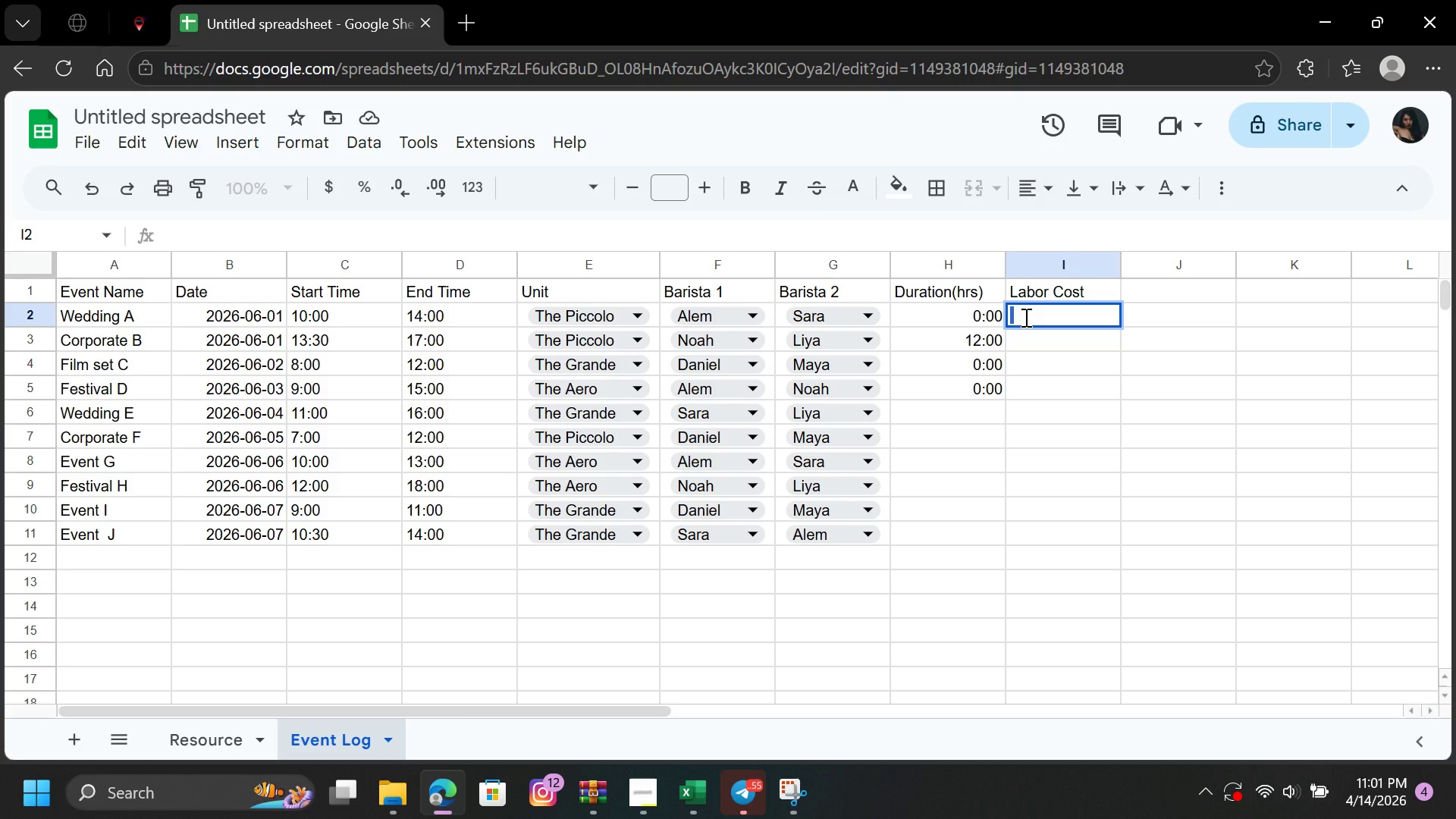 
key(Equal)
 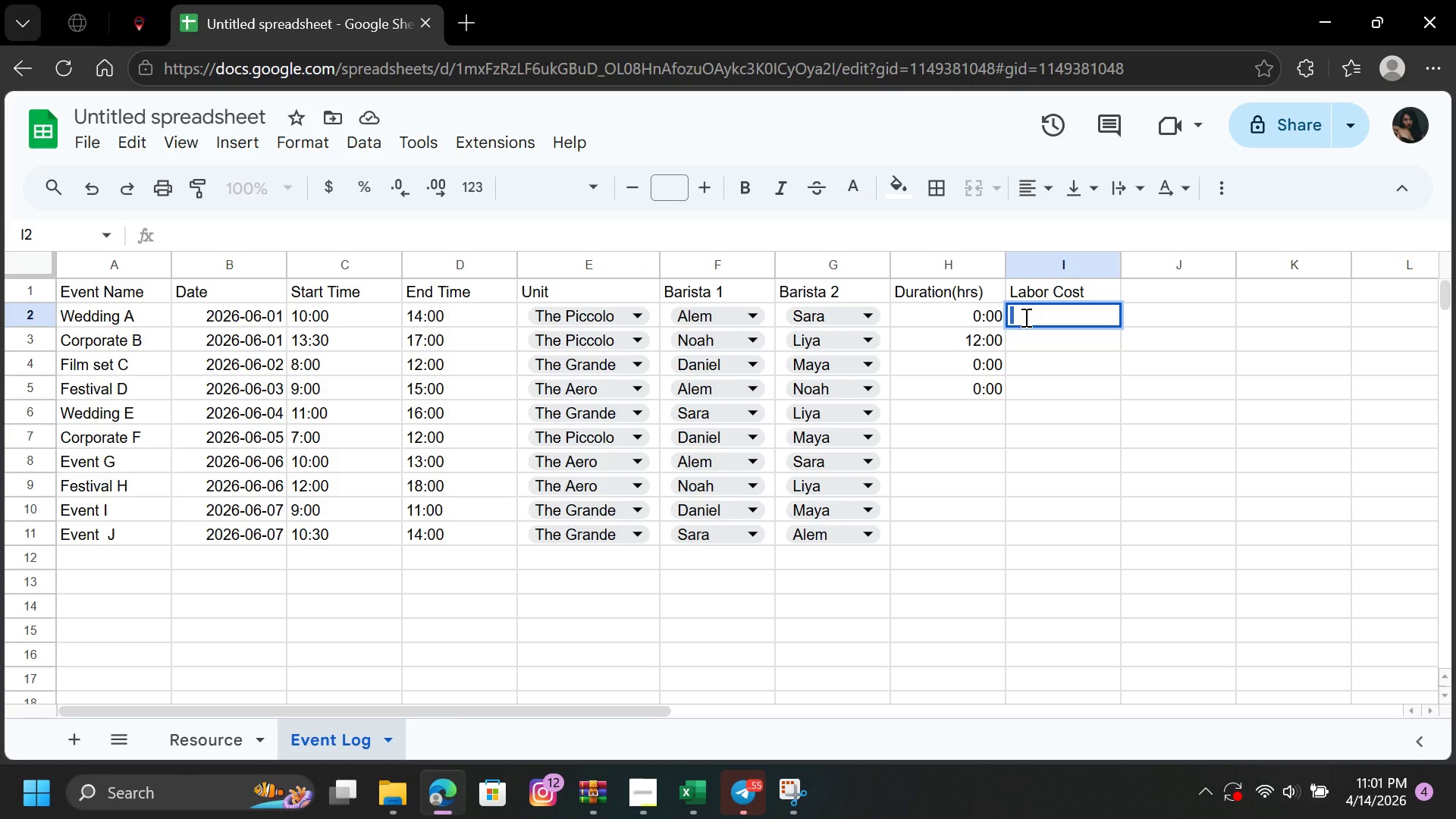 
key(Equal)
 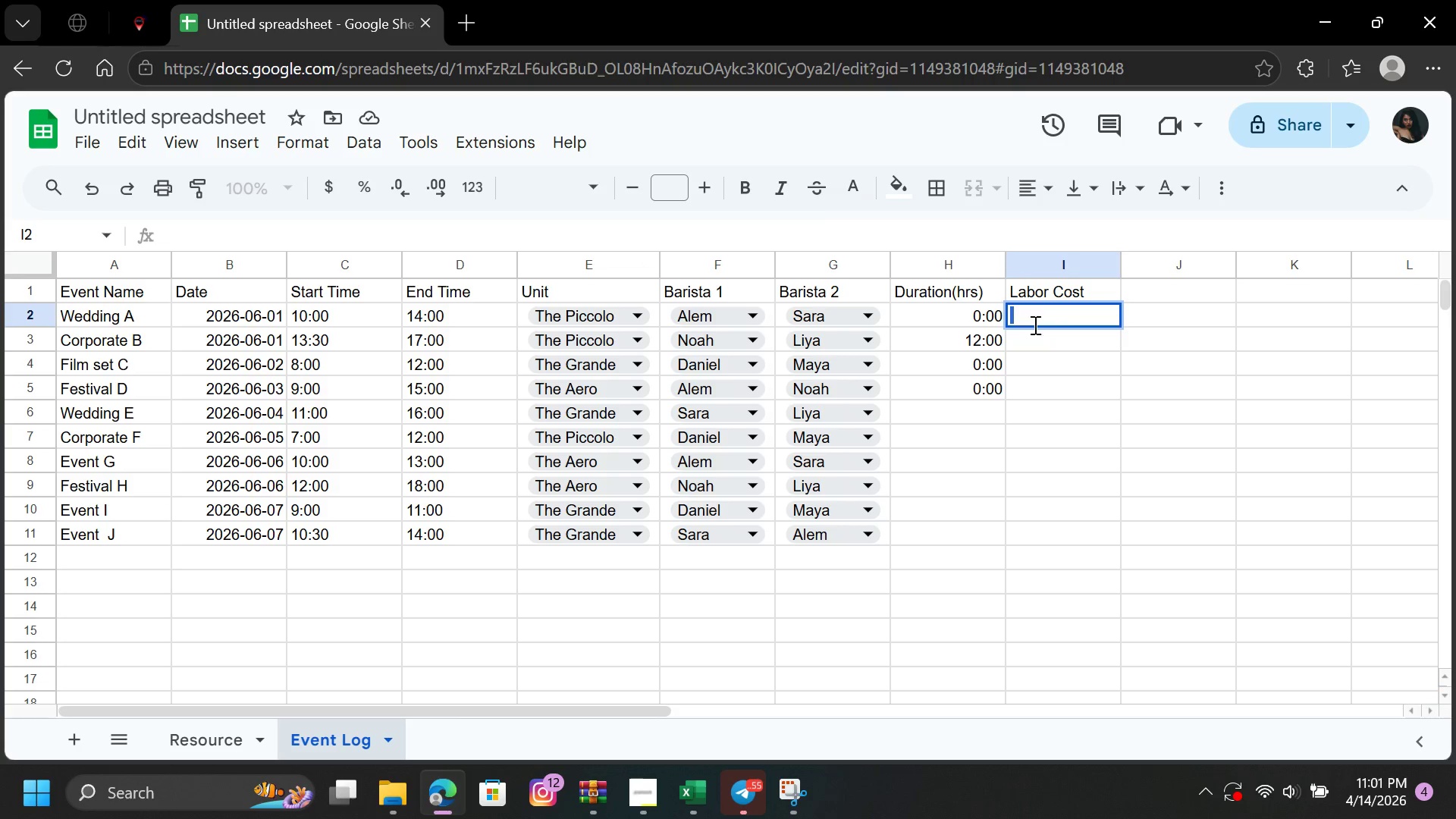 
left_click([1035, 338])
 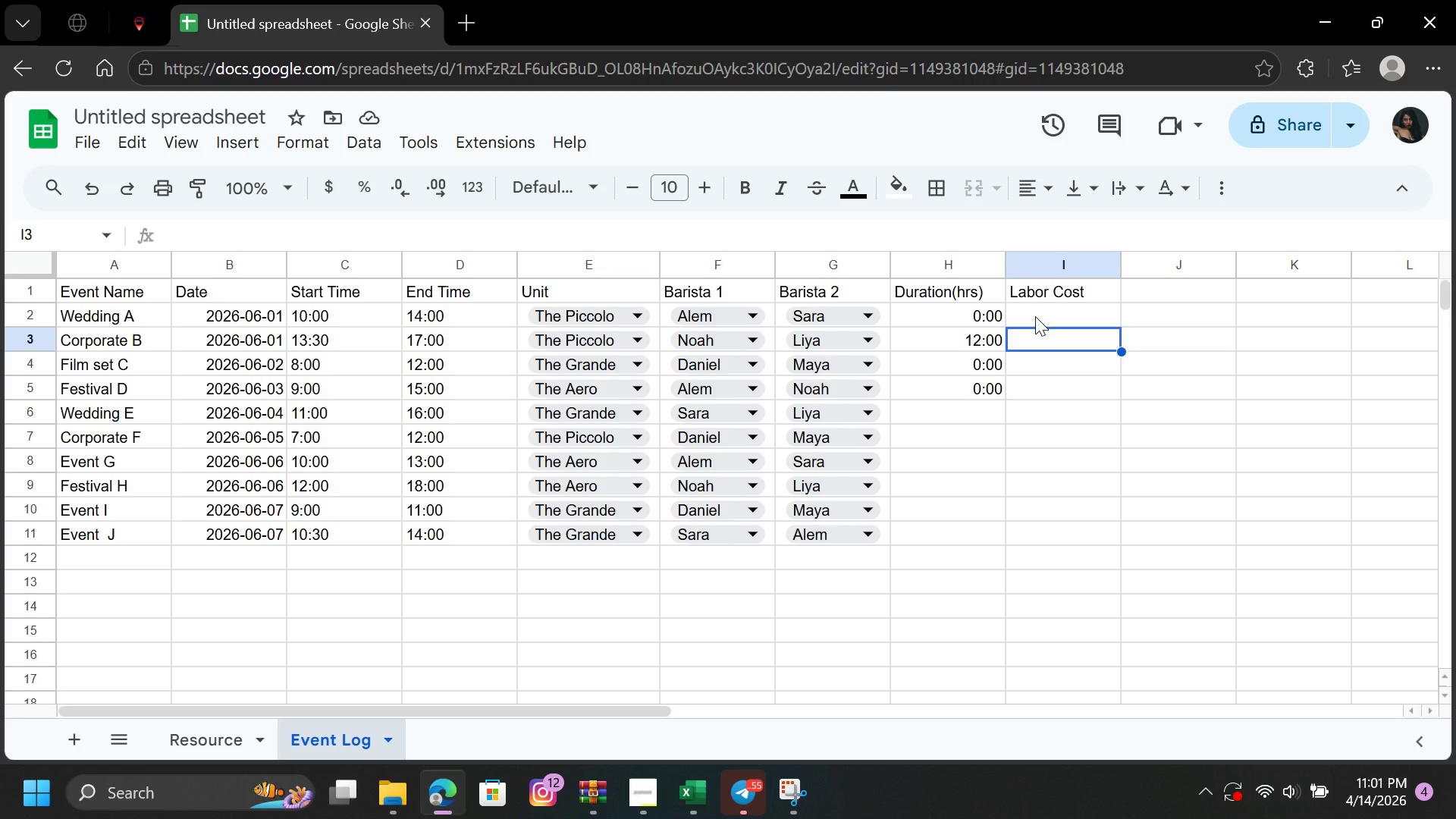 
double_click([1035, 316])
 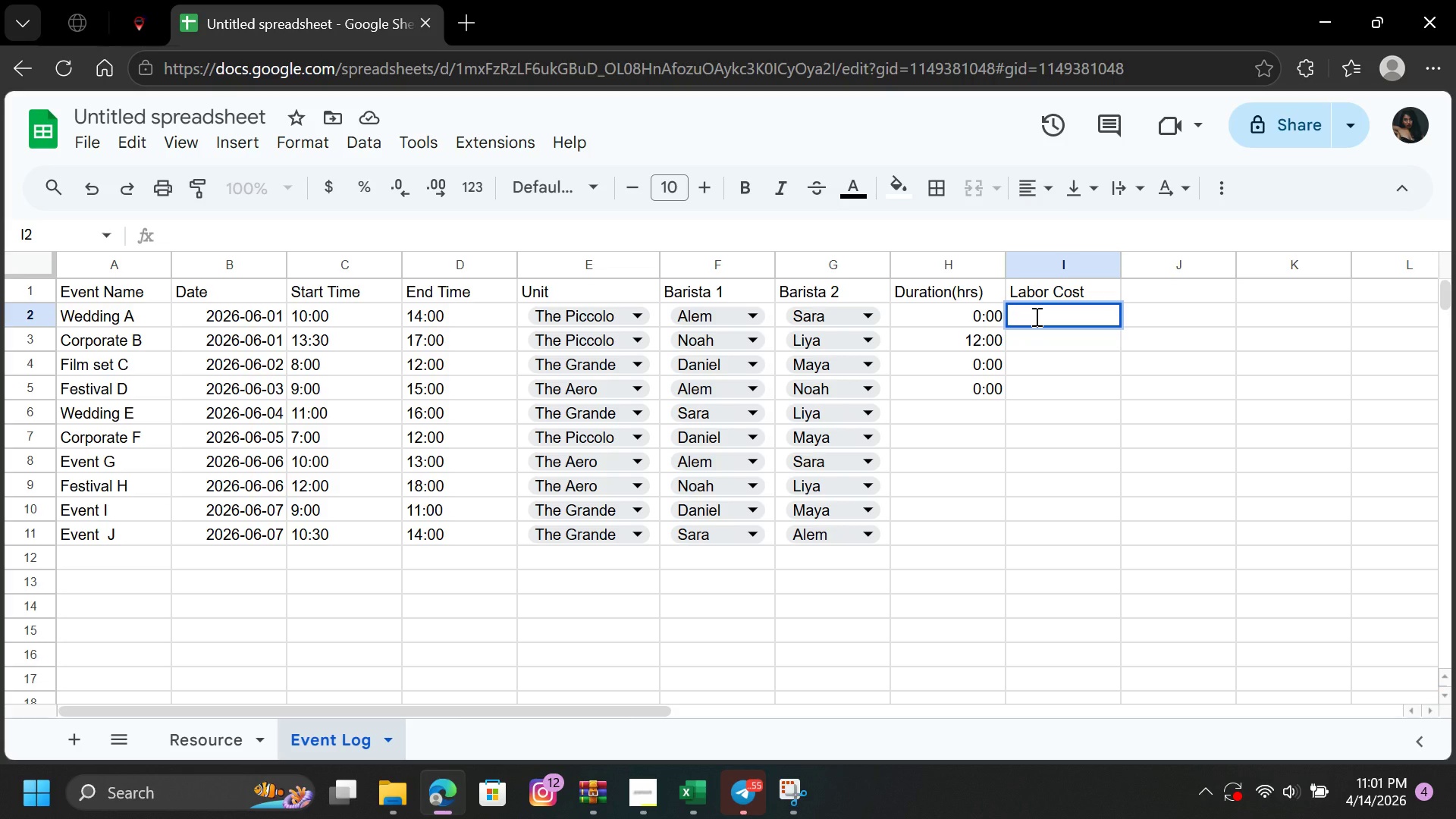 
key(Equal)
 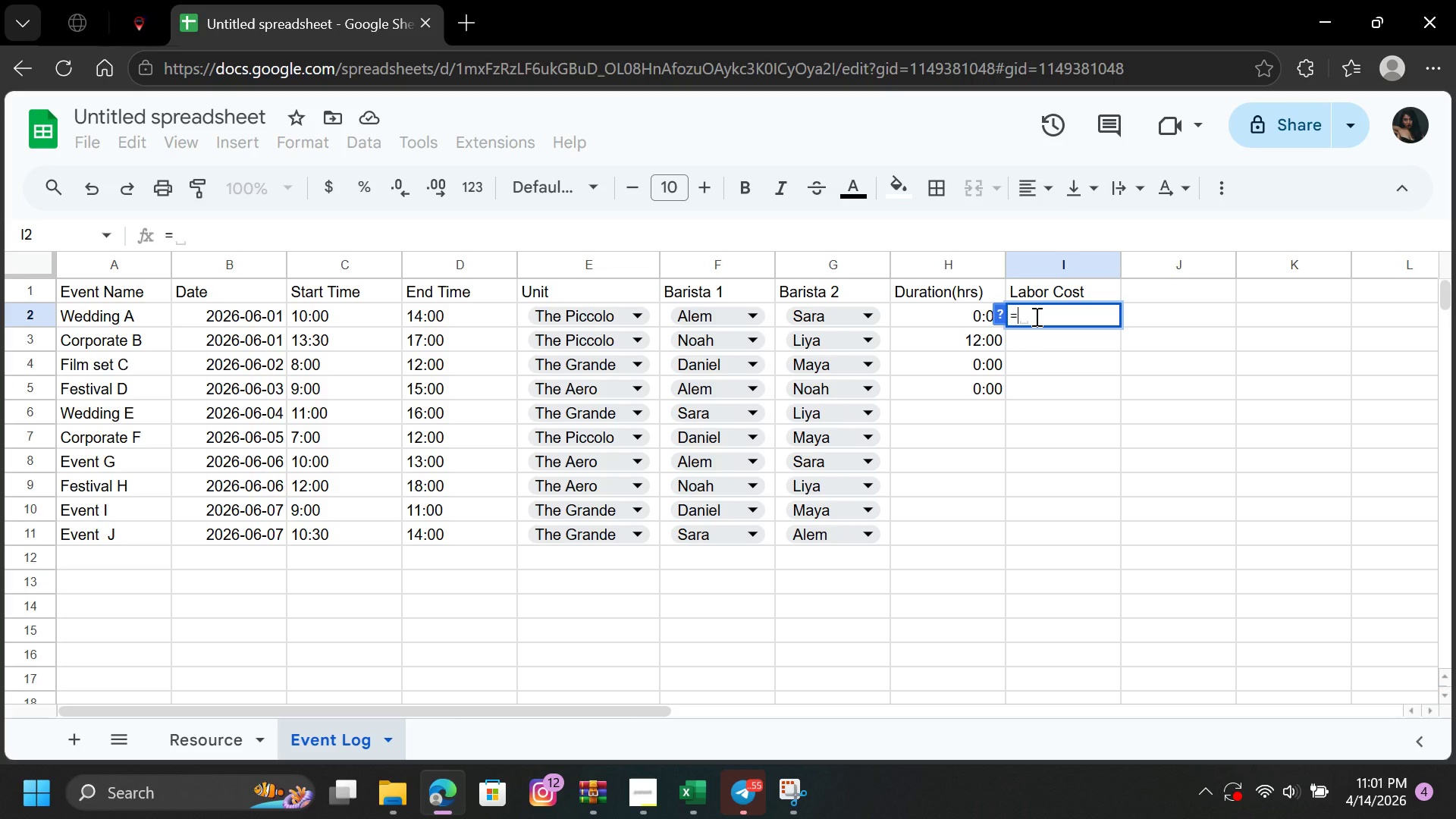 
wait(9.5)
 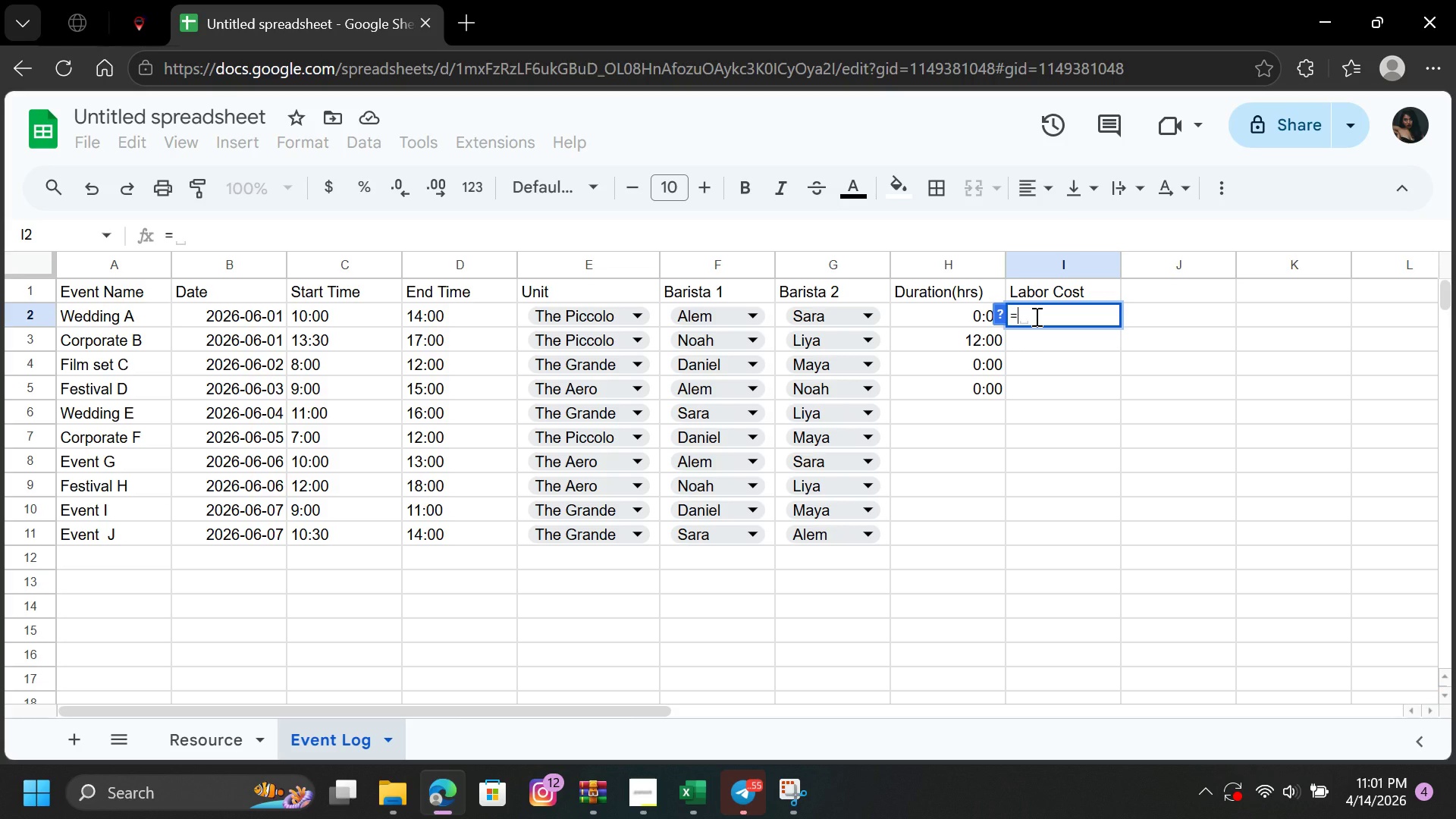 
left_click([943, 237])
 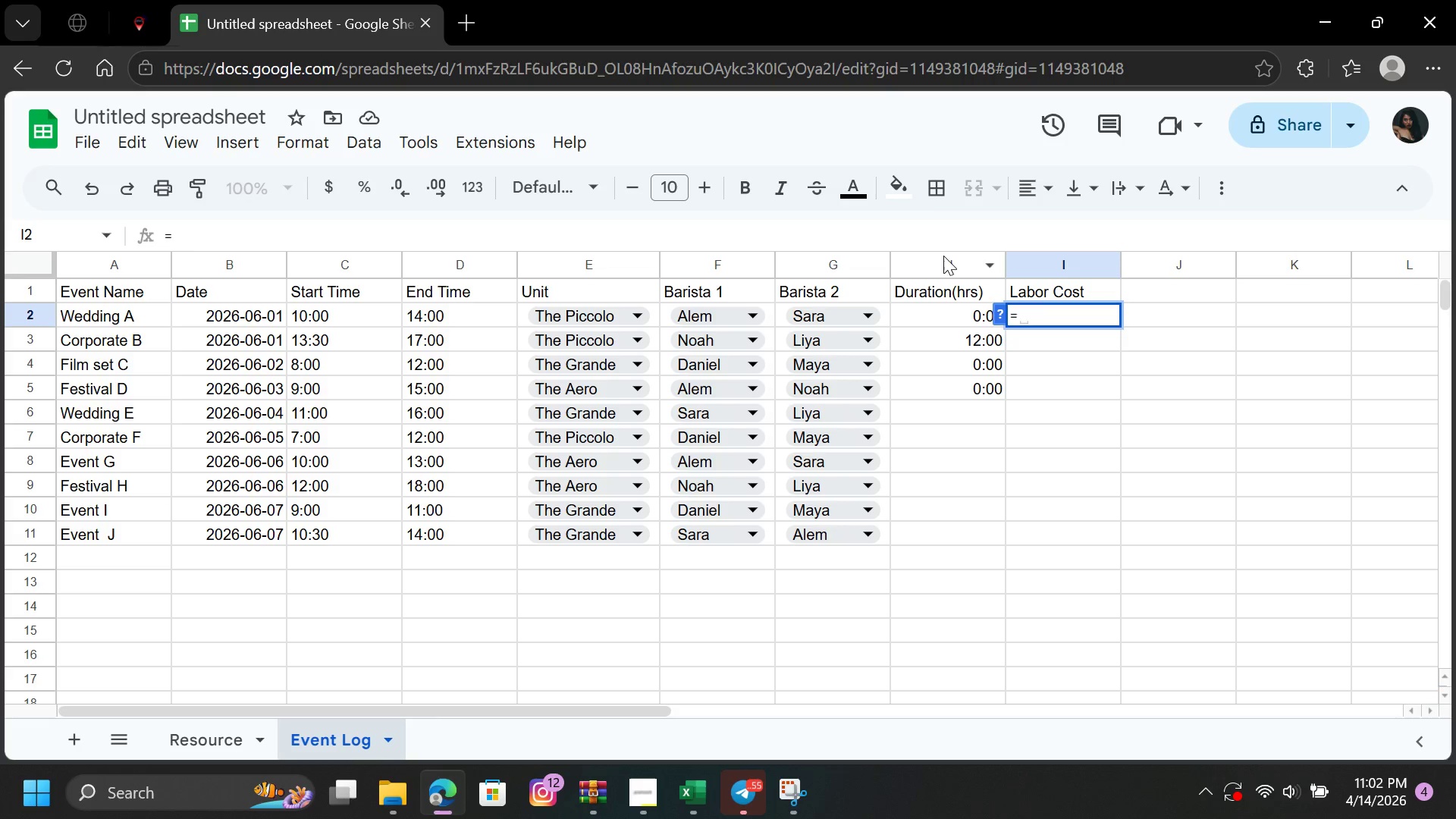 
left_click([943, 256])
 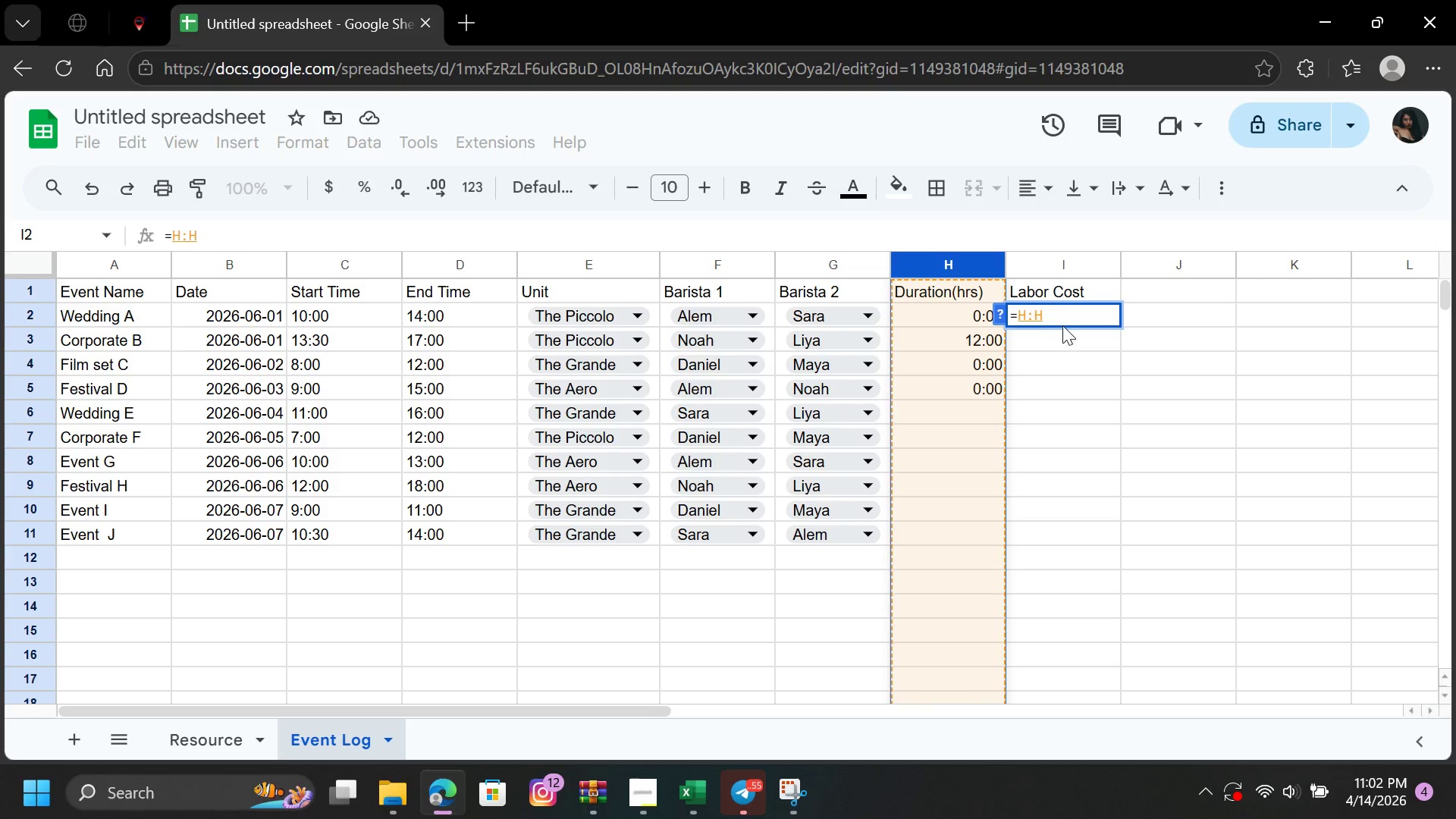 
left_click([1062, 315])
 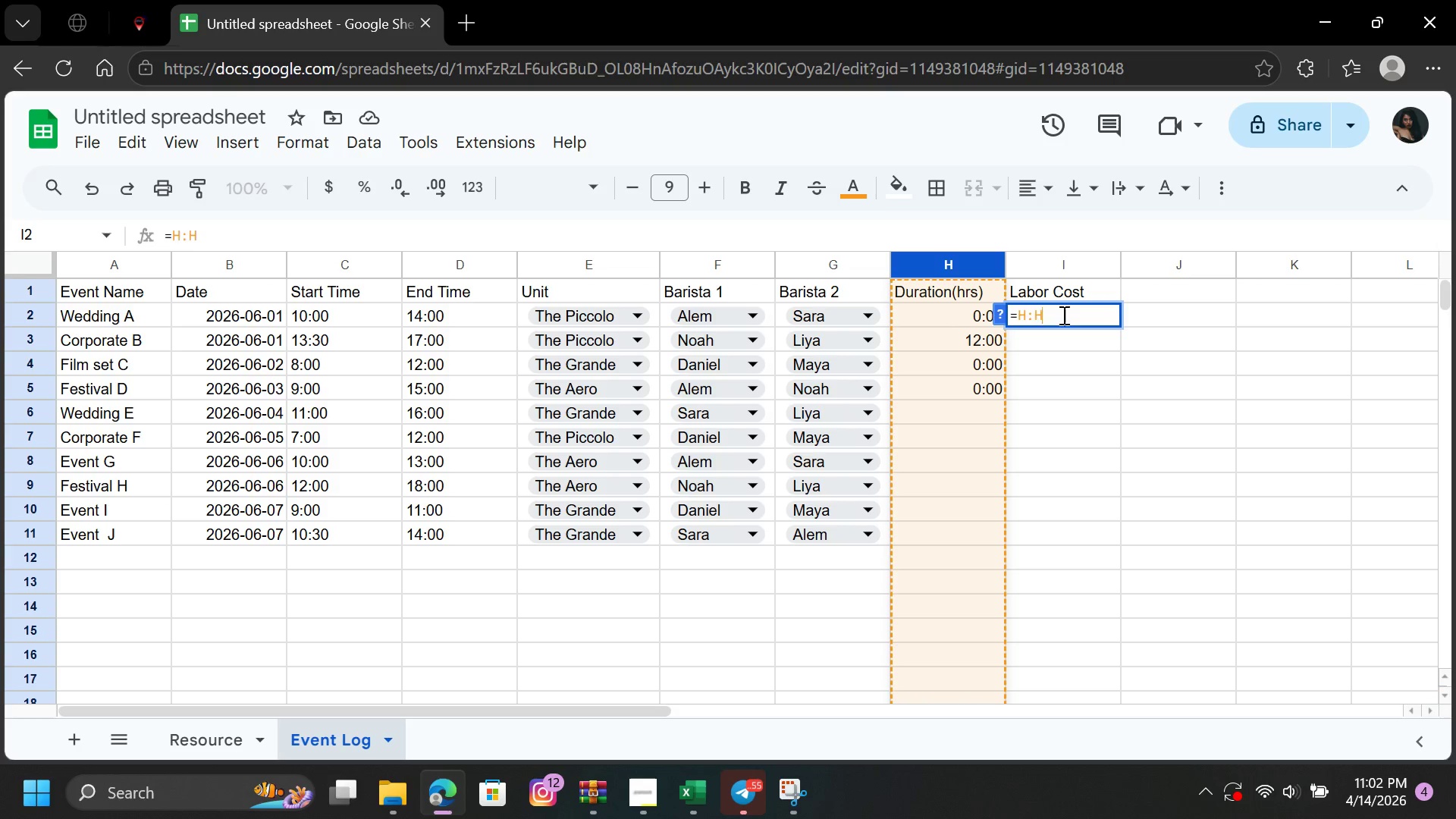 
key(Backspace)
 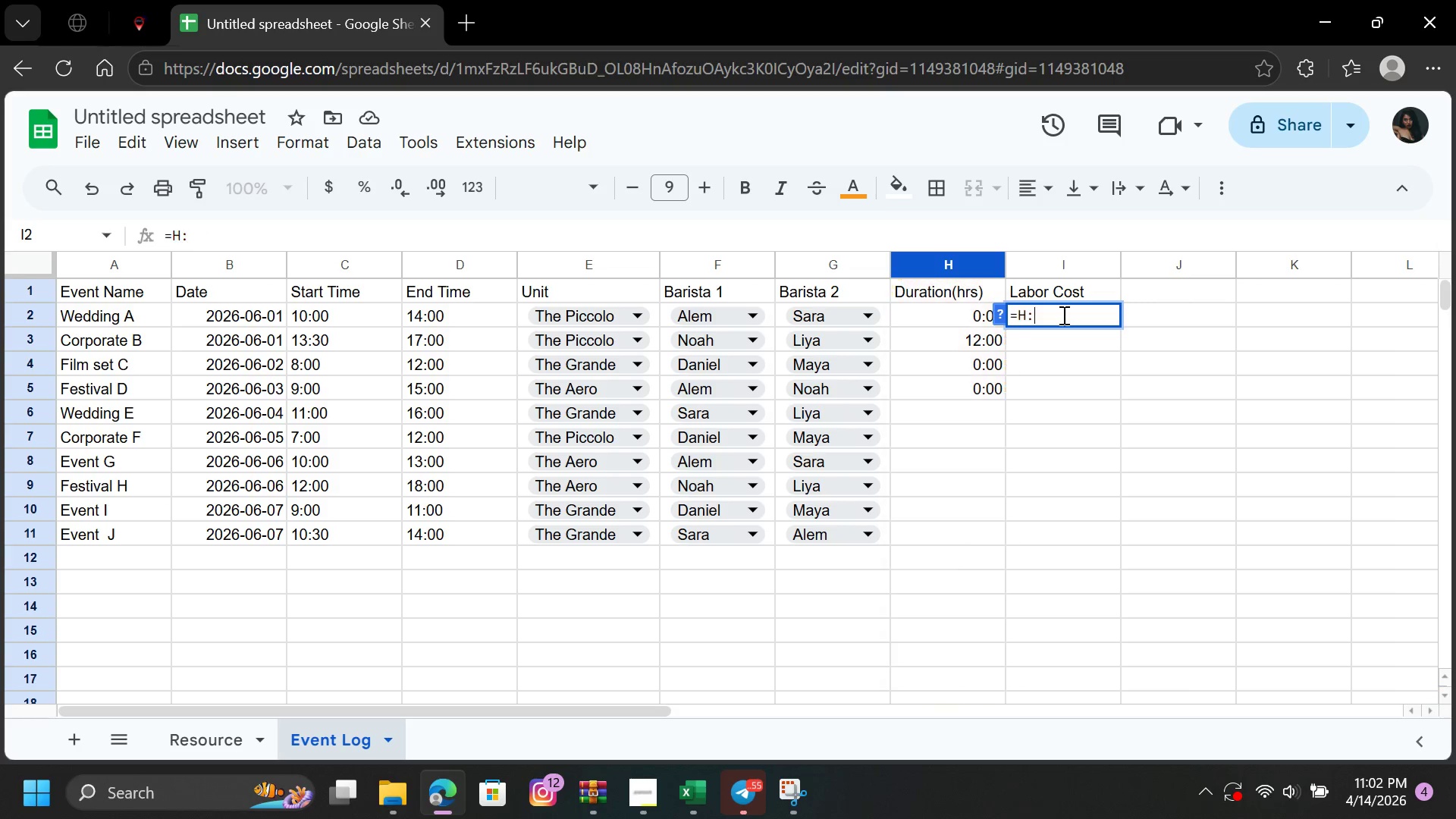 
key(Backspace)
 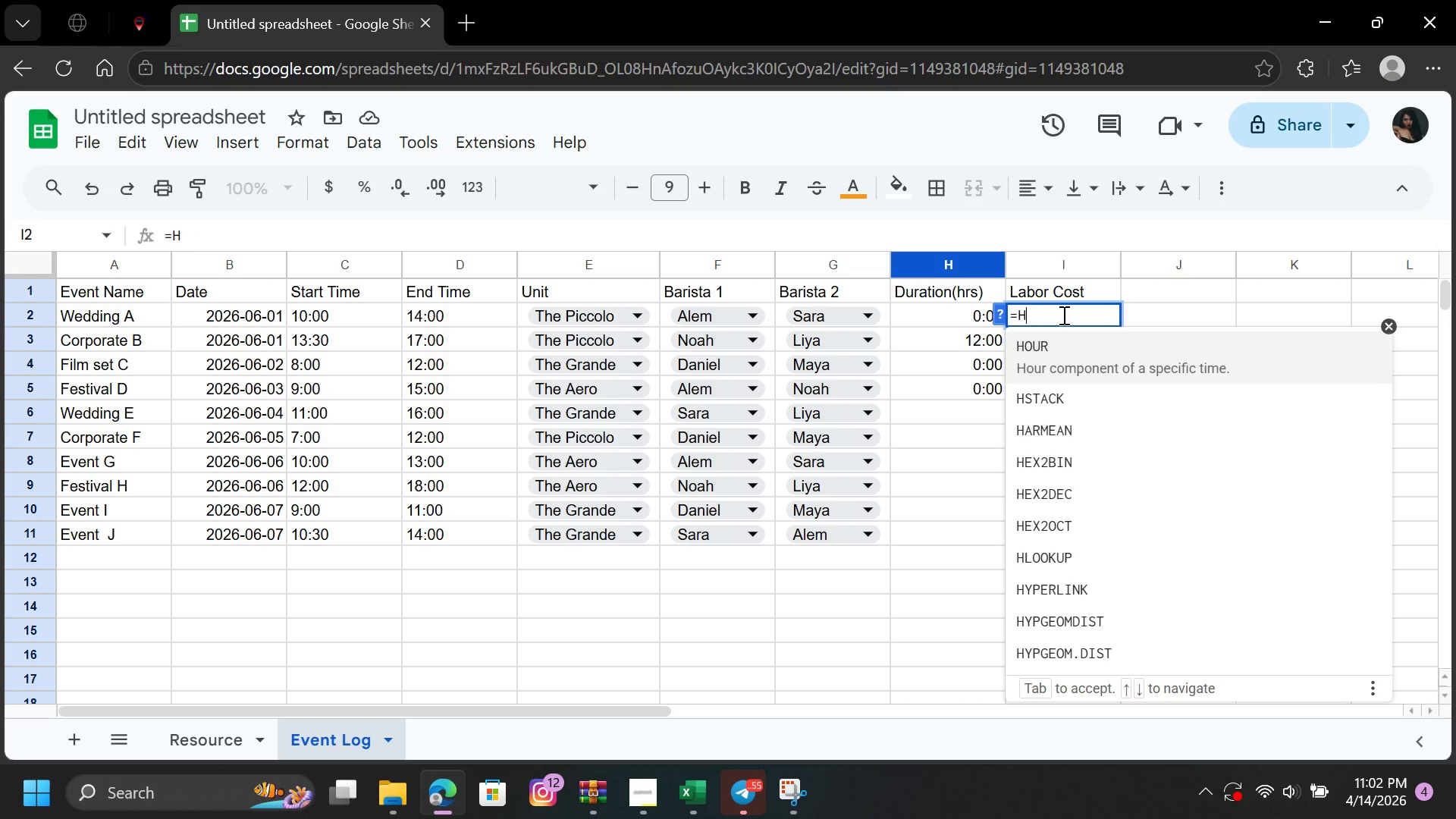 
key(Backspace)
 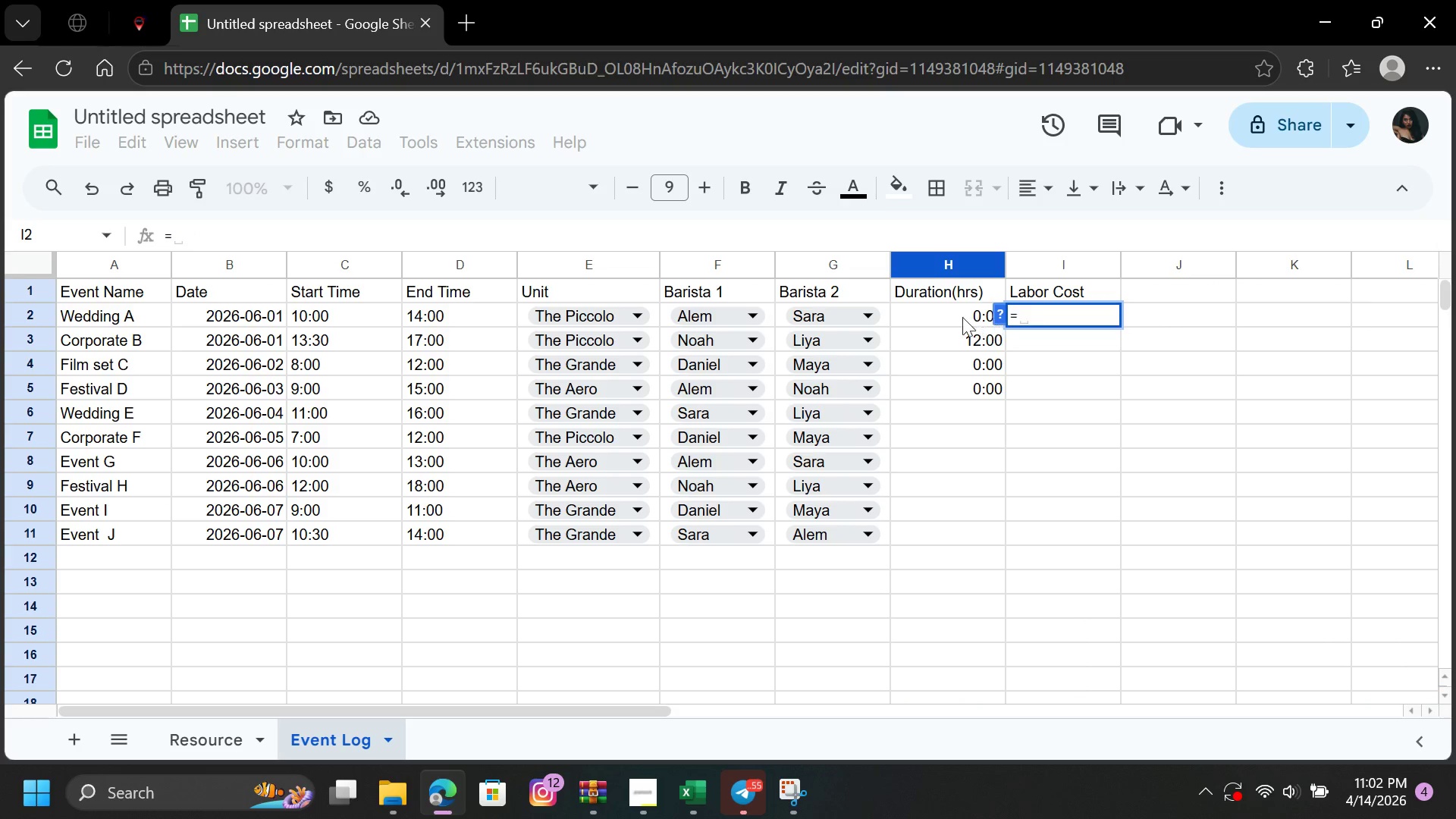 
left_click([946, 317])
 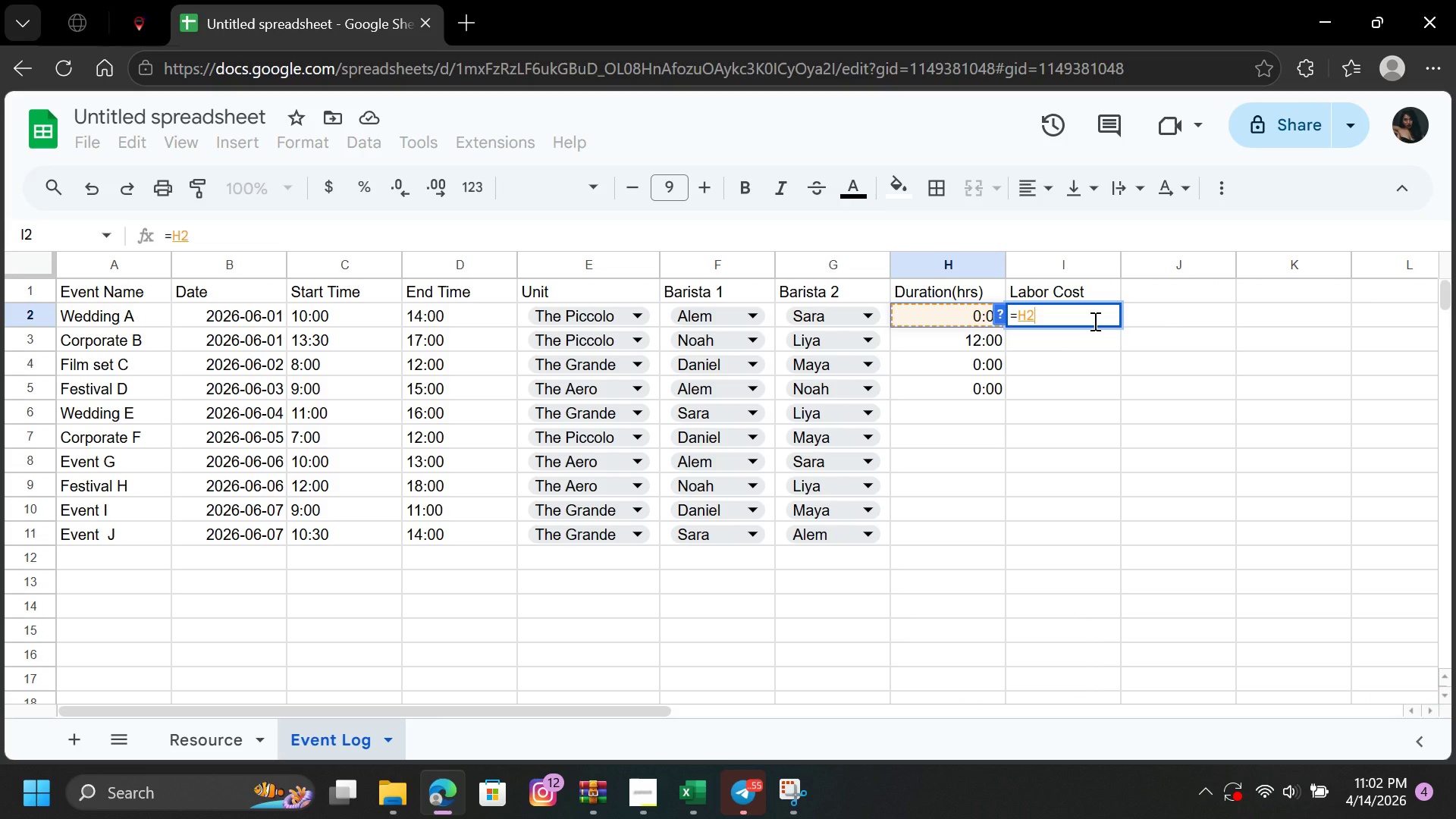 
key(Shift+9)
 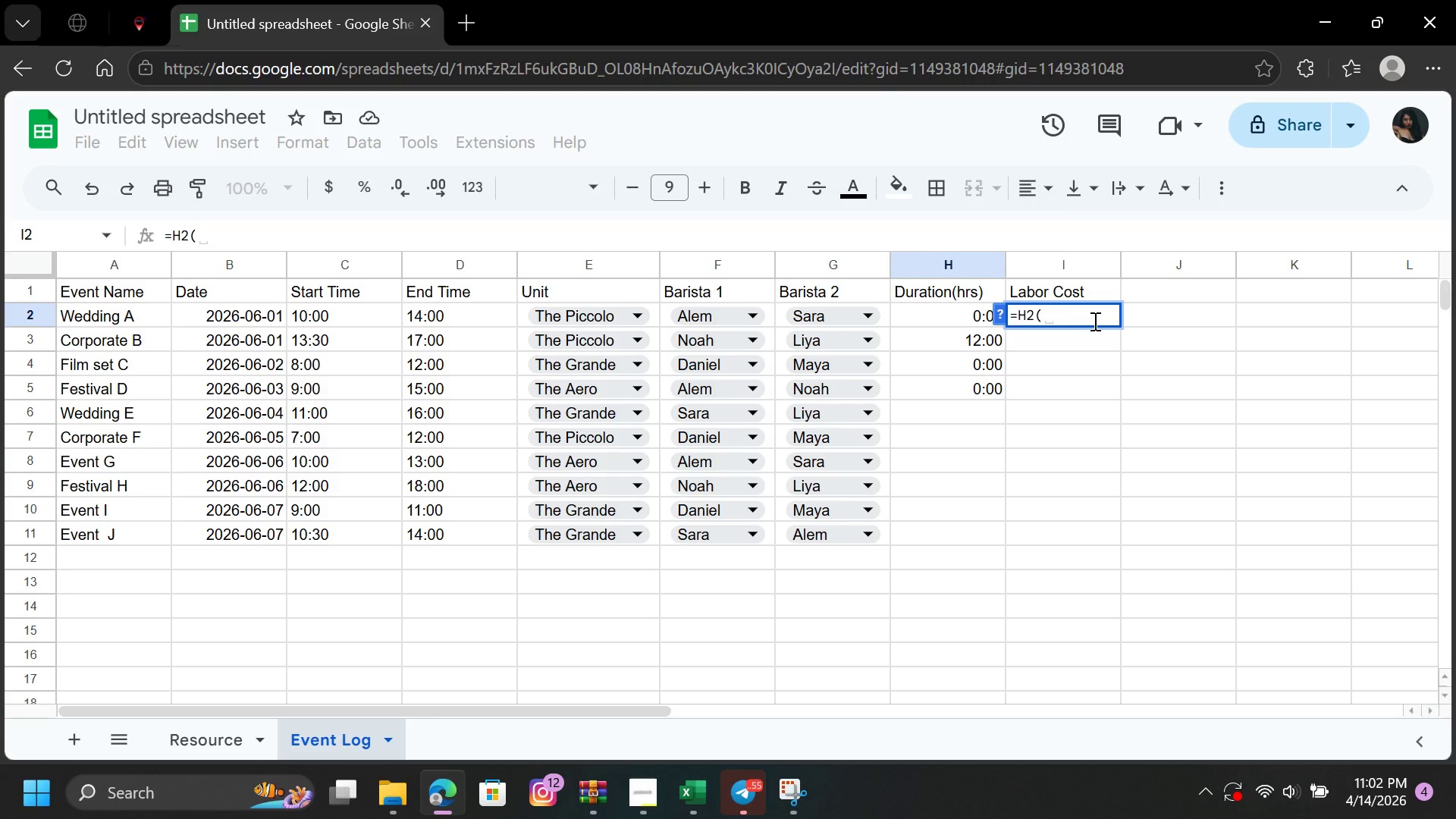 
key(Backspace)
 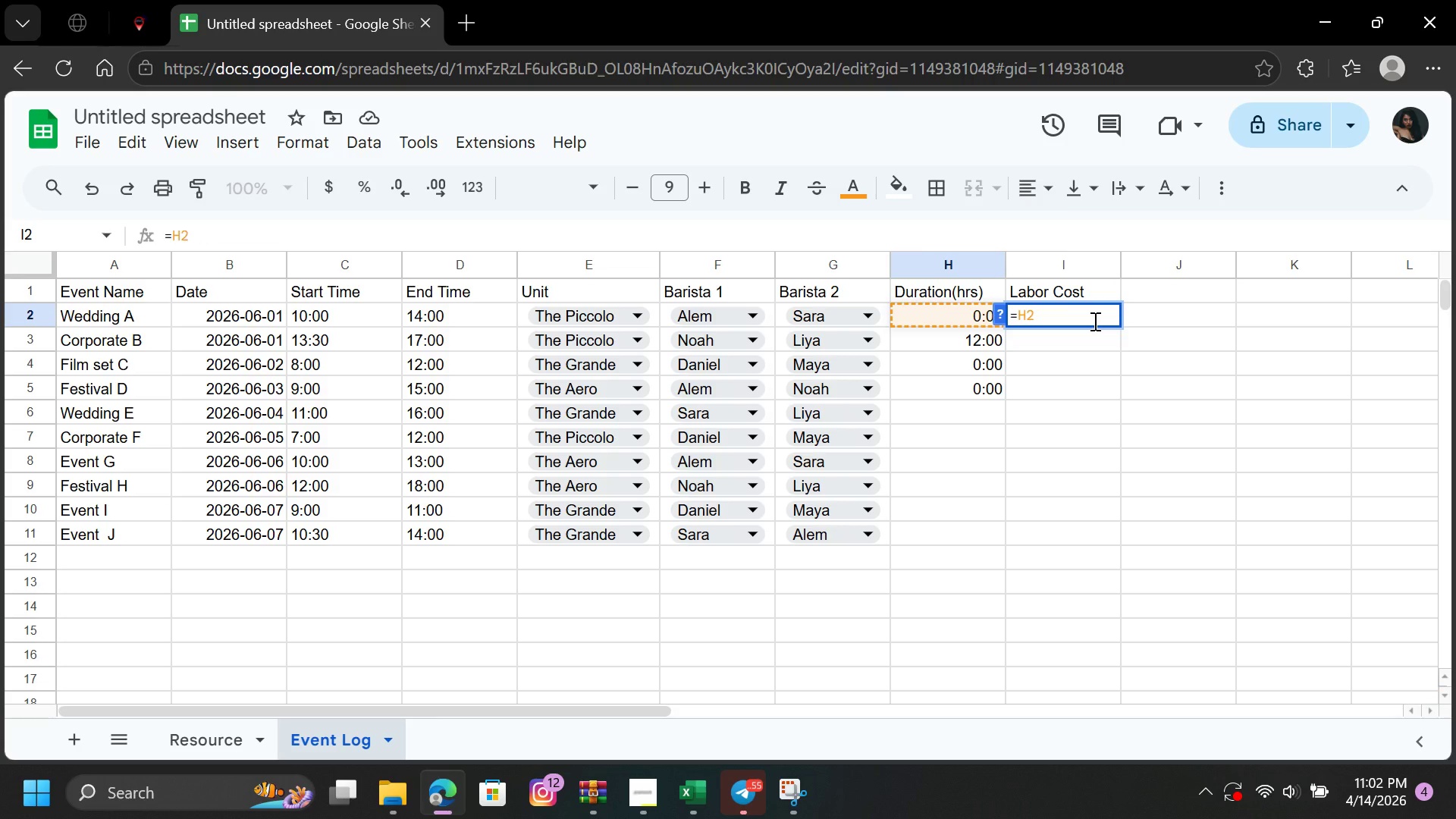 
key(Shift+8)
 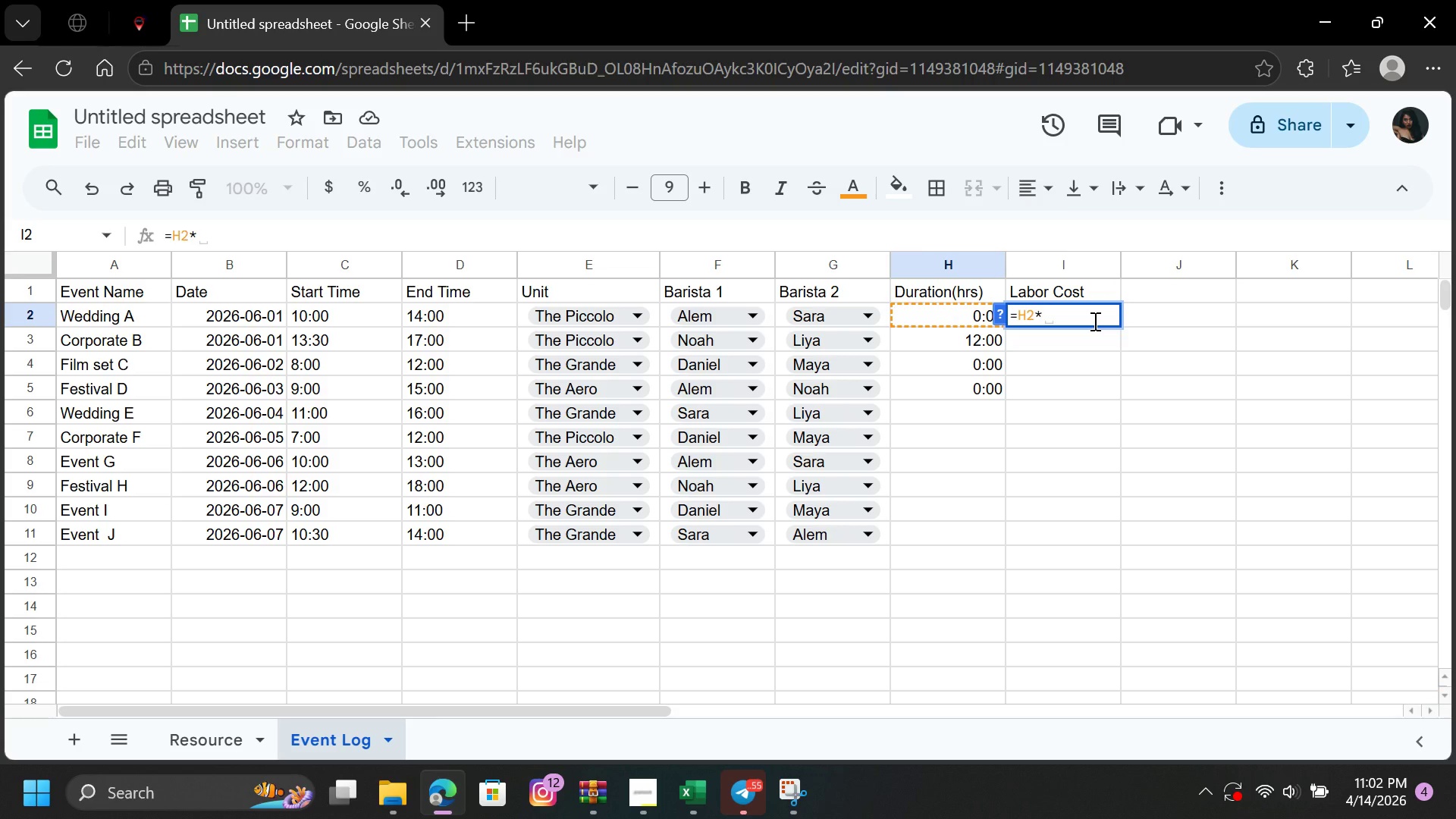 
wait(6.02)
 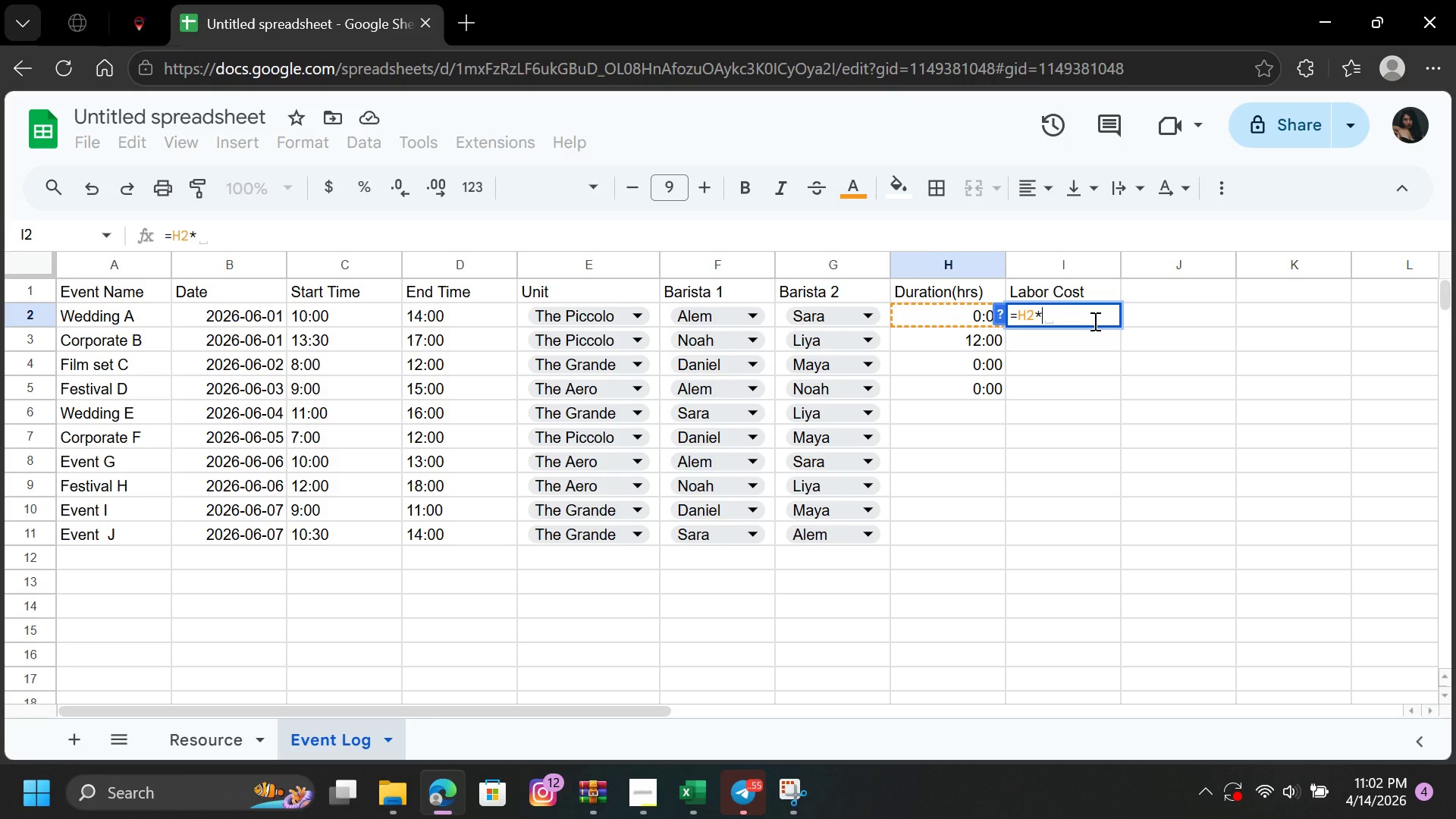 
type((IF)
 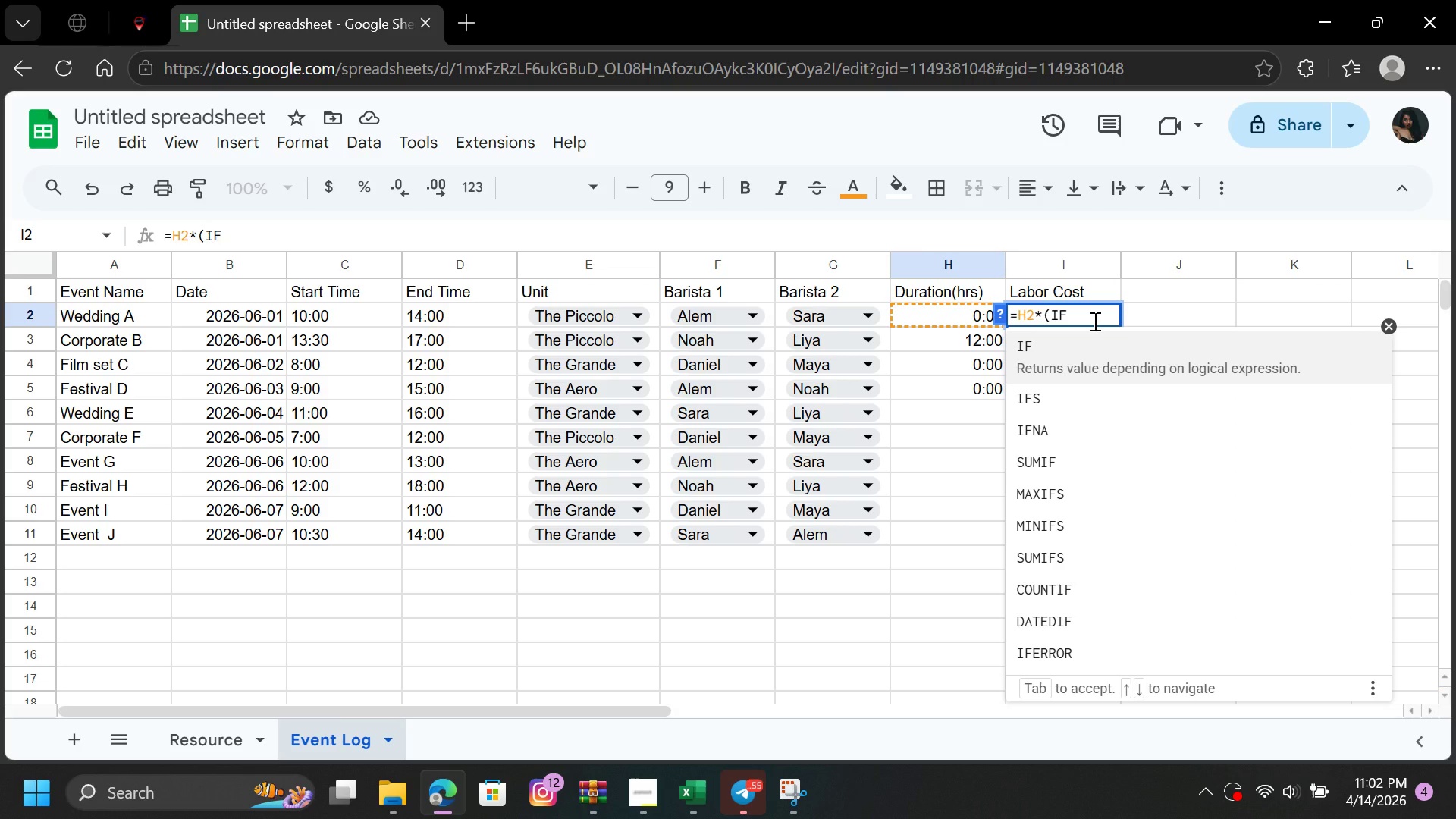 
wait(5.16)
 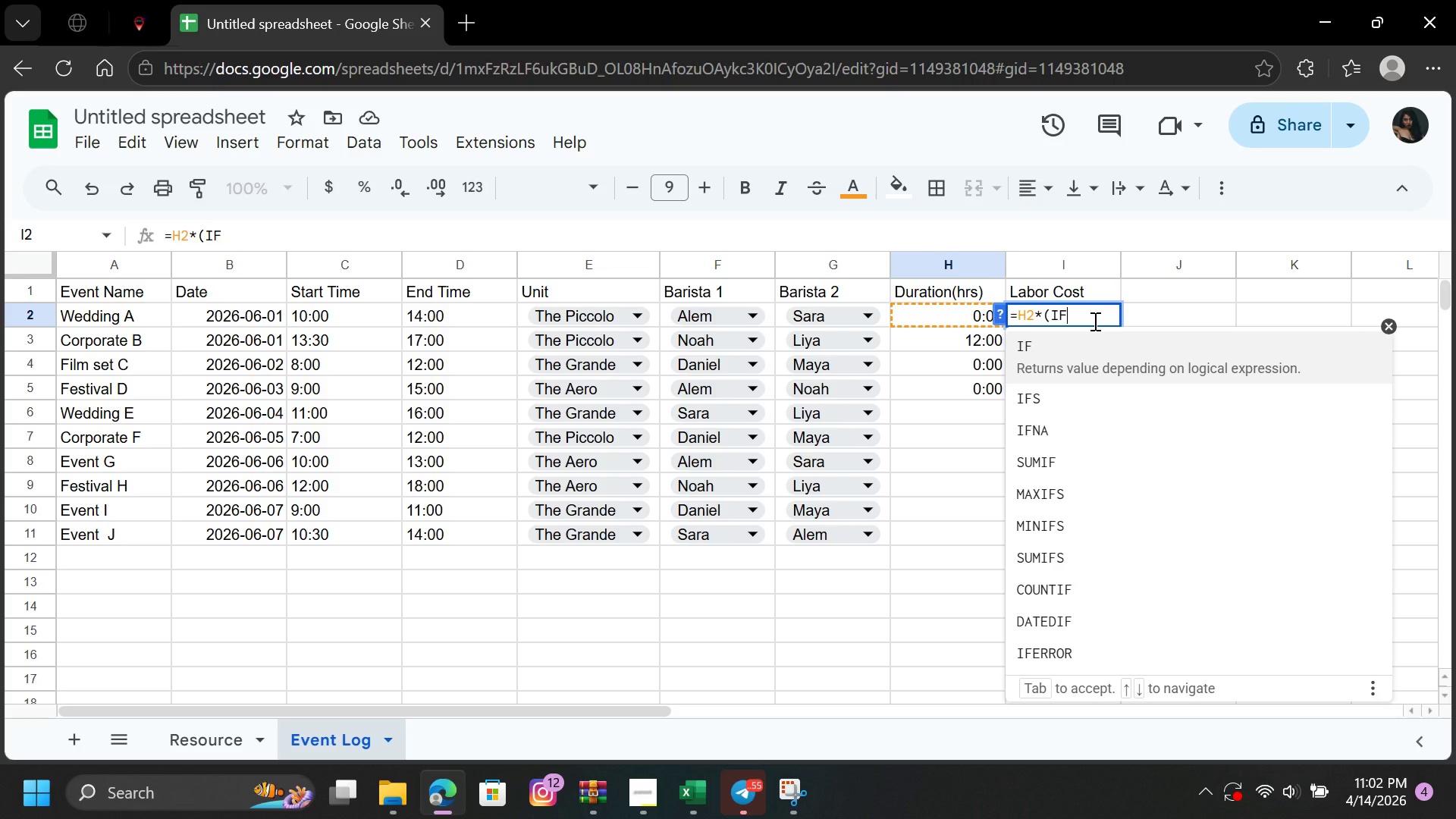 
type(ER)
 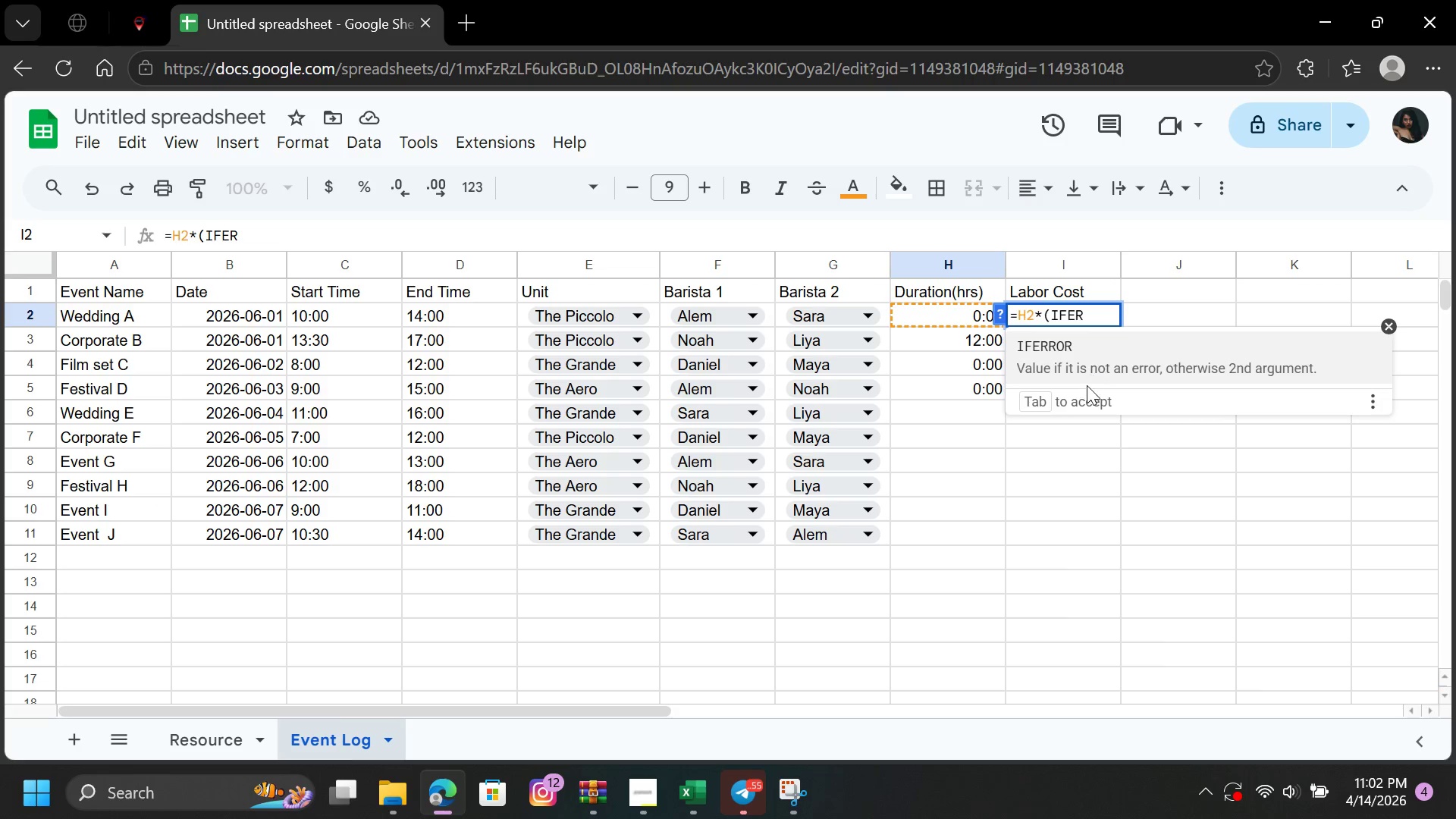 
left_click([1075, 362])
 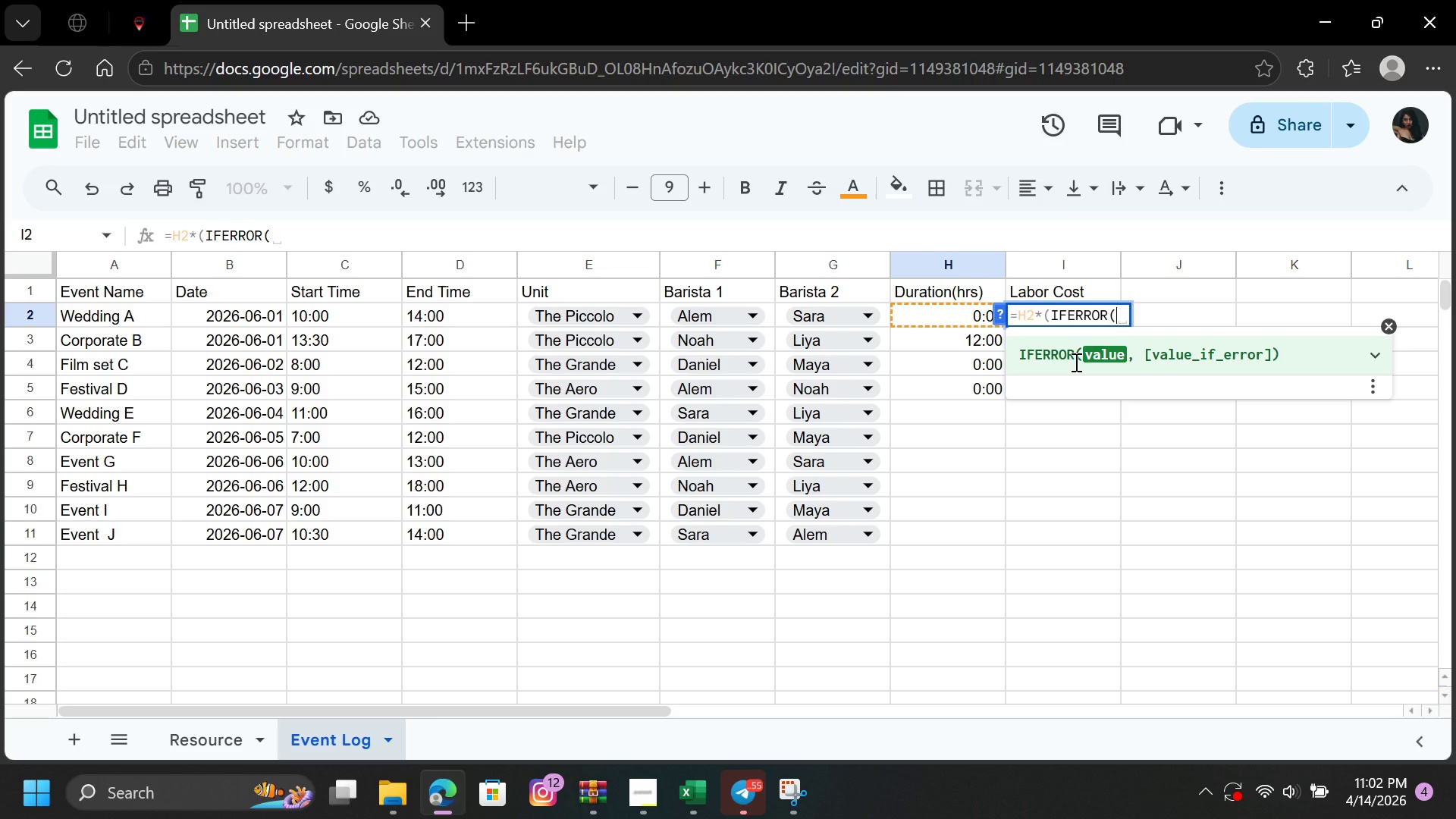 
type(VLOO)
 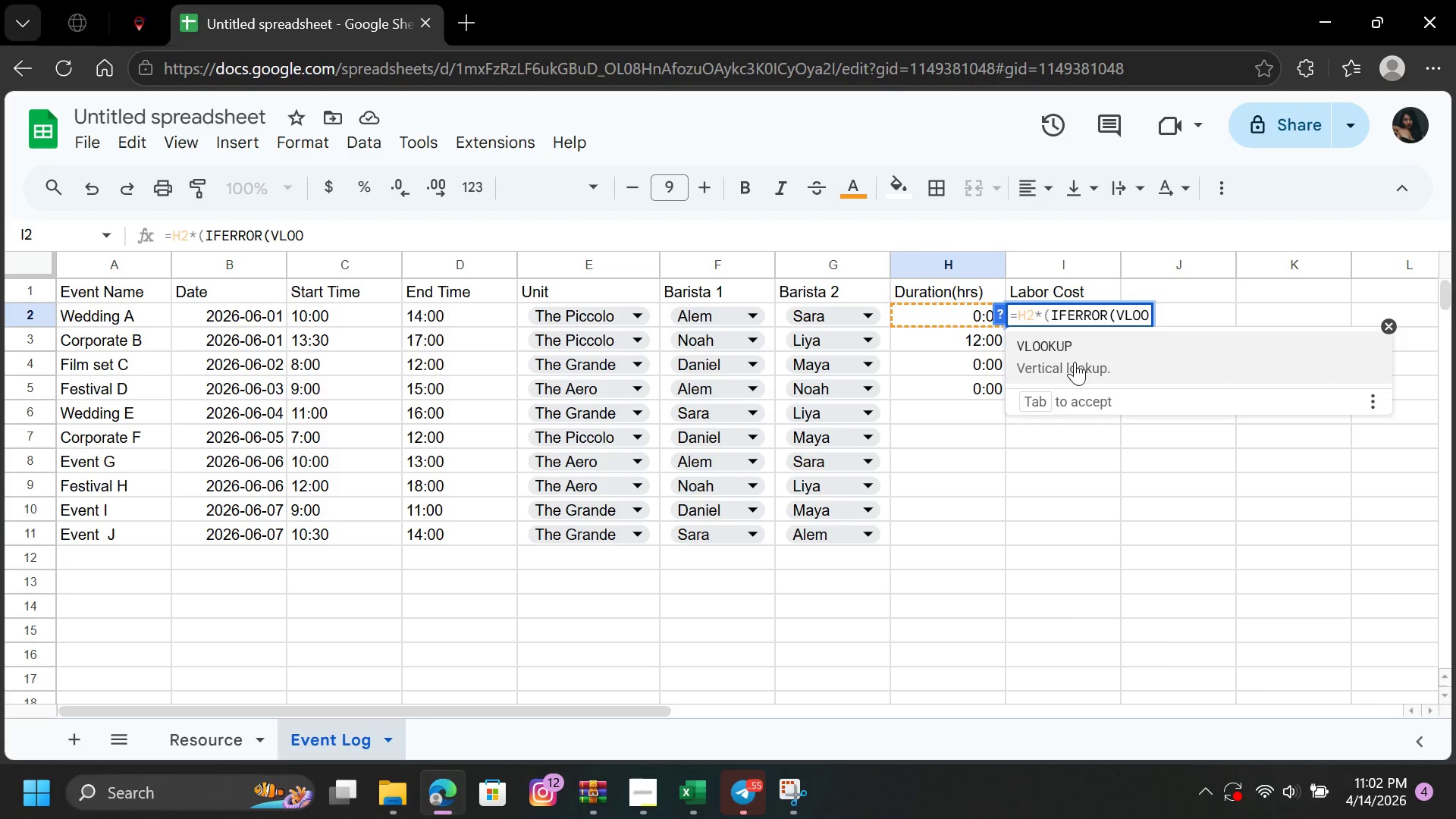 
left_click([1075, 362])
 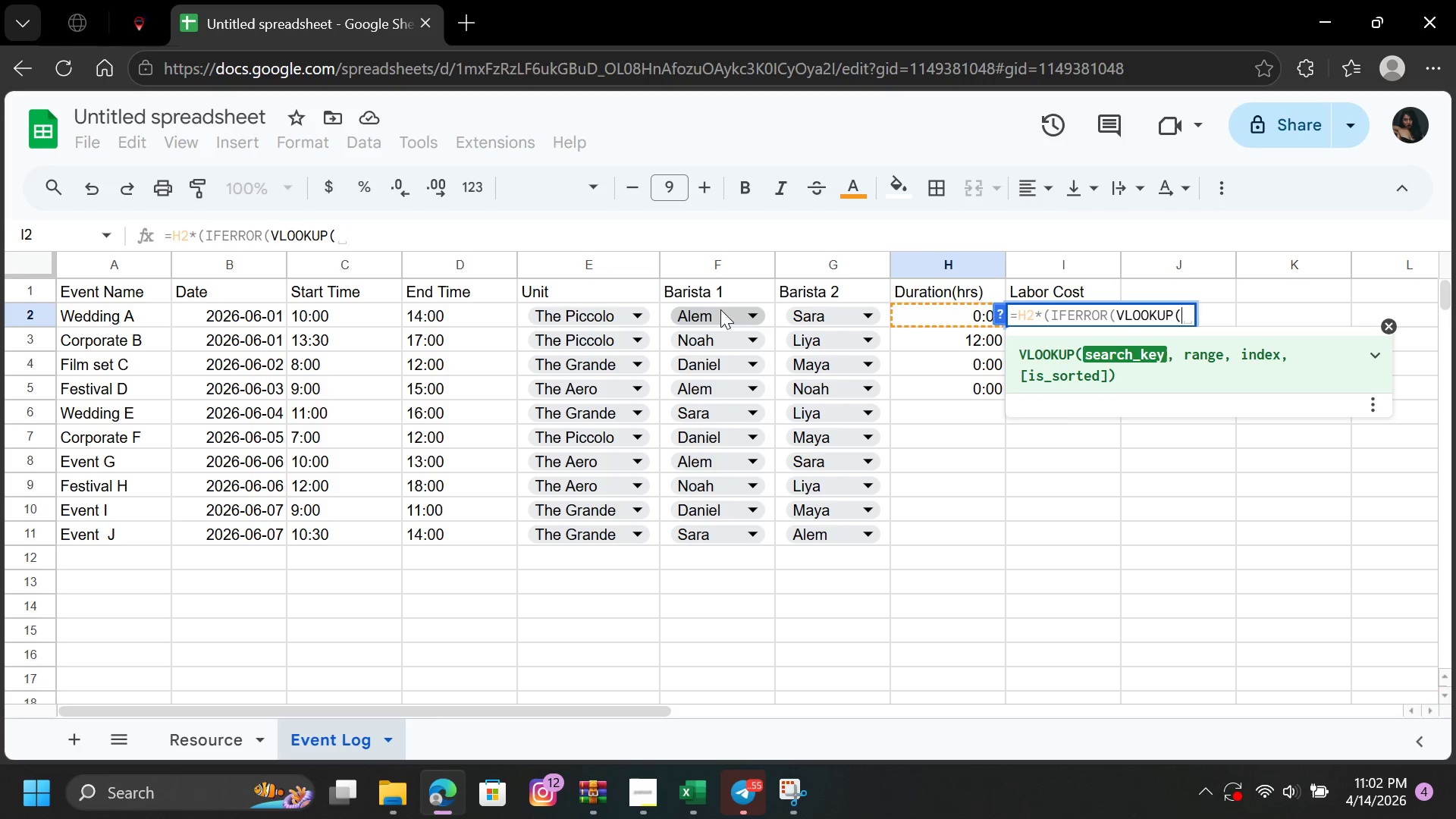 
wait(5.25)
 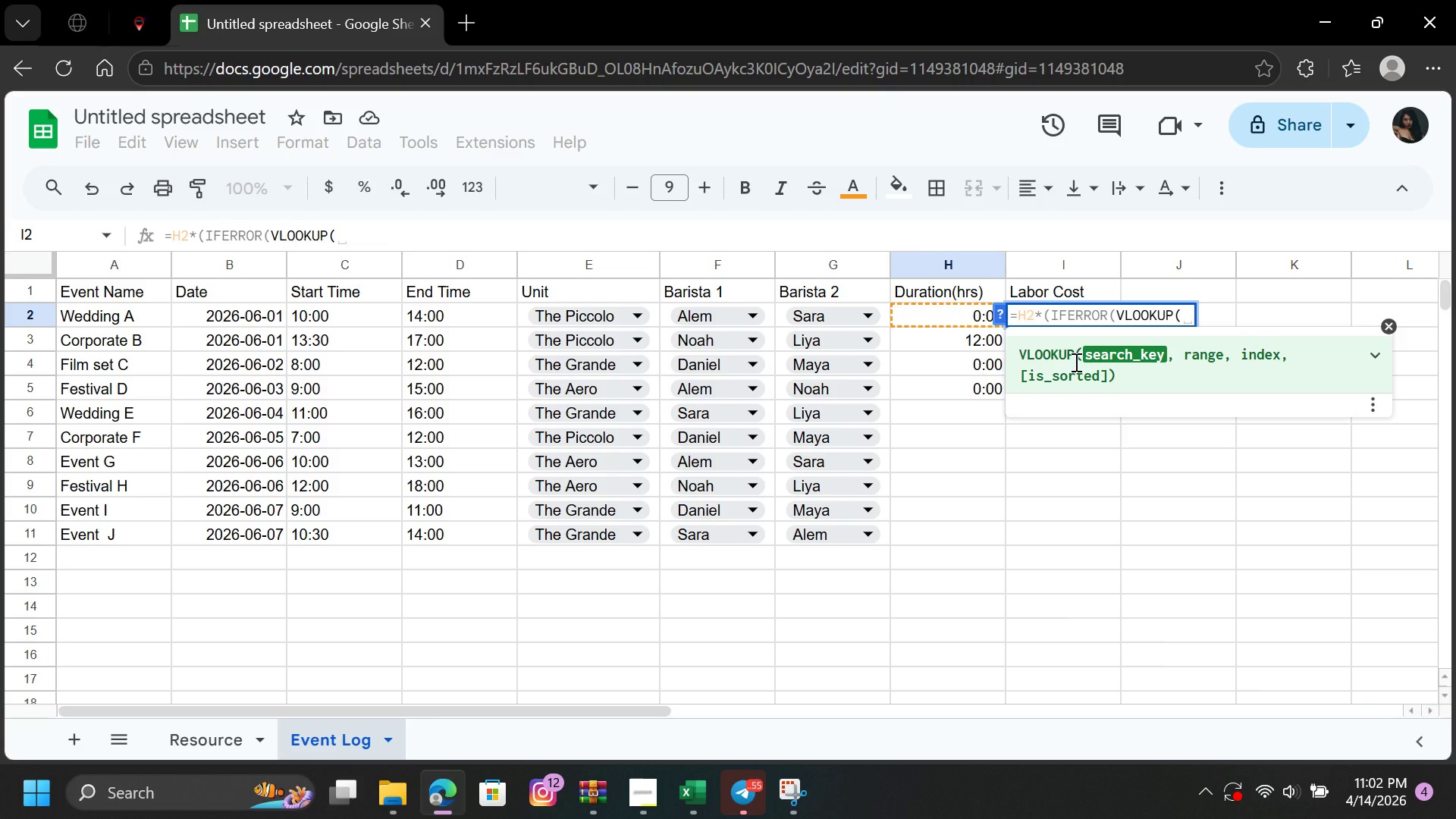 
left_click([739, 312])
 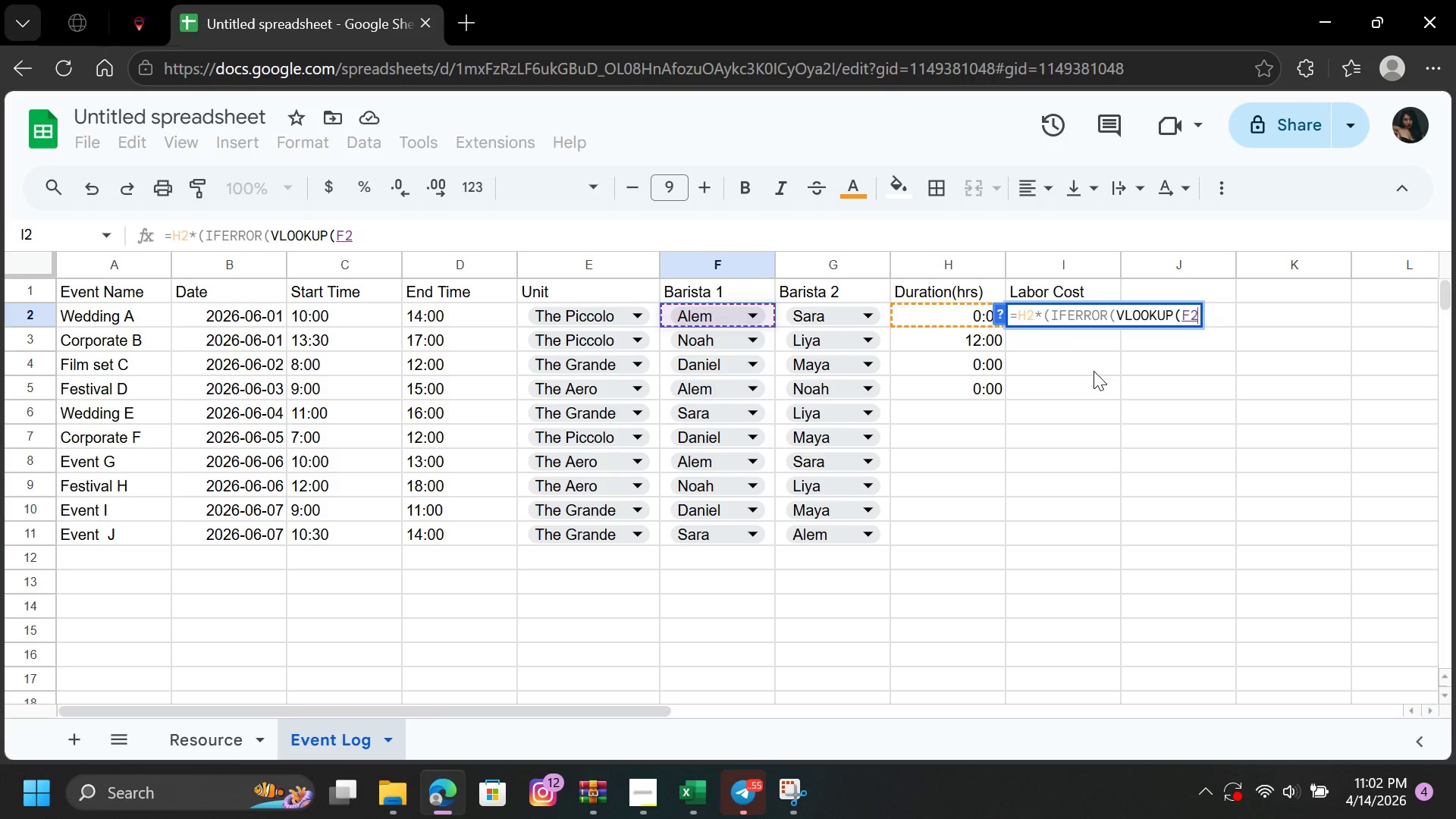 
key(Comma)
 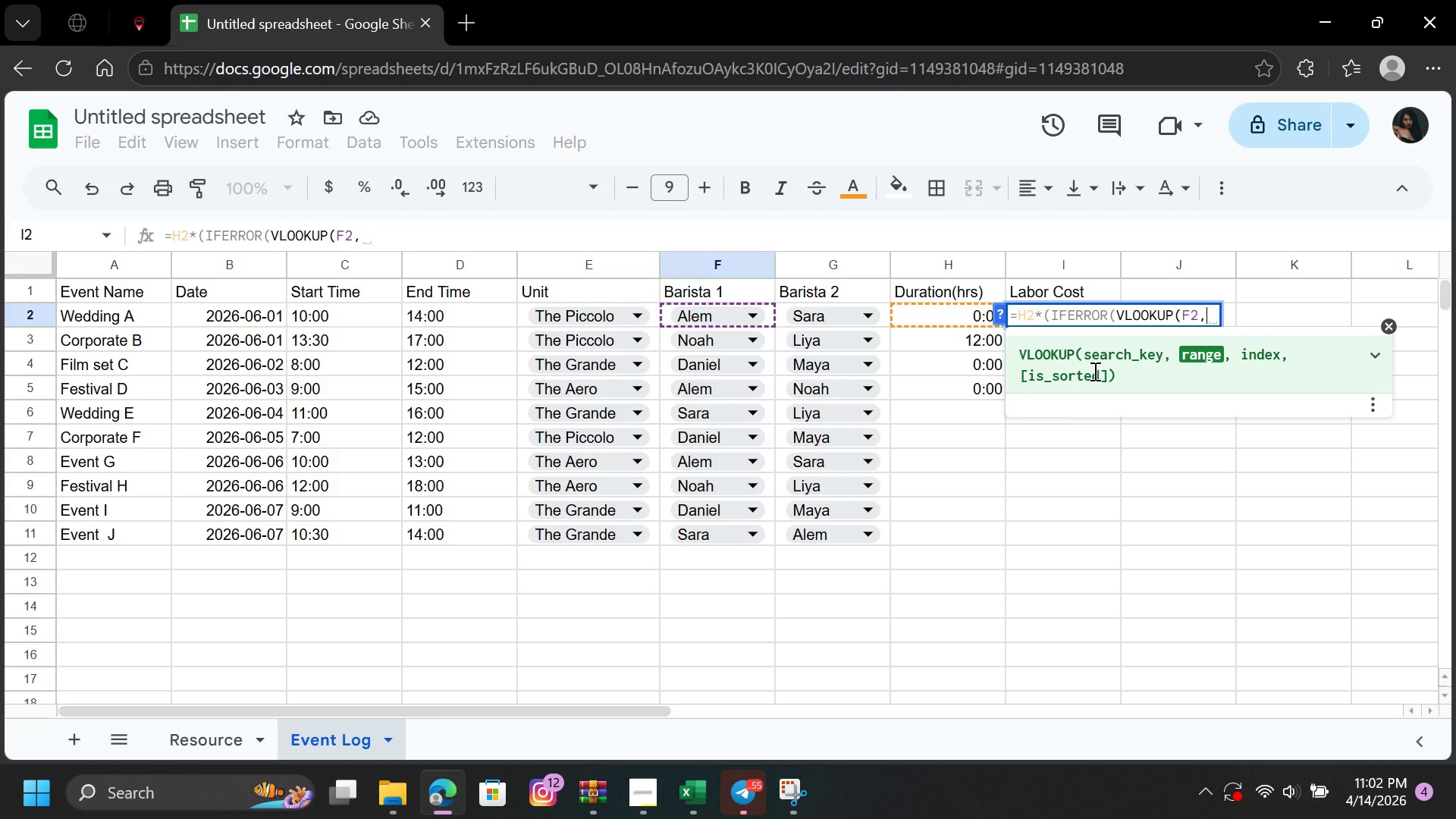 
type(Resource)
 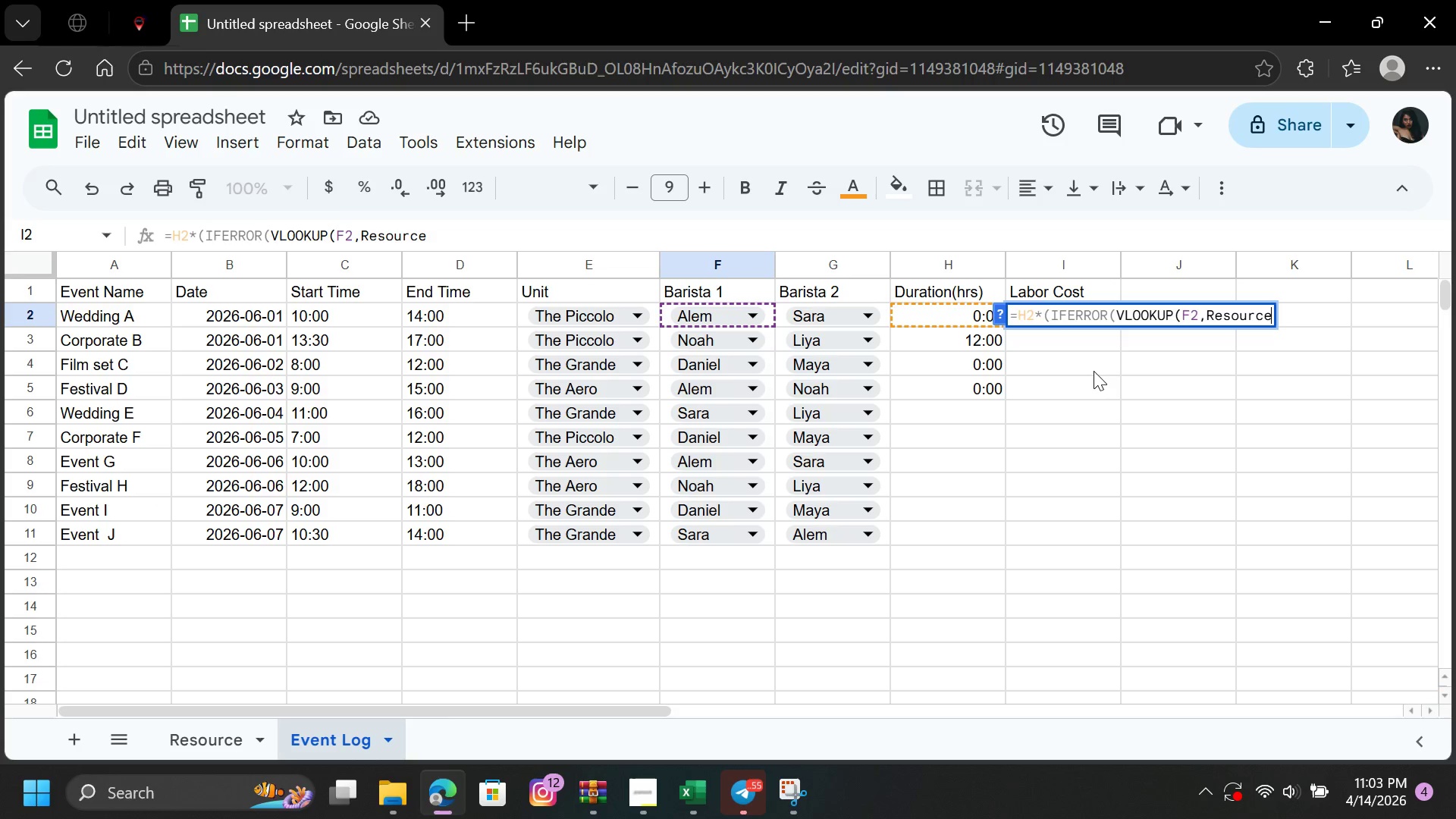 
wait(15.61)
 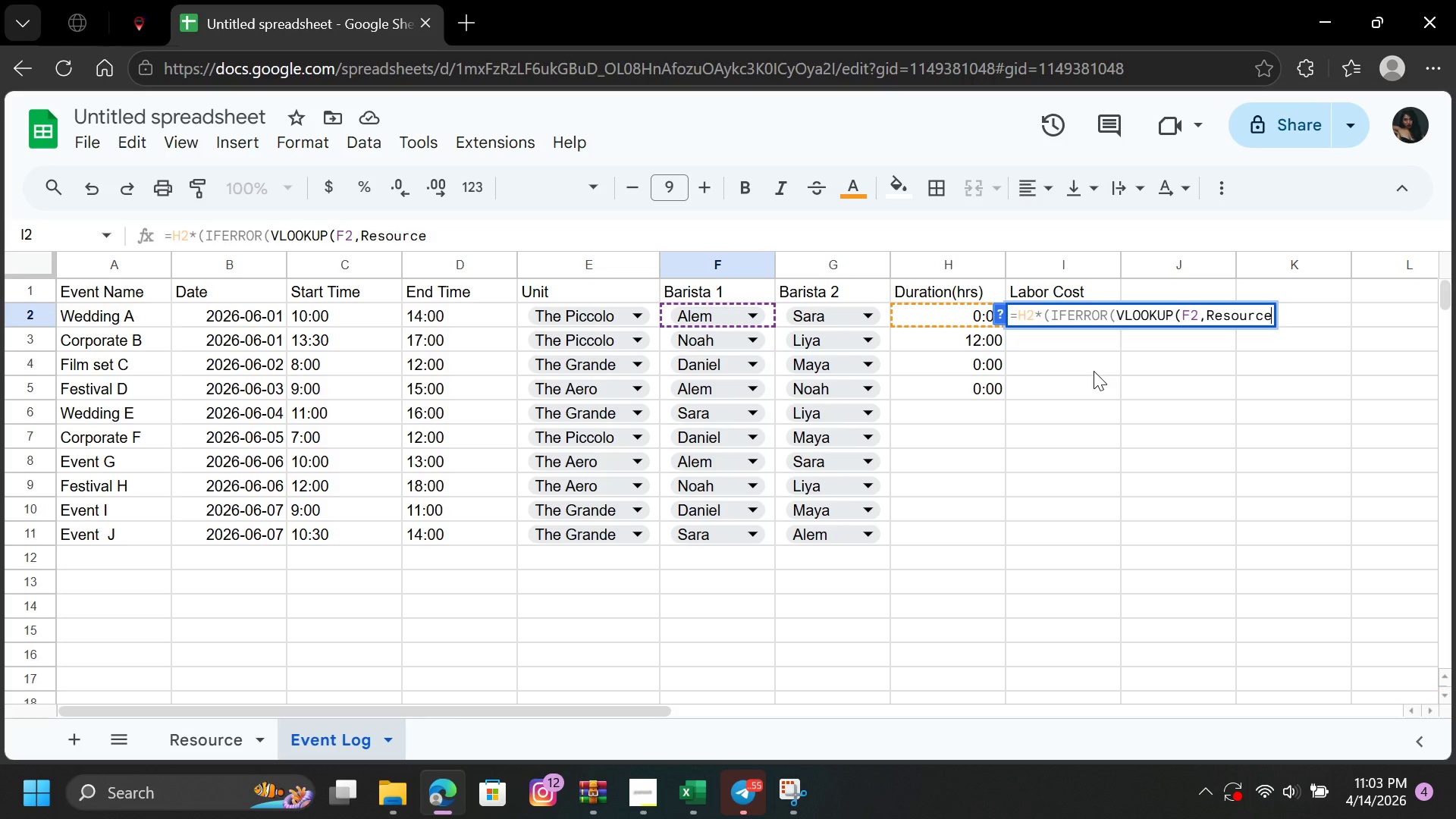 
key(Shift+1)
 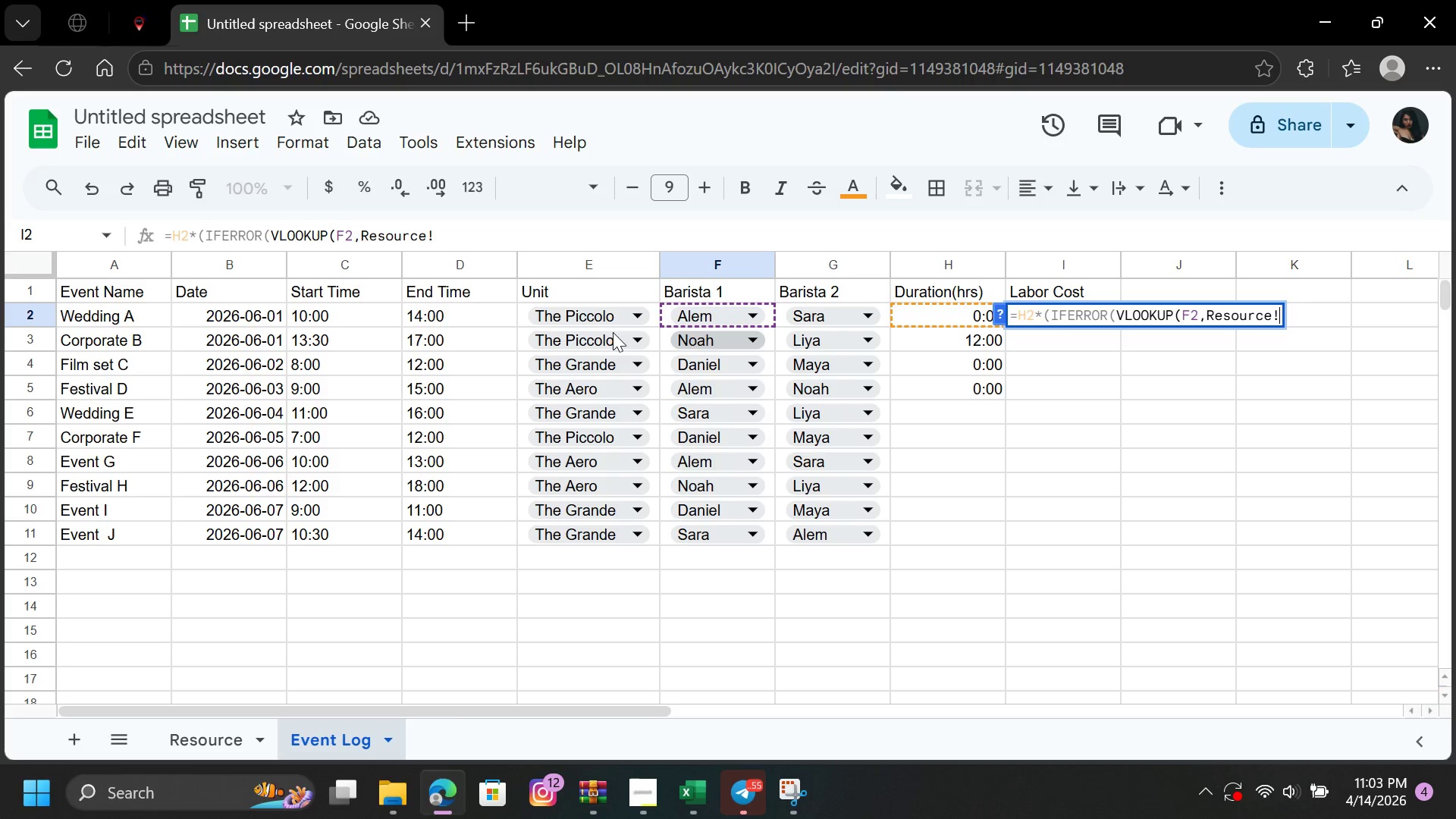 
left_click([249, 318])
 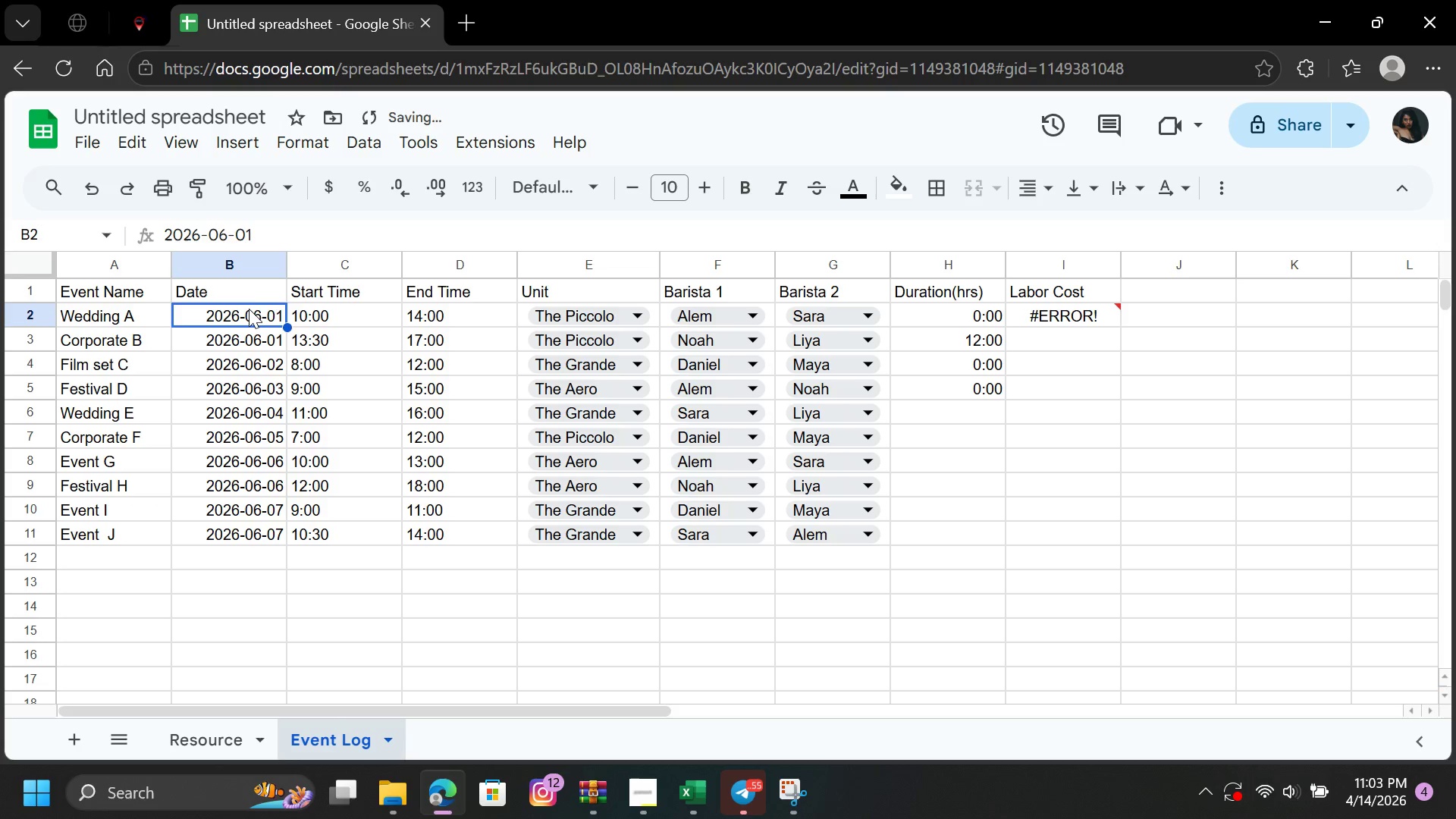 
left_click([249, 289])
 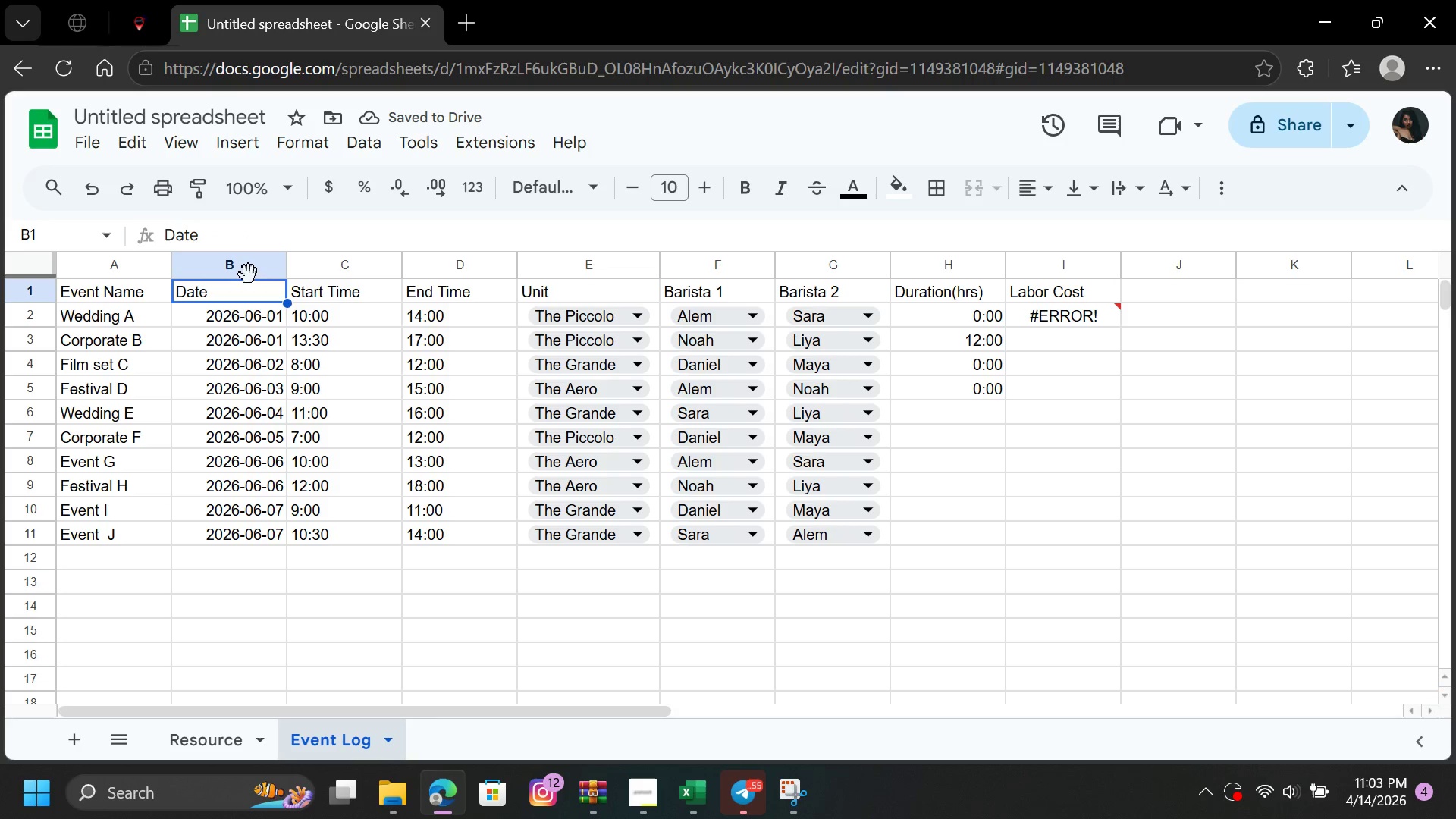 
left_click([249, 272])
 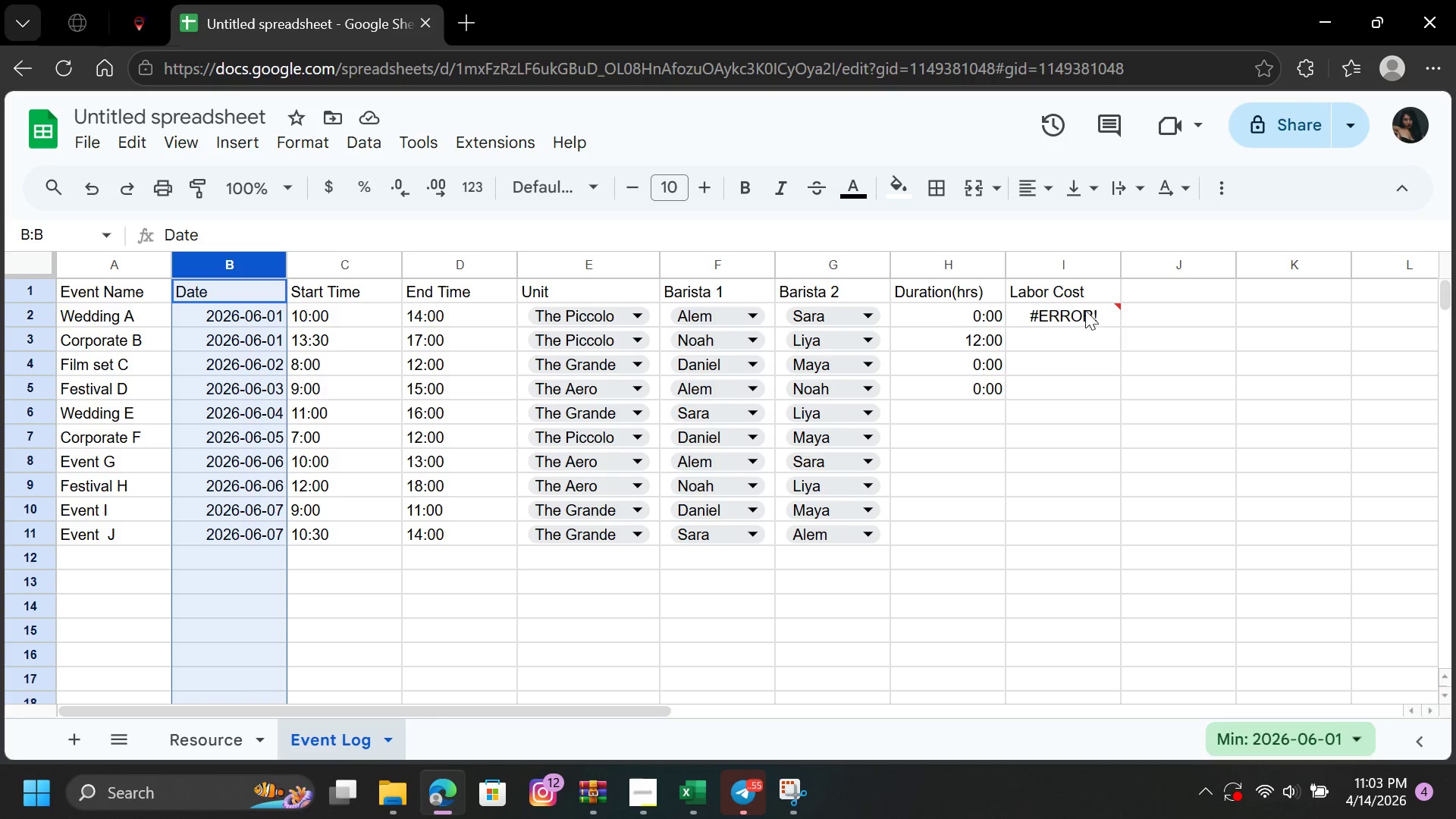 
double_click([1085, 307])
 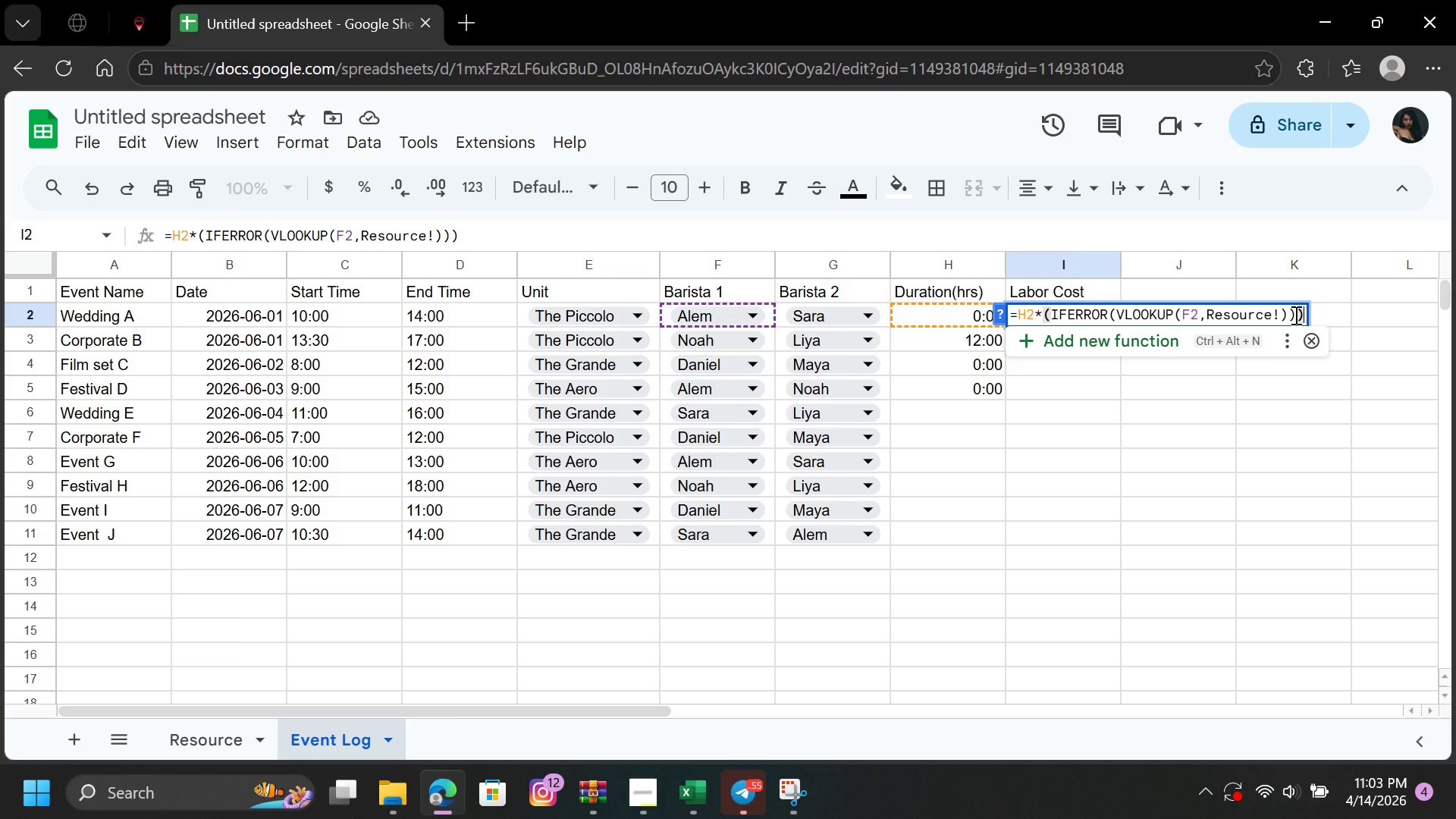 
key(Backspace)
 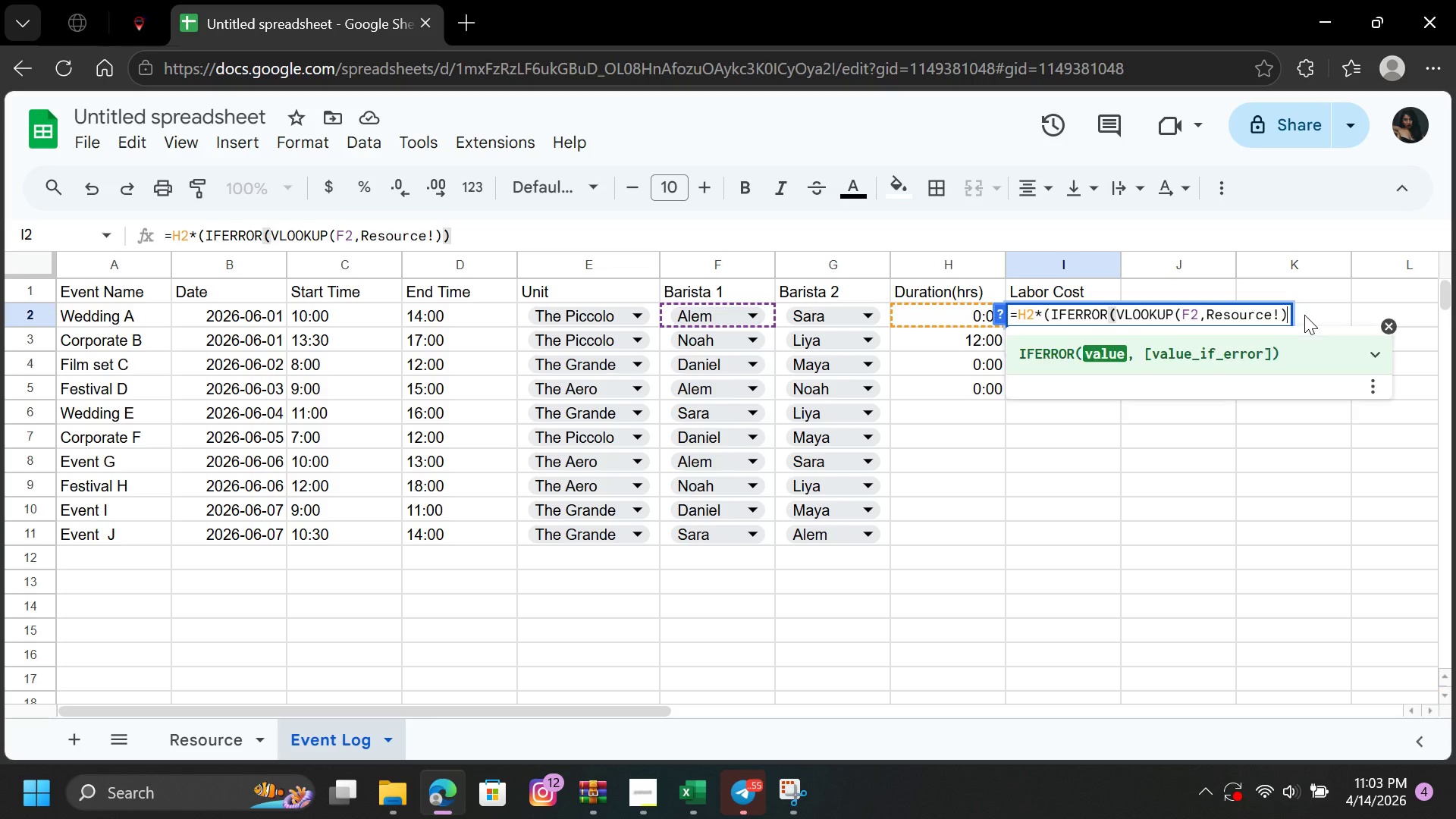 
key(Backspace)
 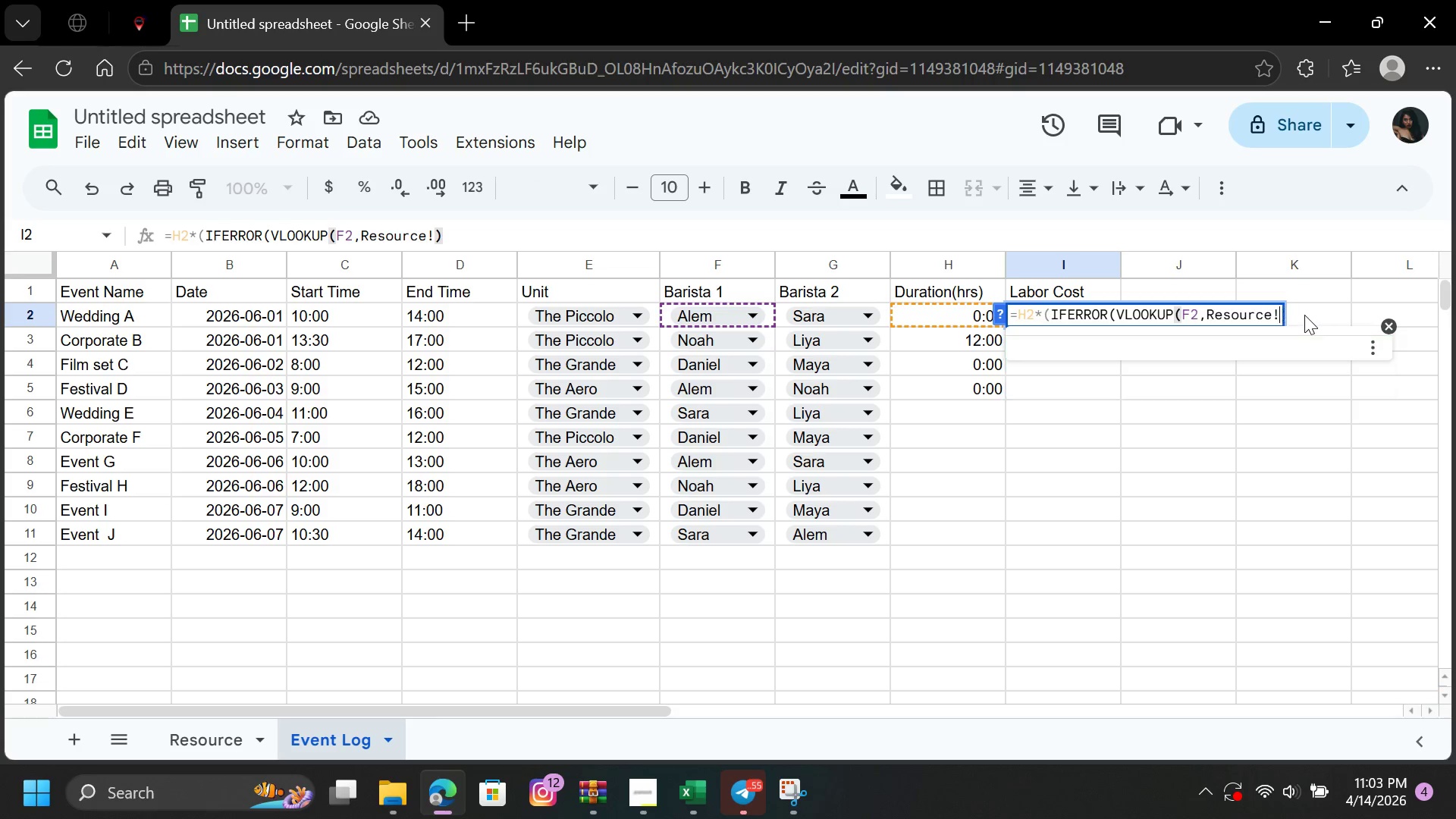 
key(Backspace)
 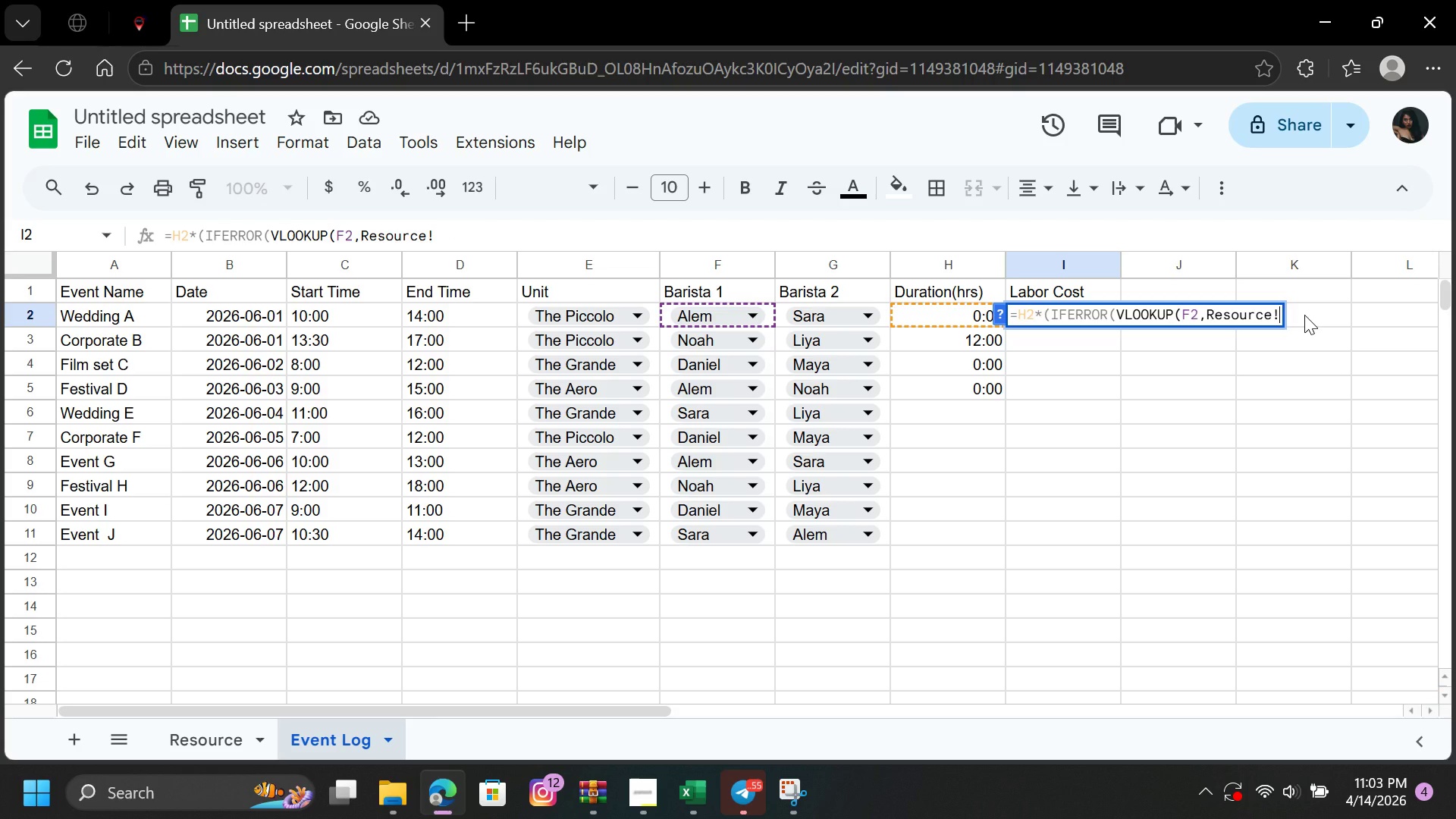 
key(Shift+B)
 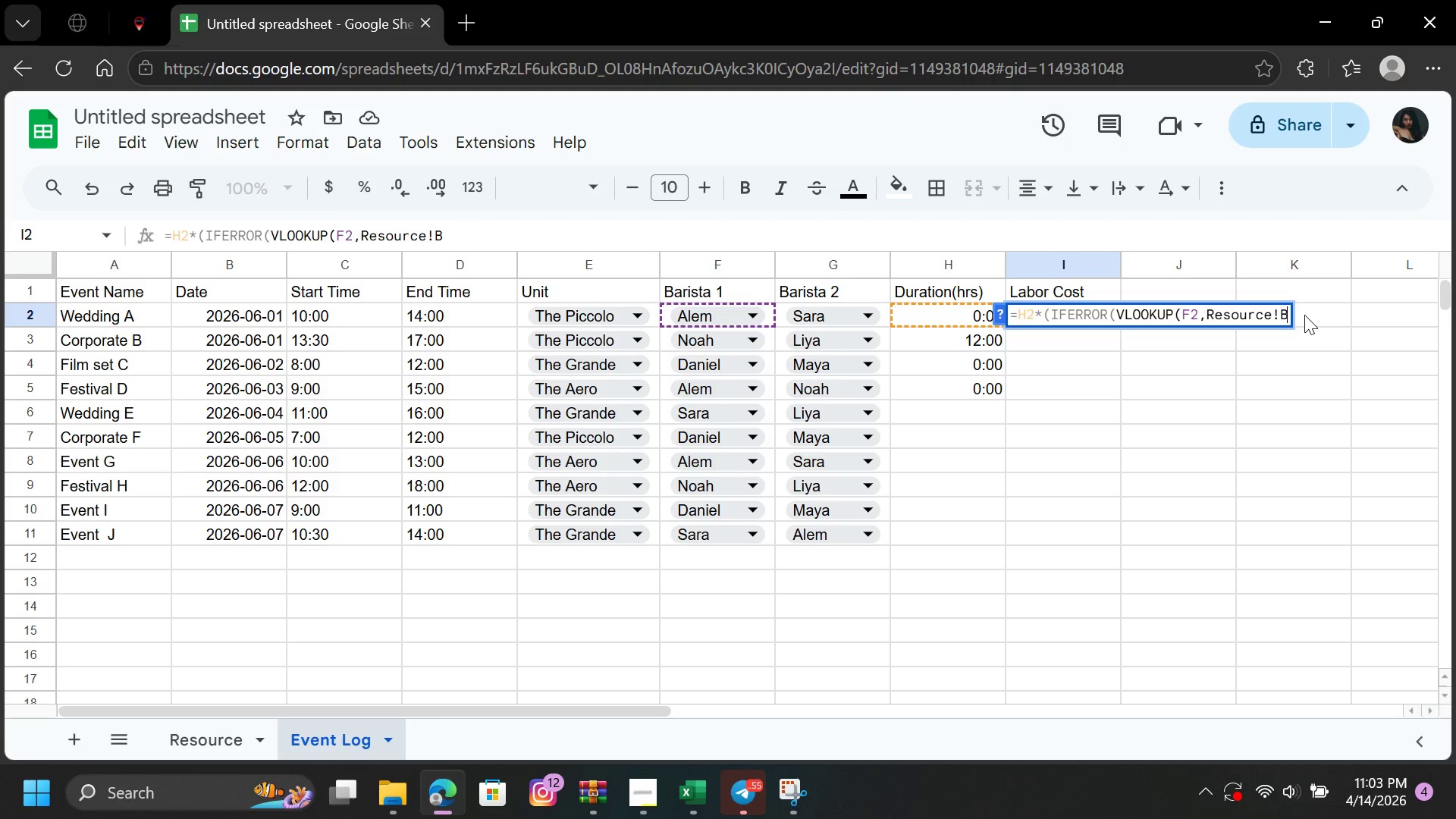 
key(Backspace)
key(Backspace)
type(!B)
 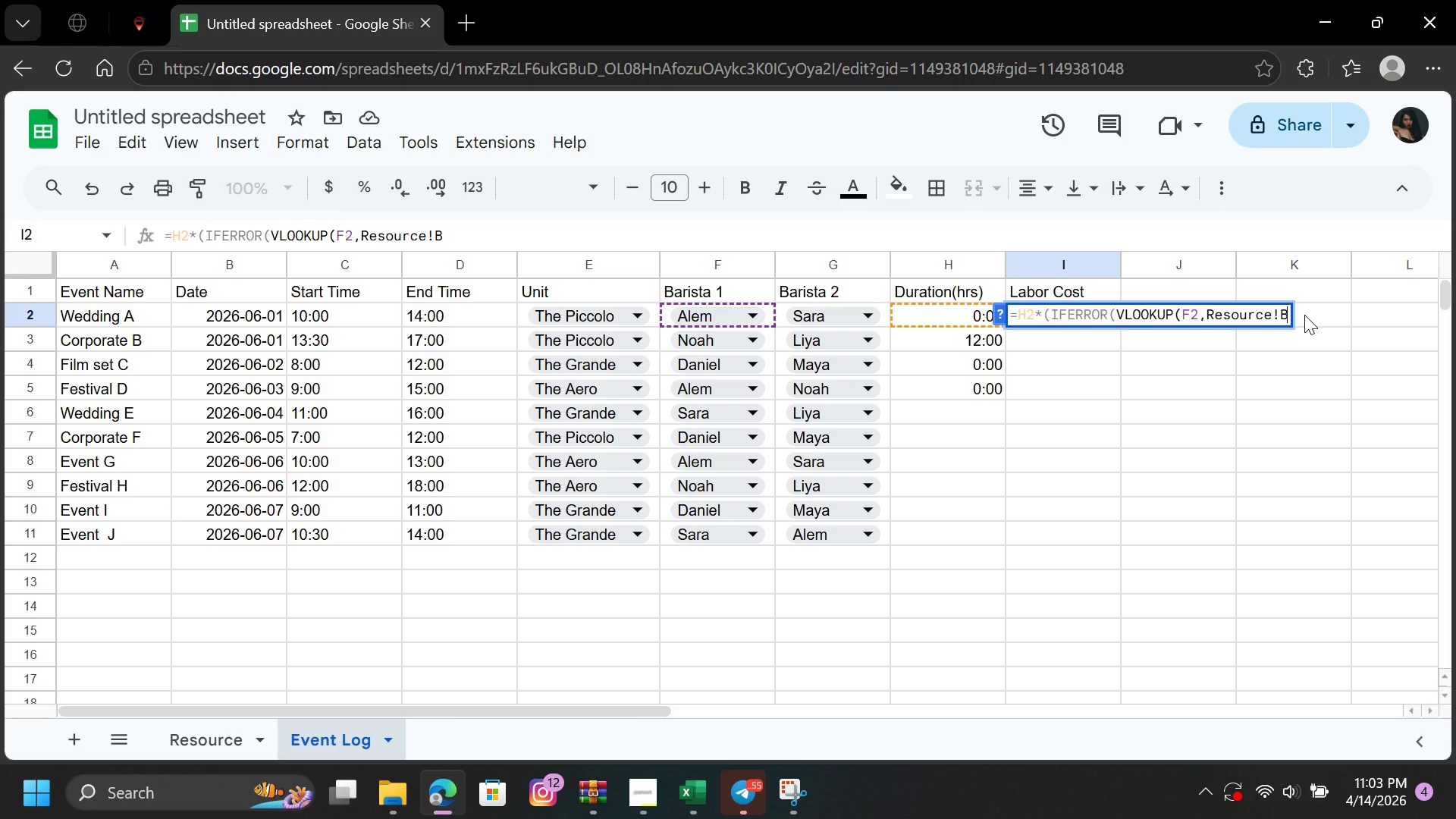 
key(Shift+Semicolon)
 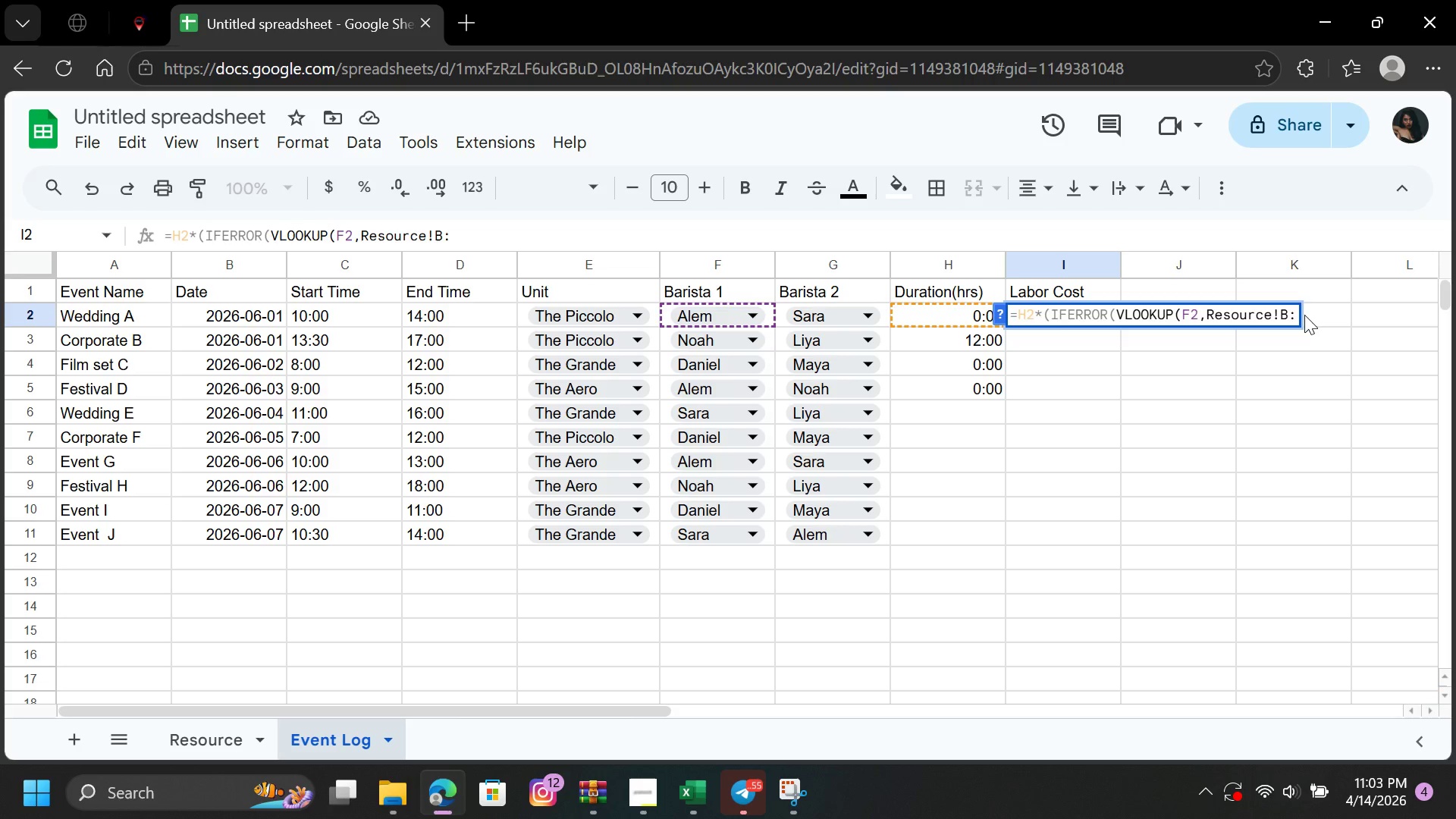 
key(C)
 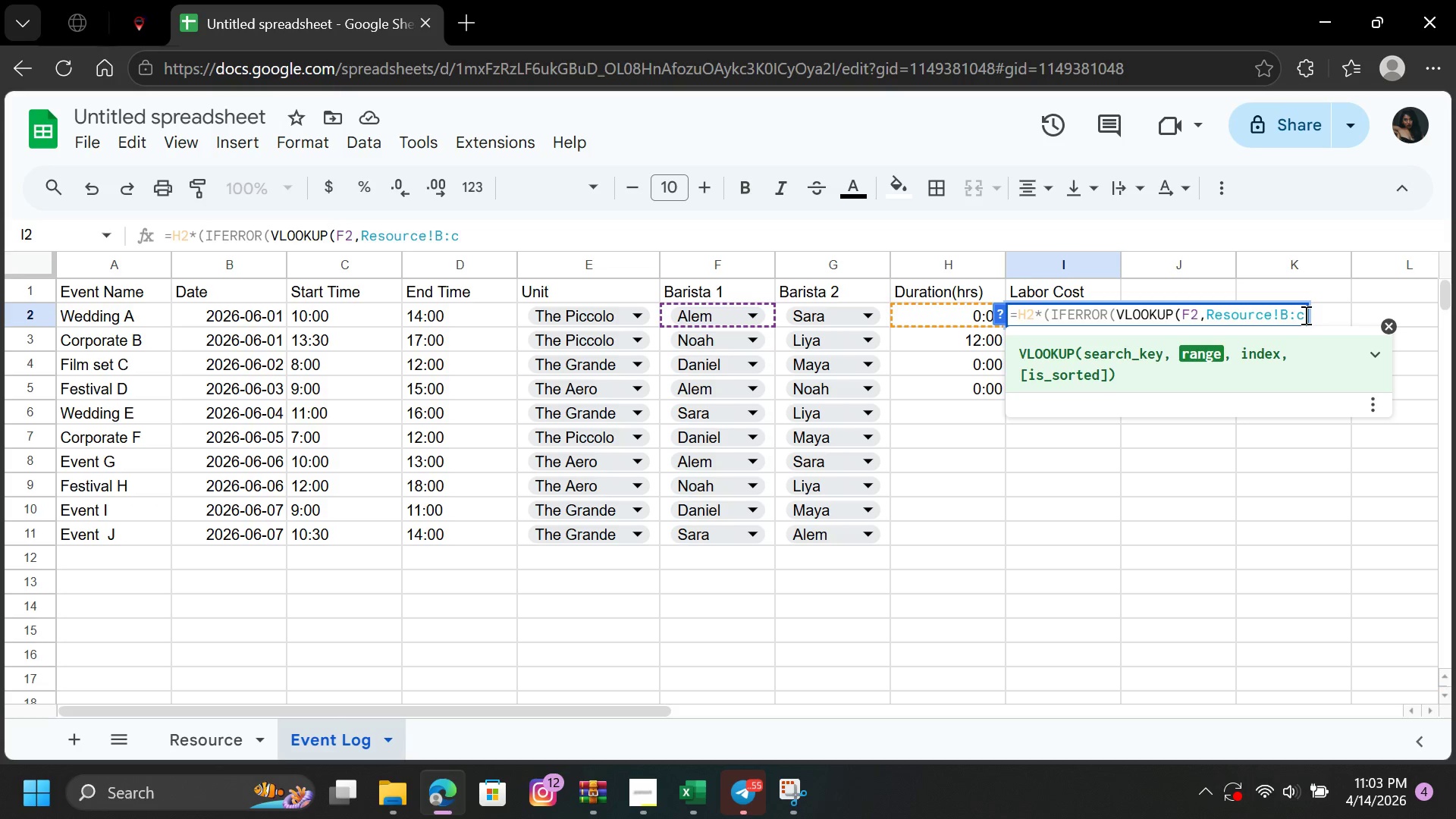 
key(Backspace)
 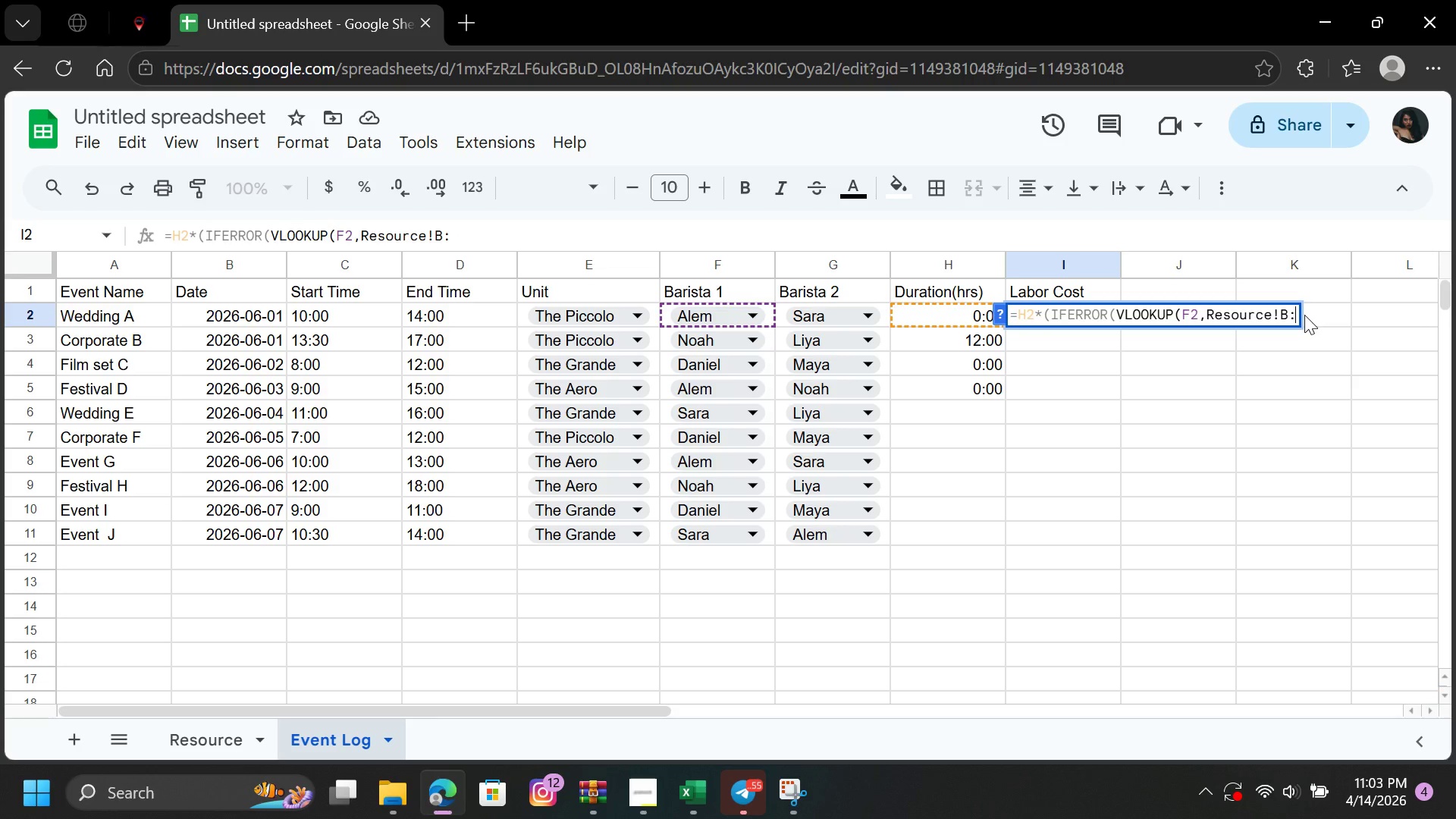 
key(CapsLock)
 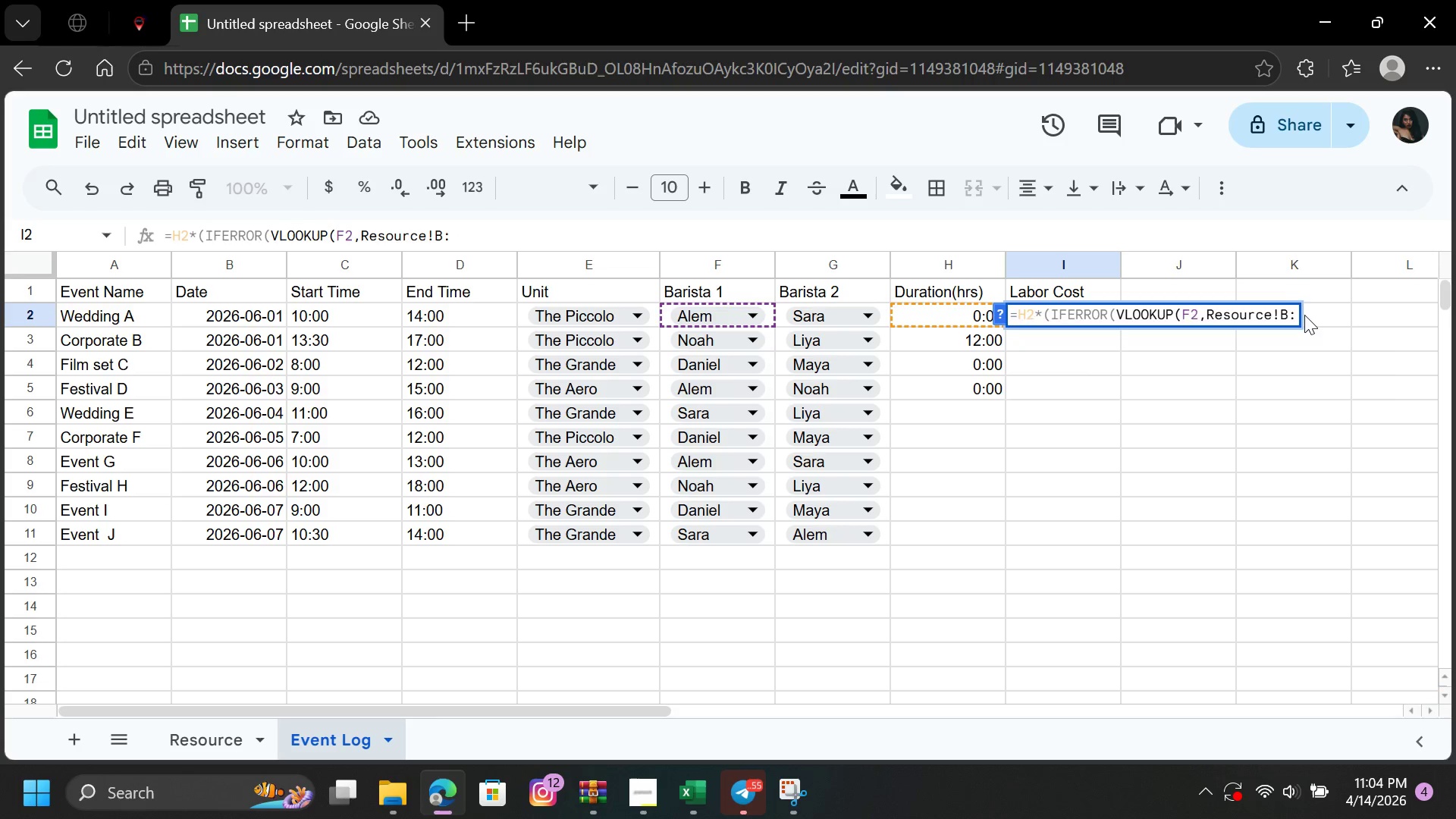 
key(C)
 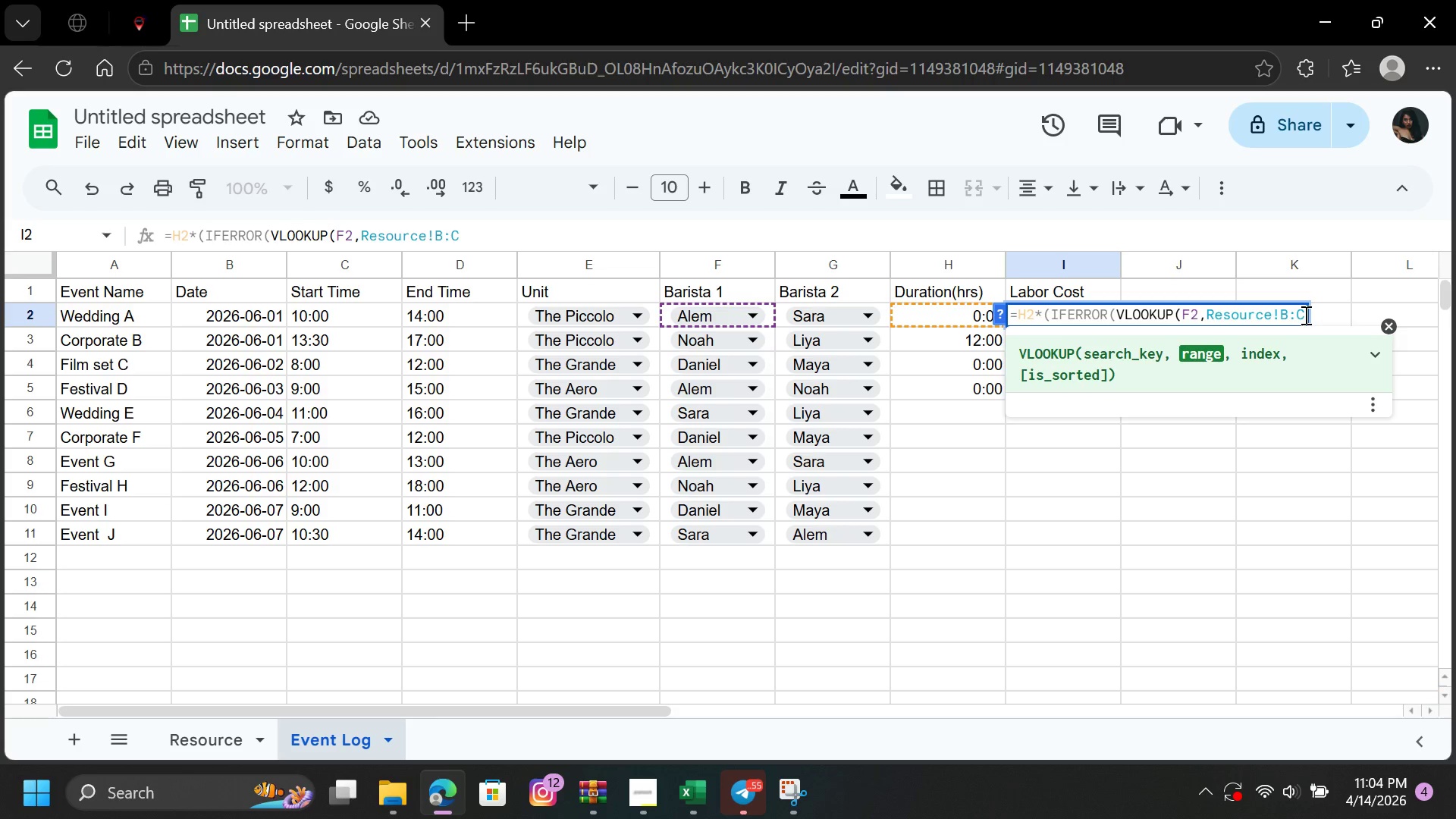 
key(Period)
 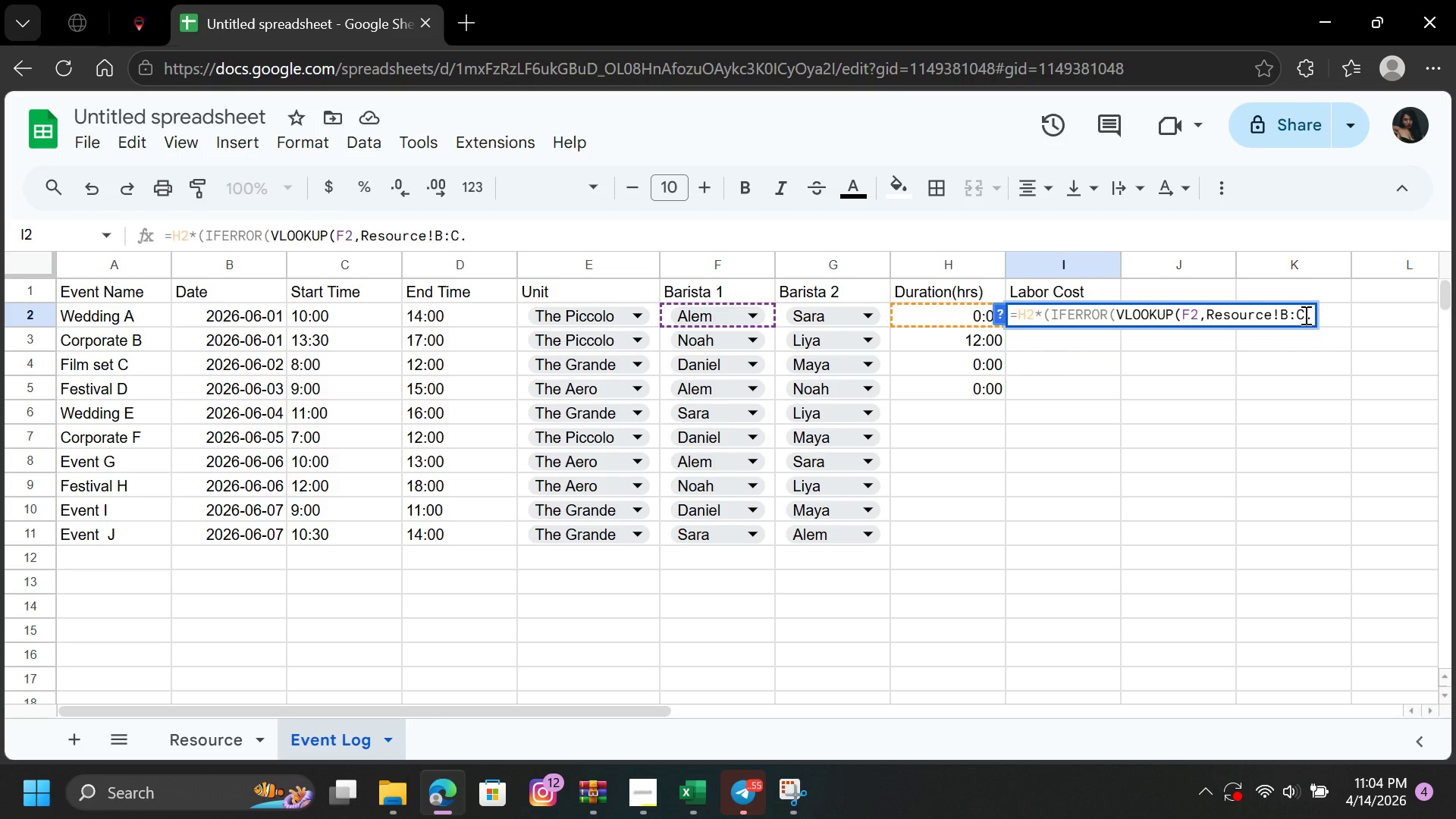 
key(2)
 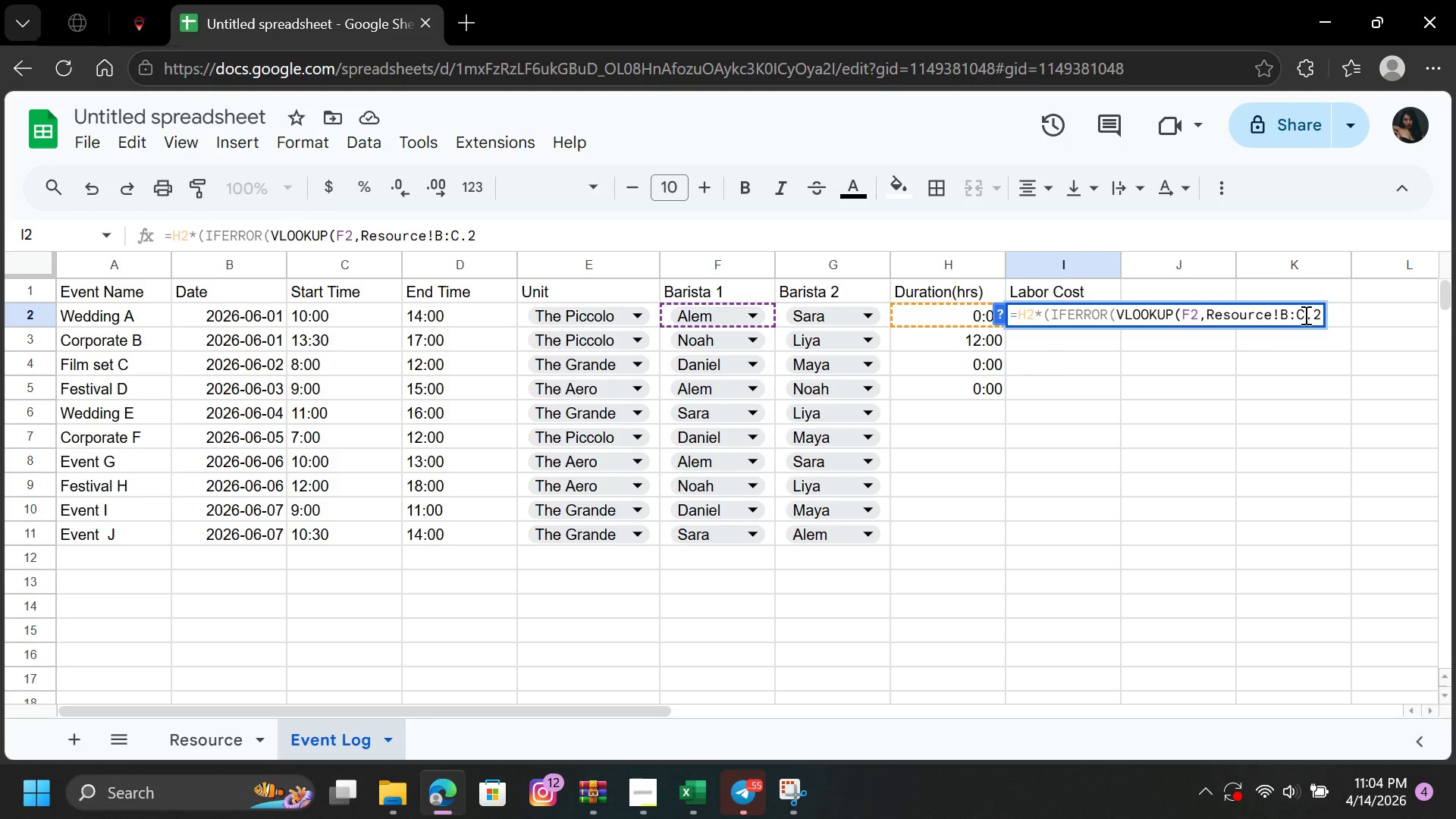 
key(Comma)
 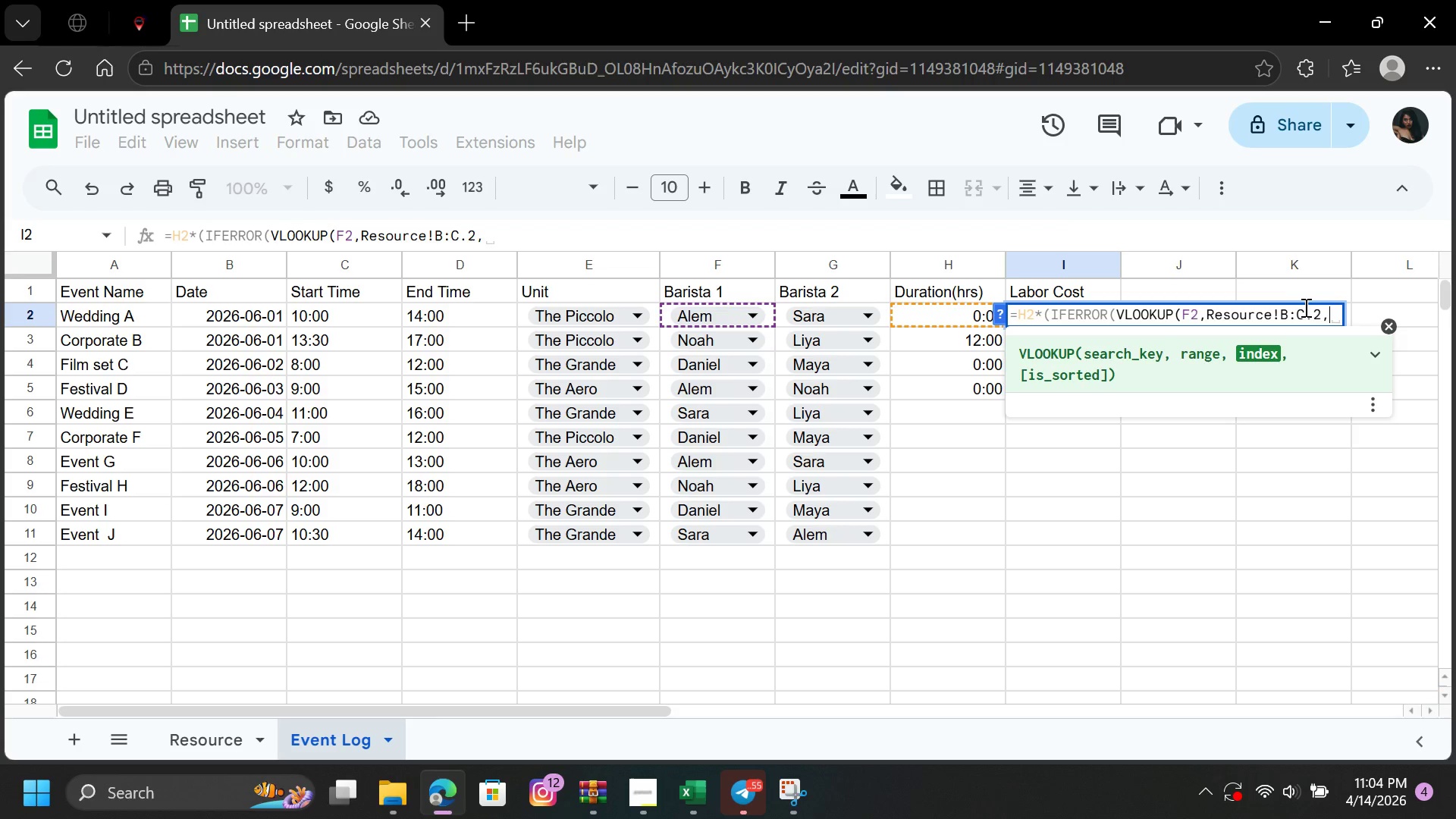 
left_click([1311, 312])
 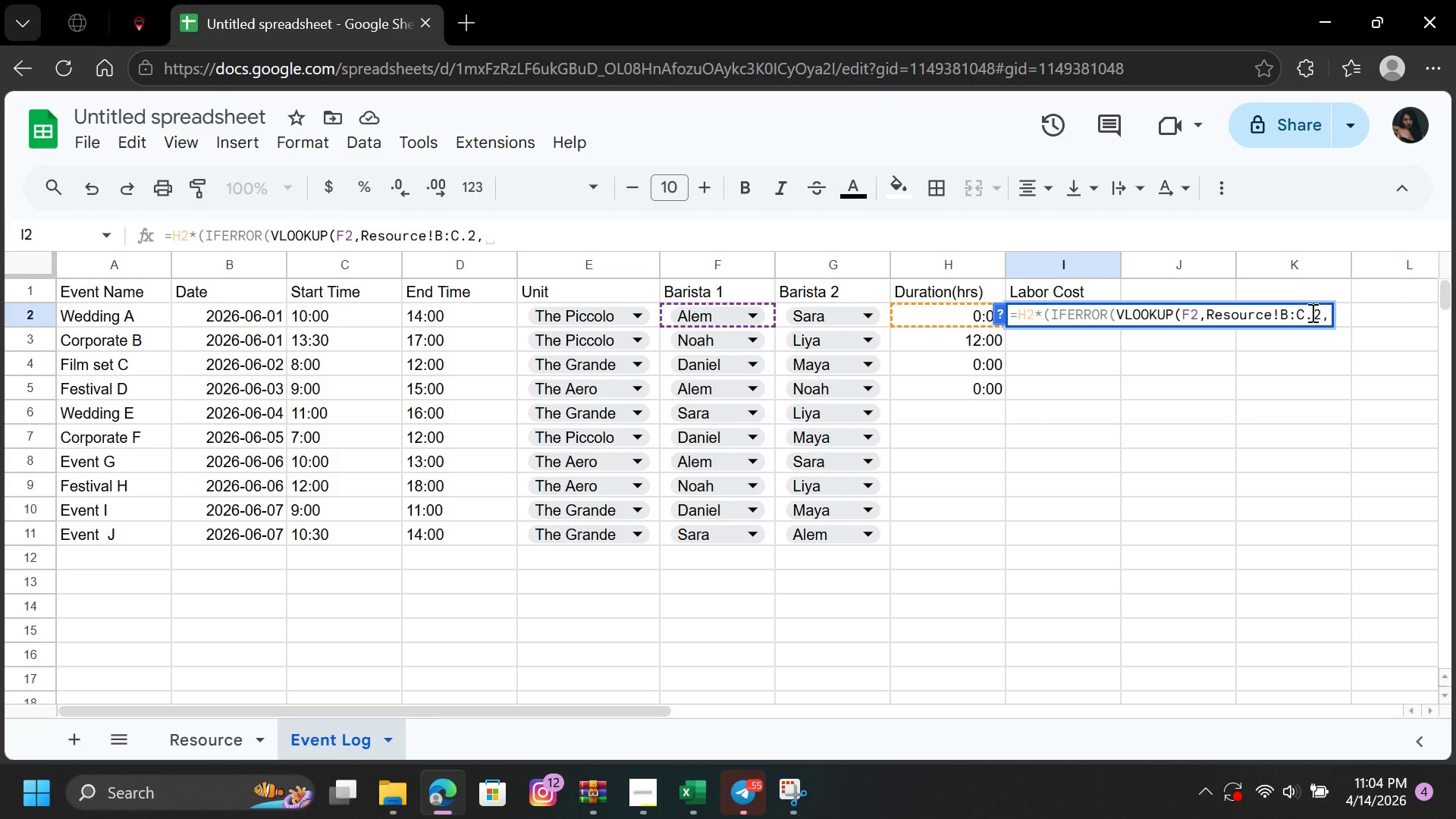 
key(Backspace)
 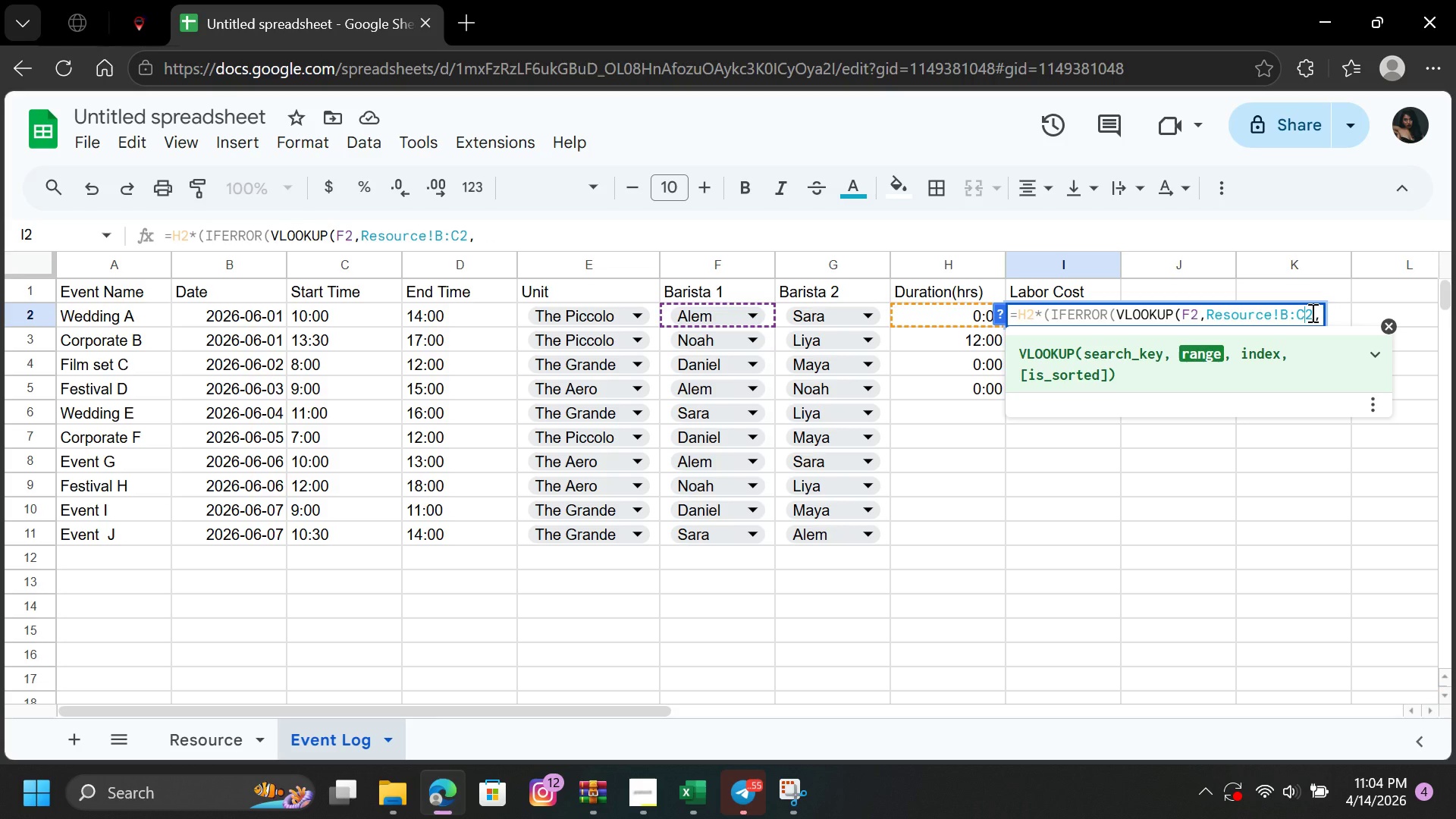 
key(Comma)
 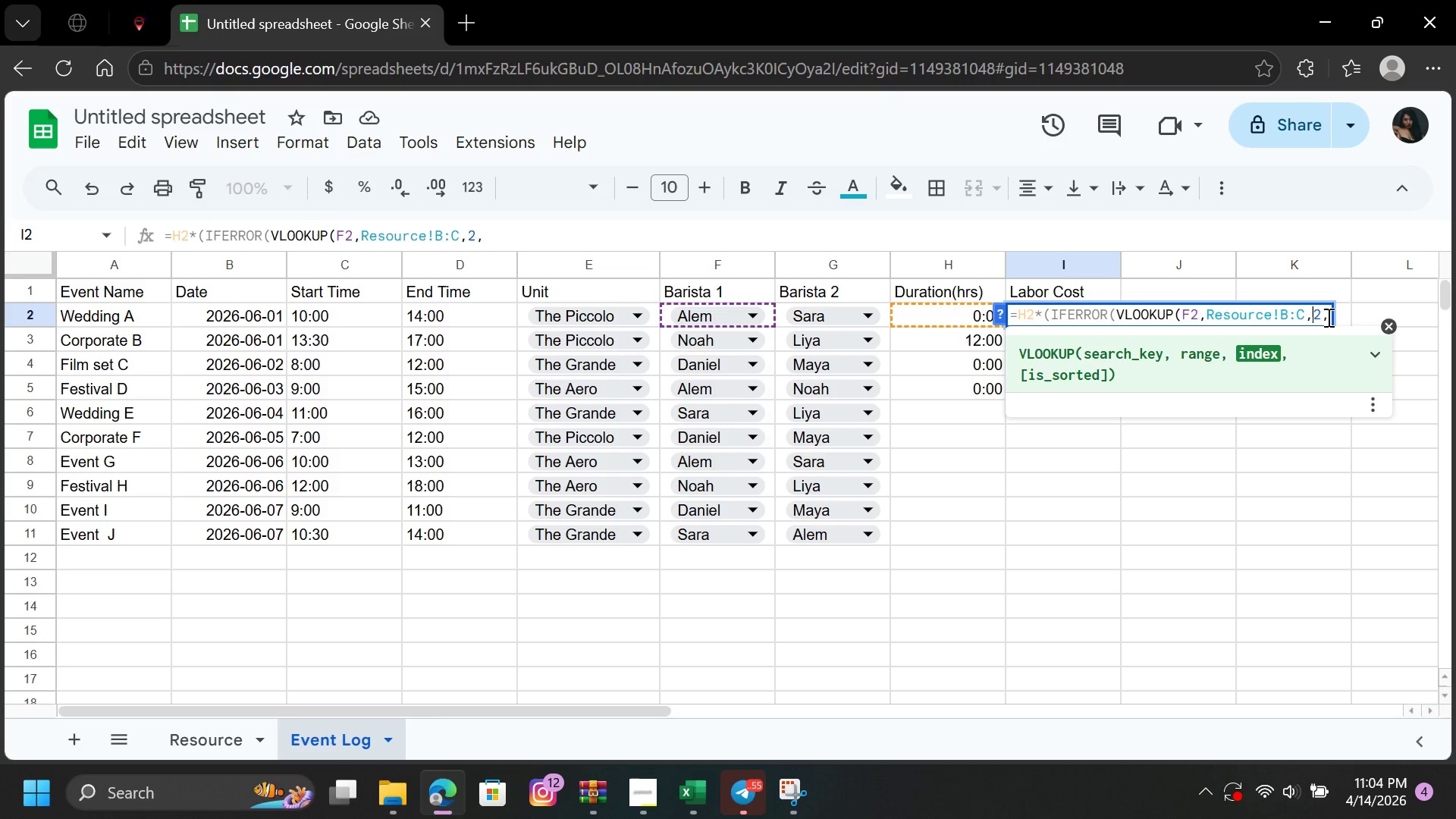 
left_click([1328, 317])
 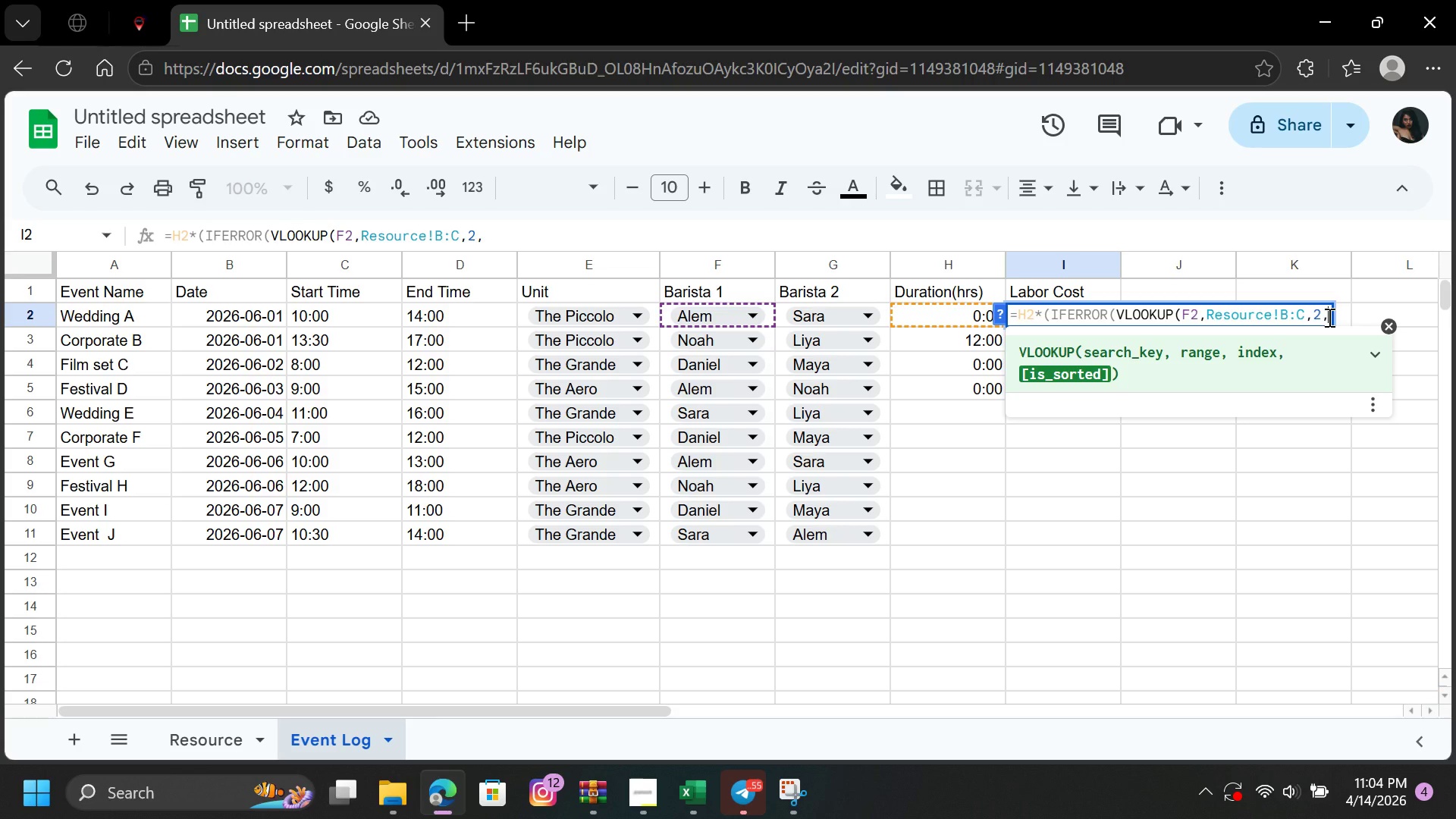 
key(F)
 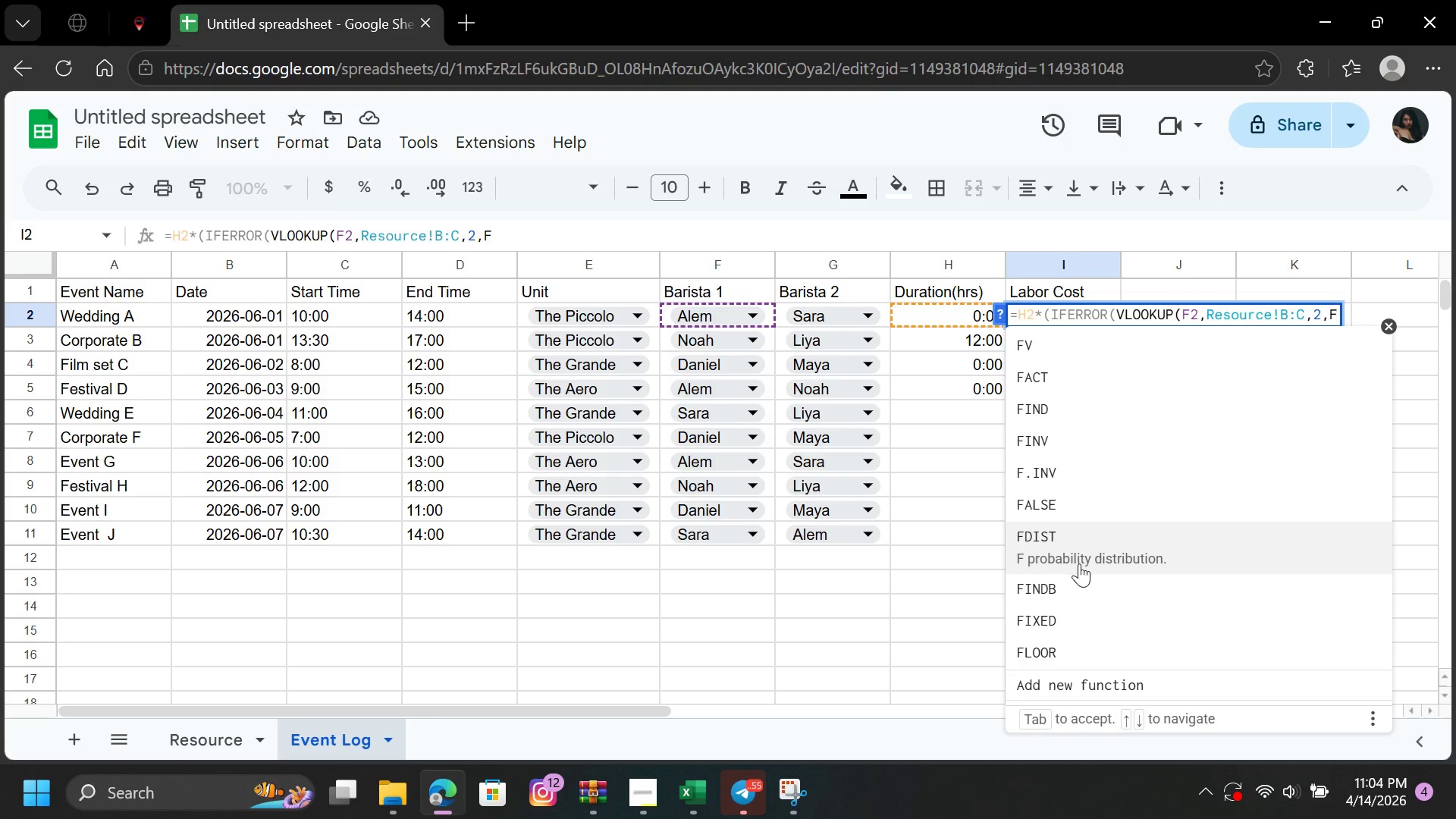 
wait(9.89)
 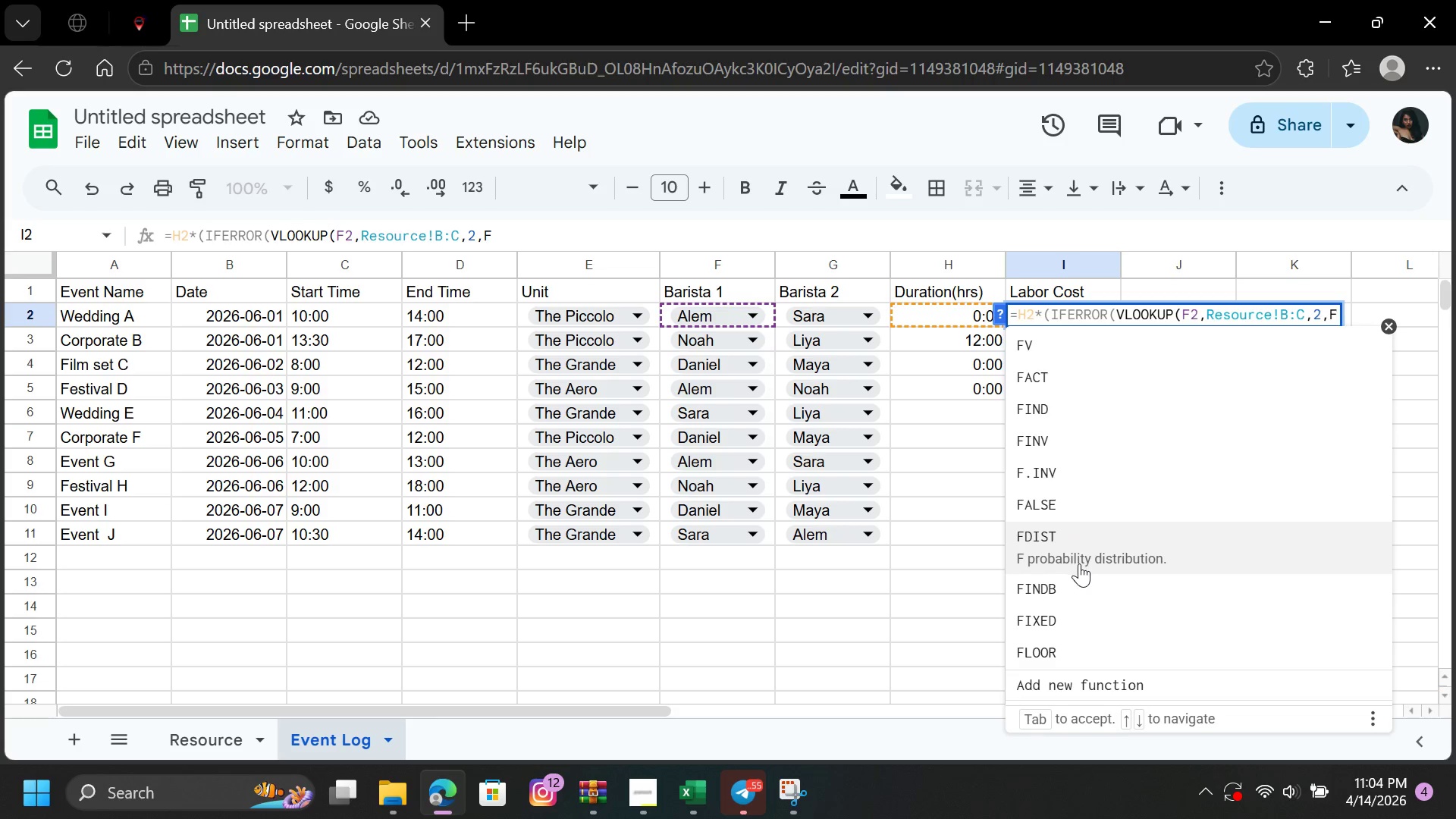 
left_click([1091, 513])
 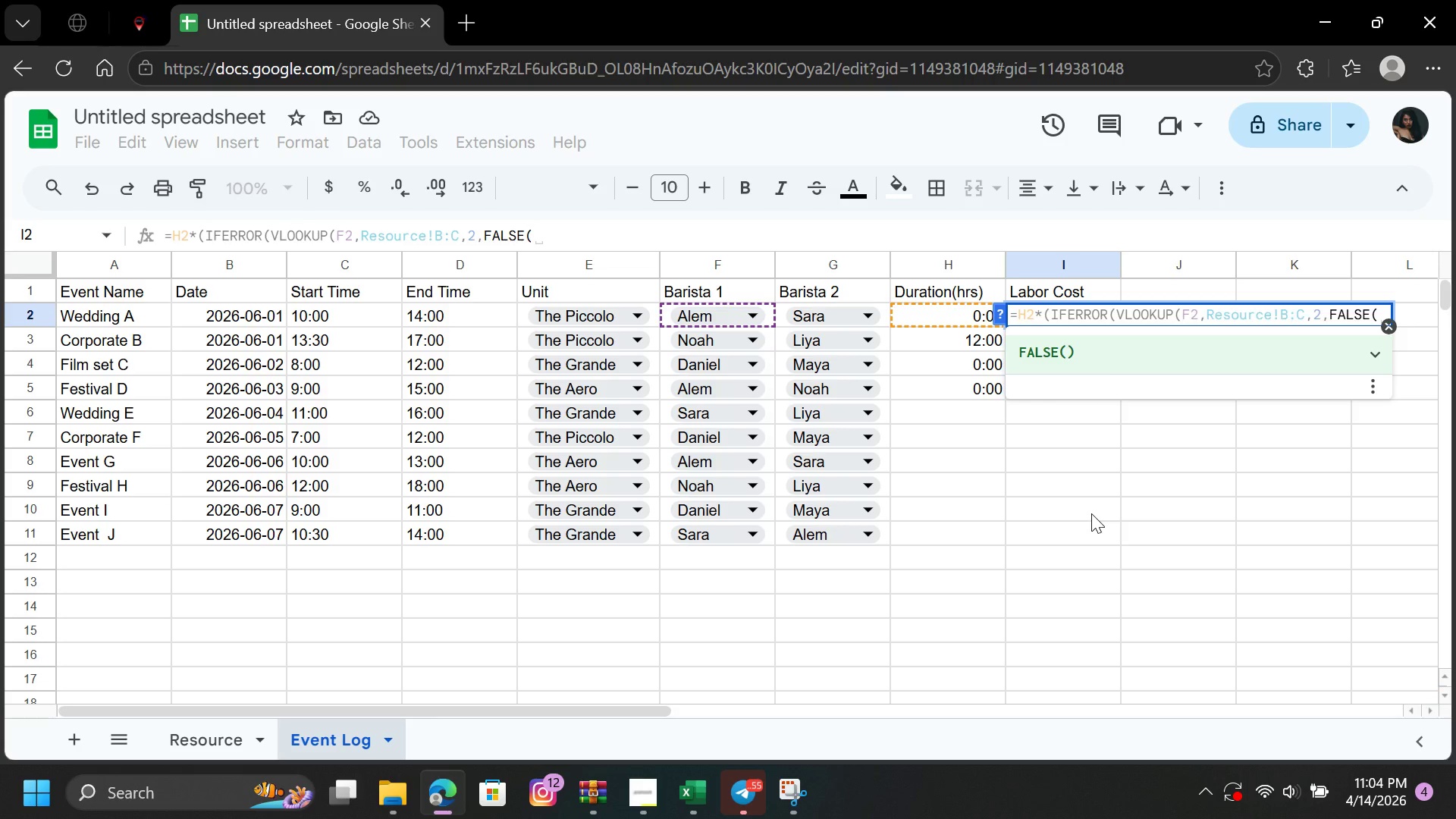 
wait(11.28)
 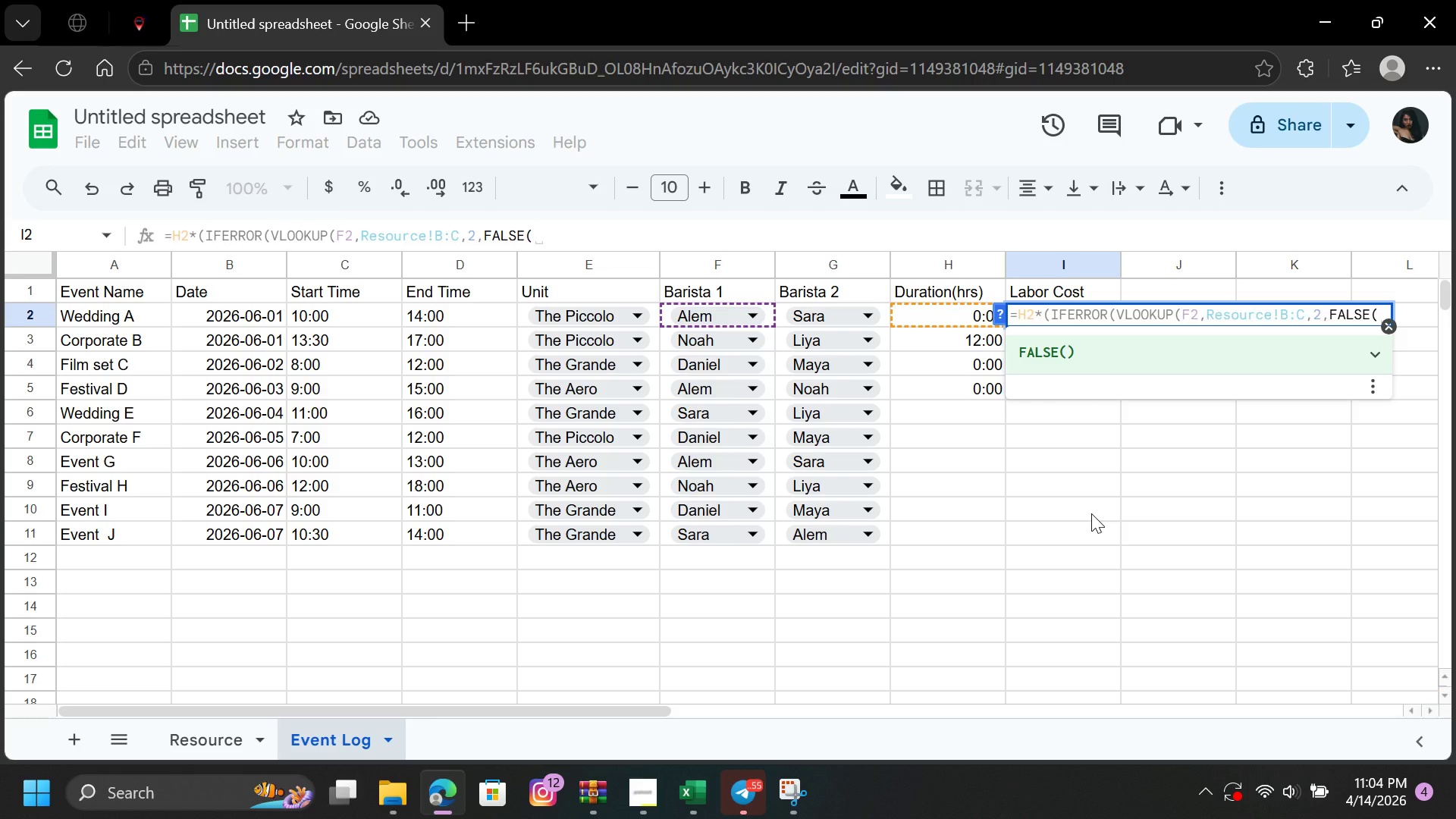 
left_click([1369, 321])
 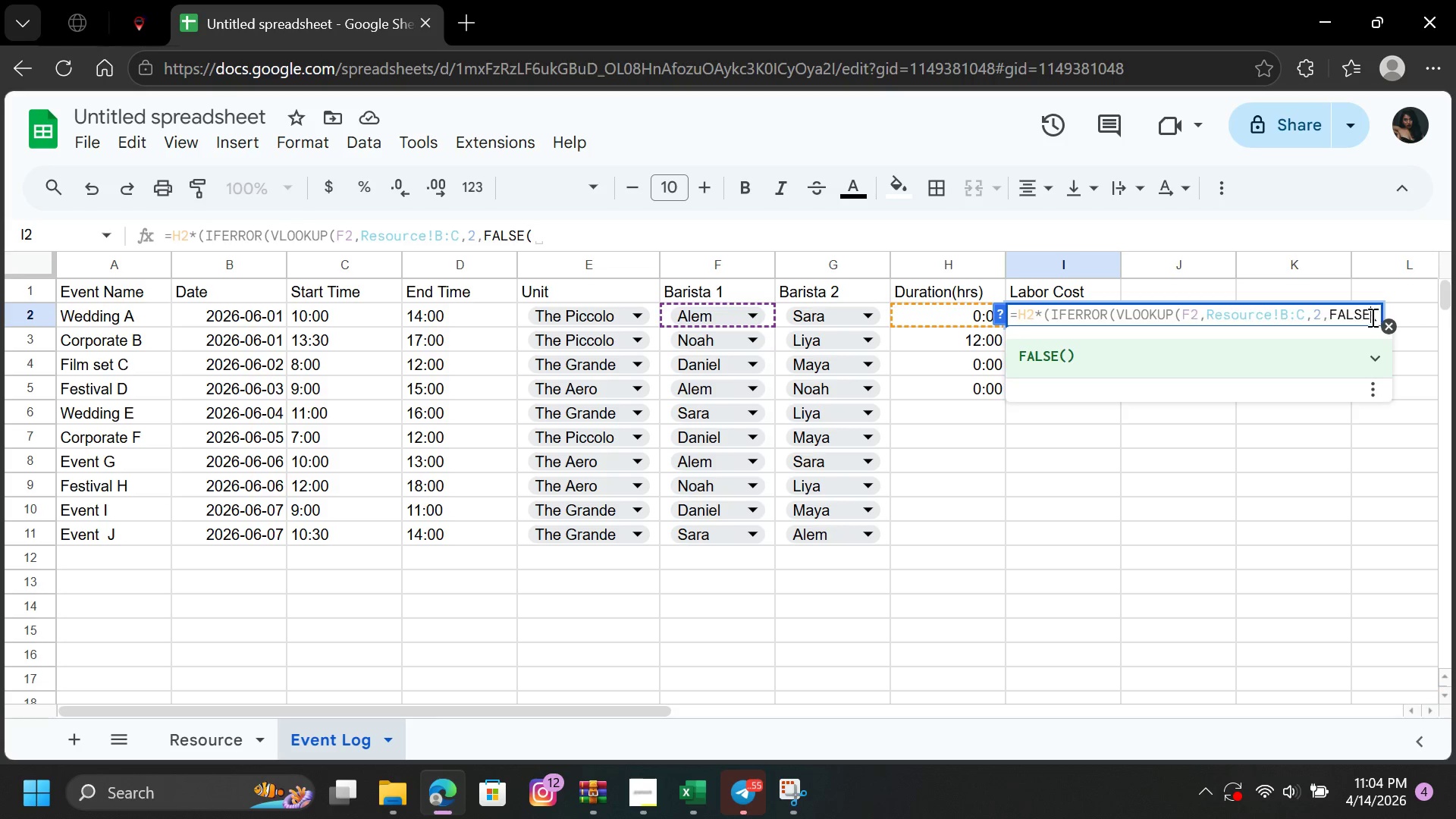 
wait(23.17)
 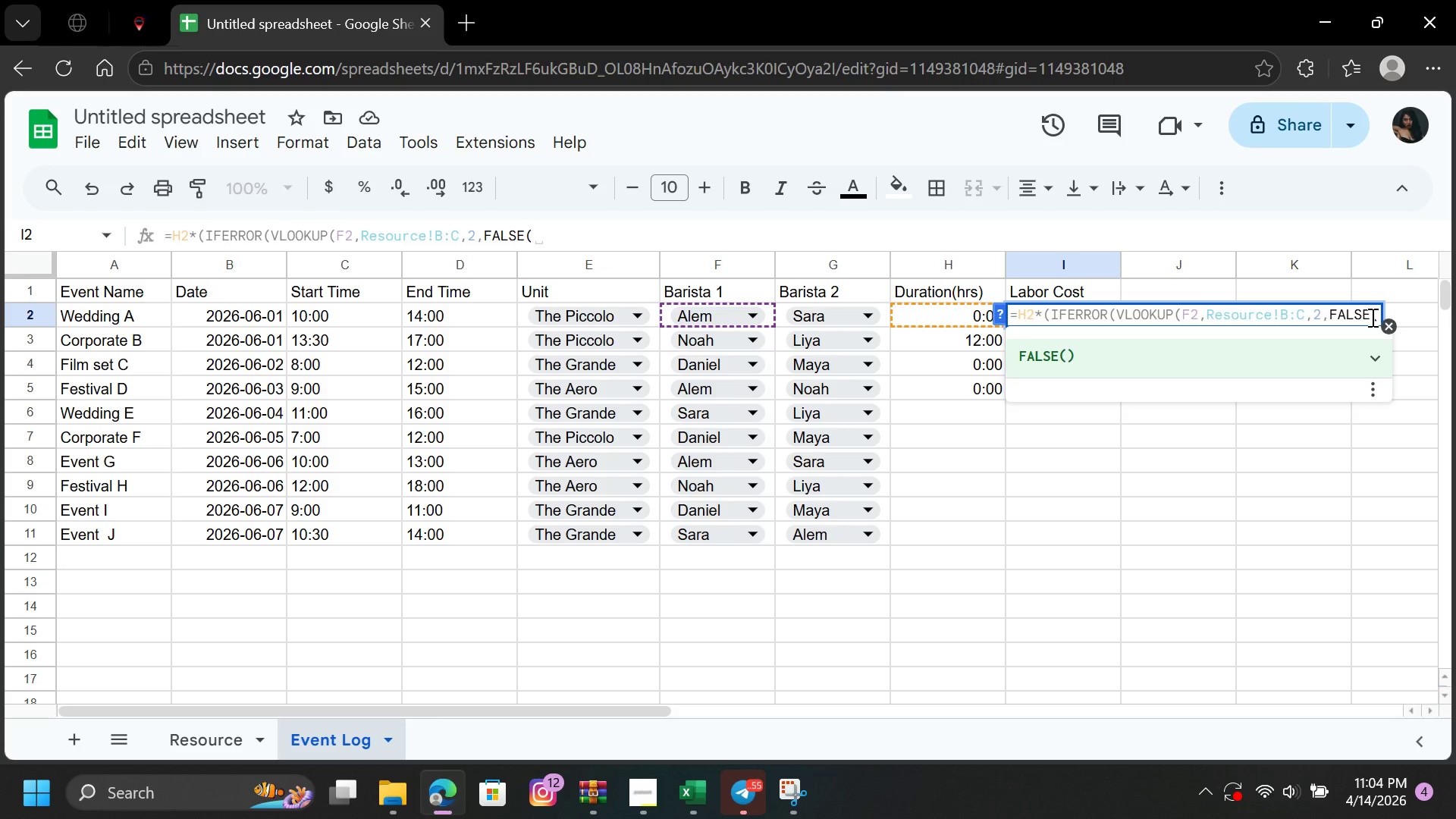 
key(Shift+0)
 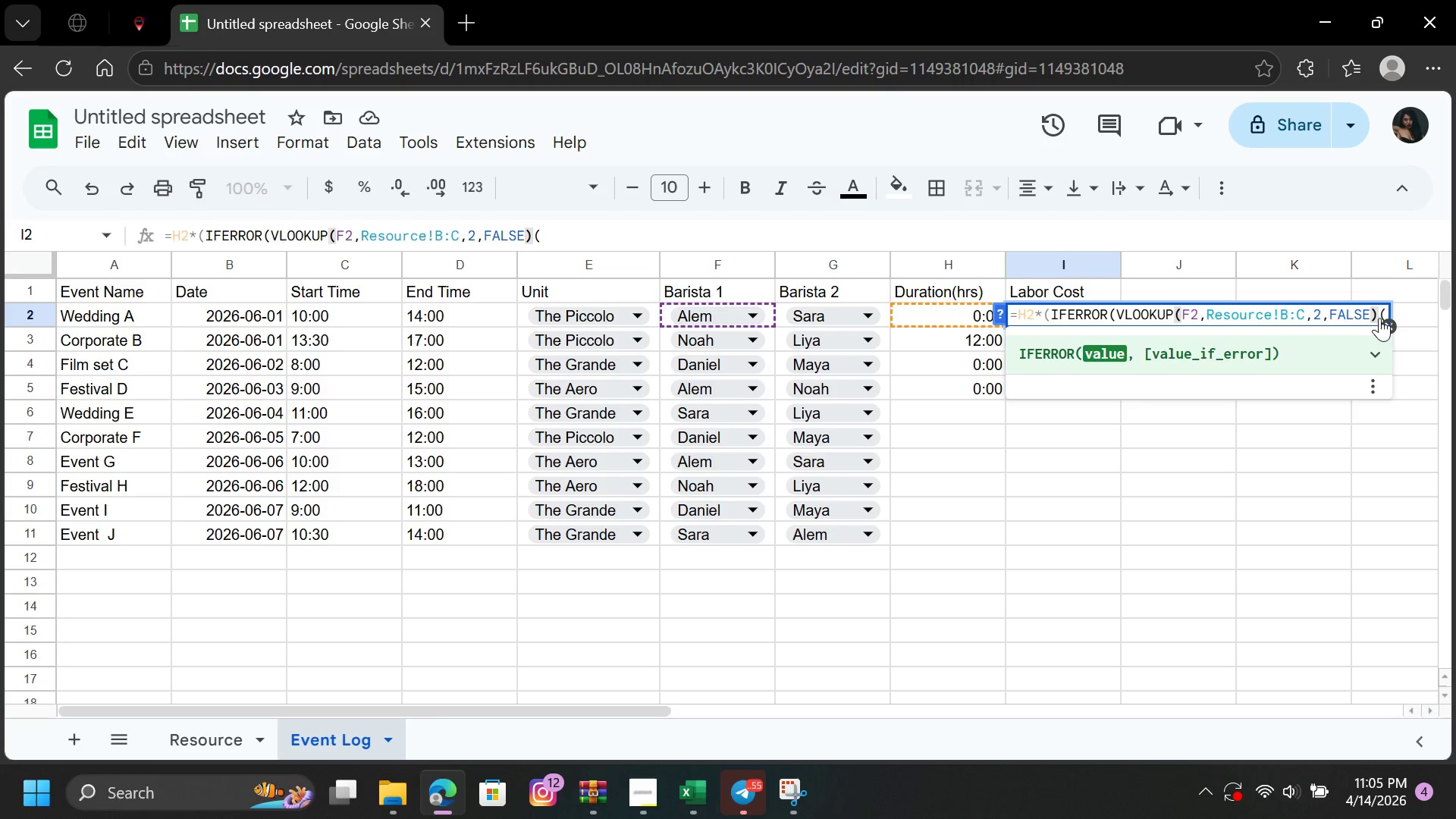 
wait(6.66)
 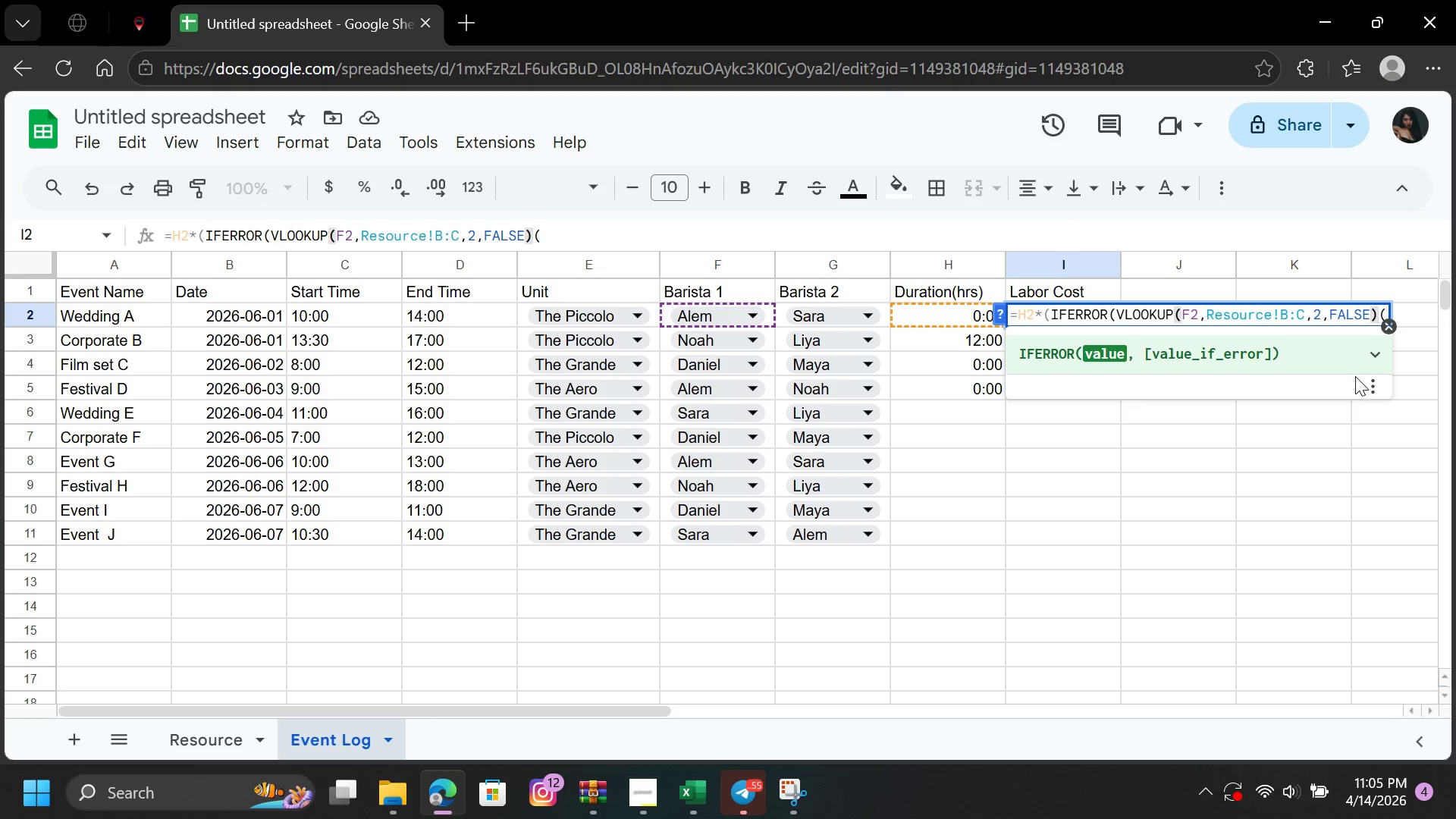 
left_click([1376, 312])
 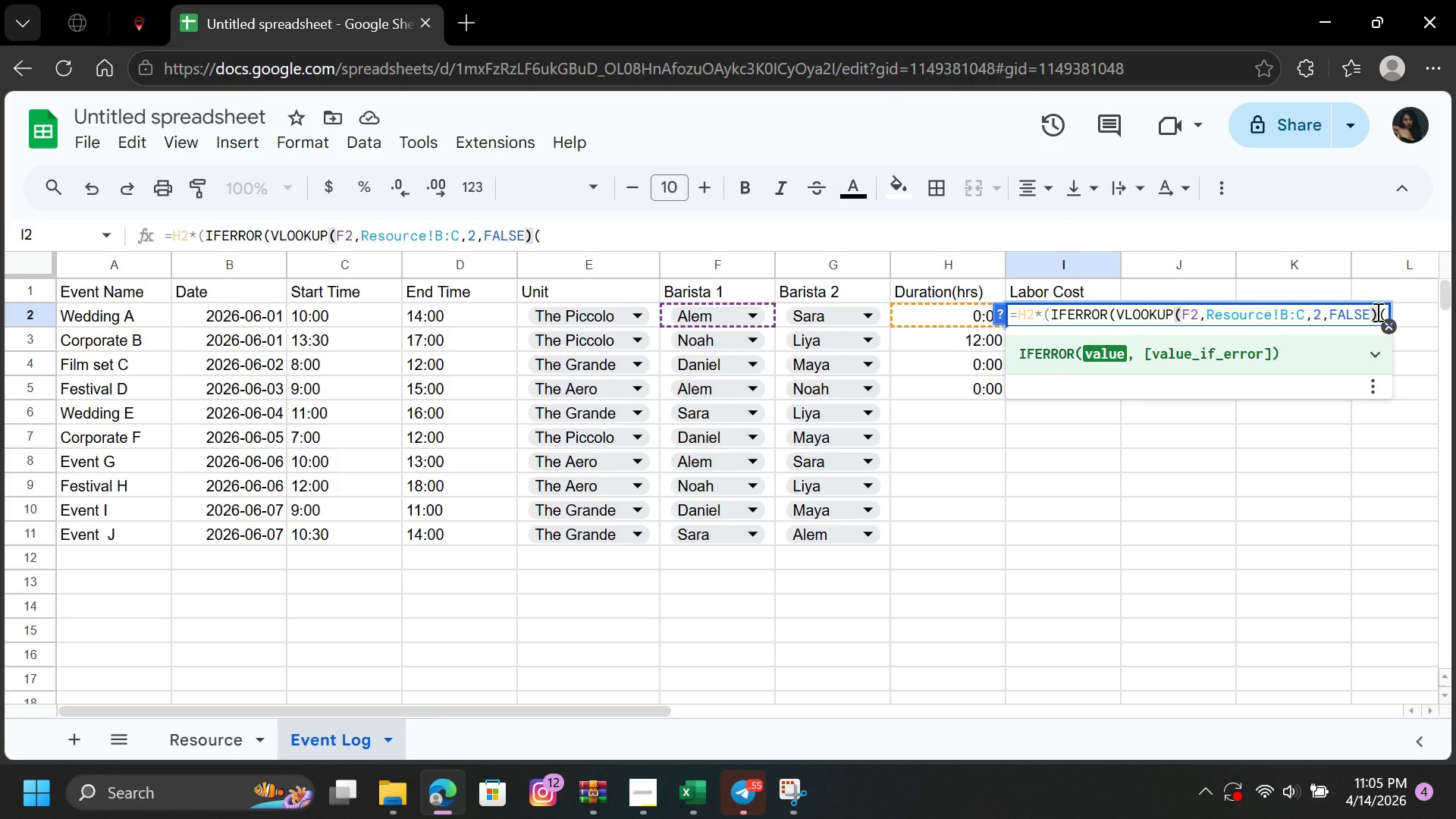 
key(Comma)
 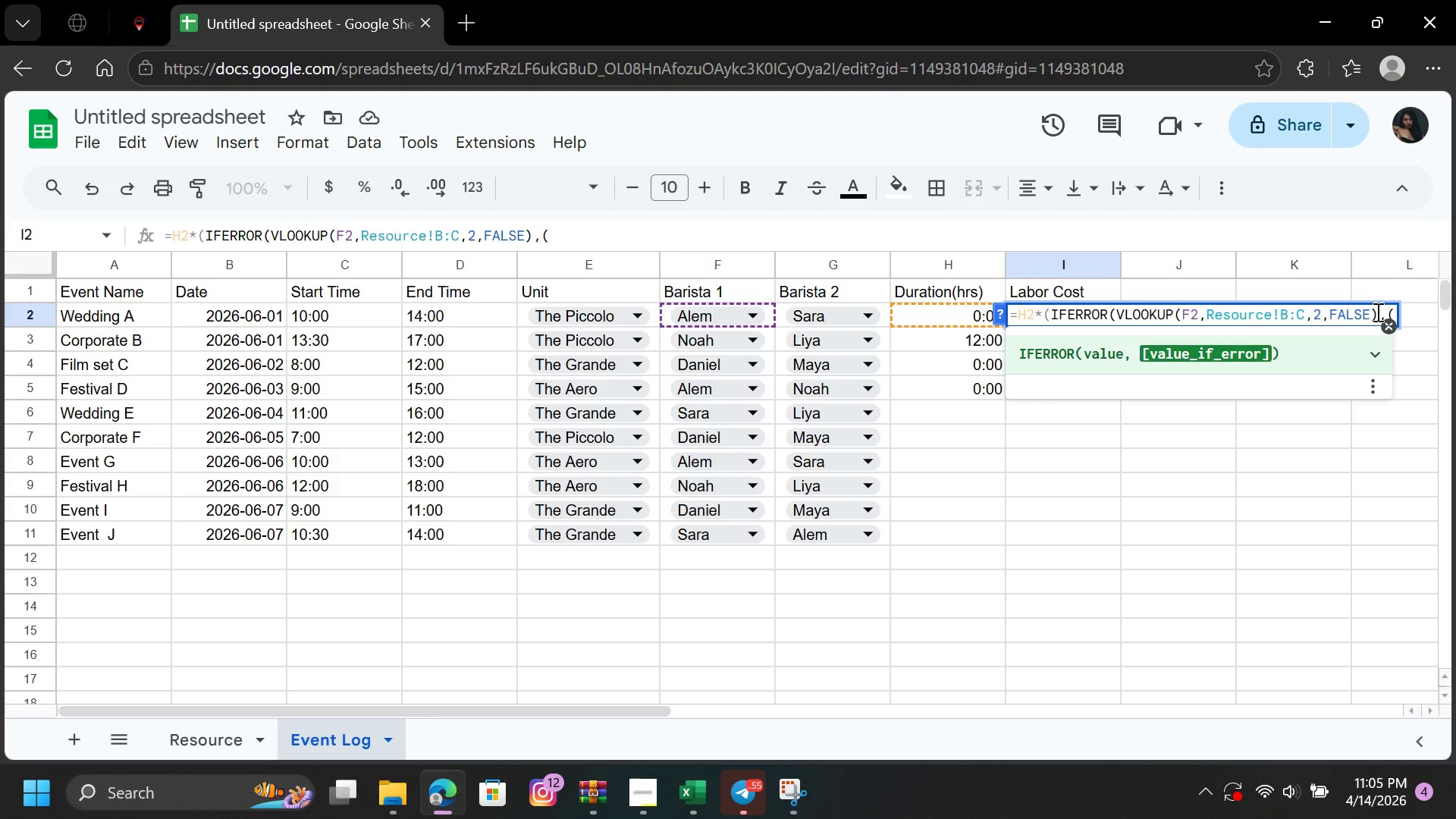 
key(0)
 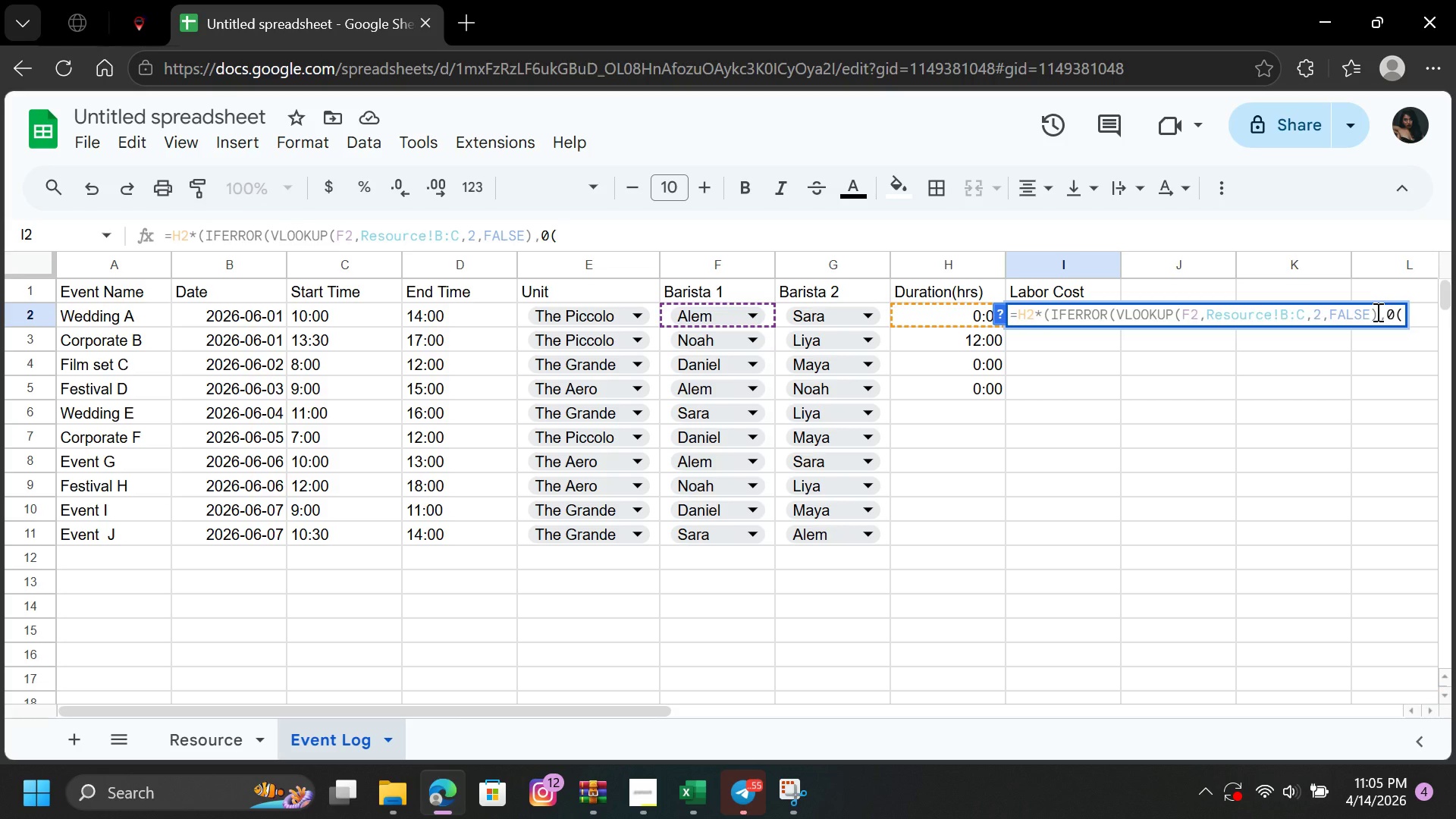 
key(Shift+0)
 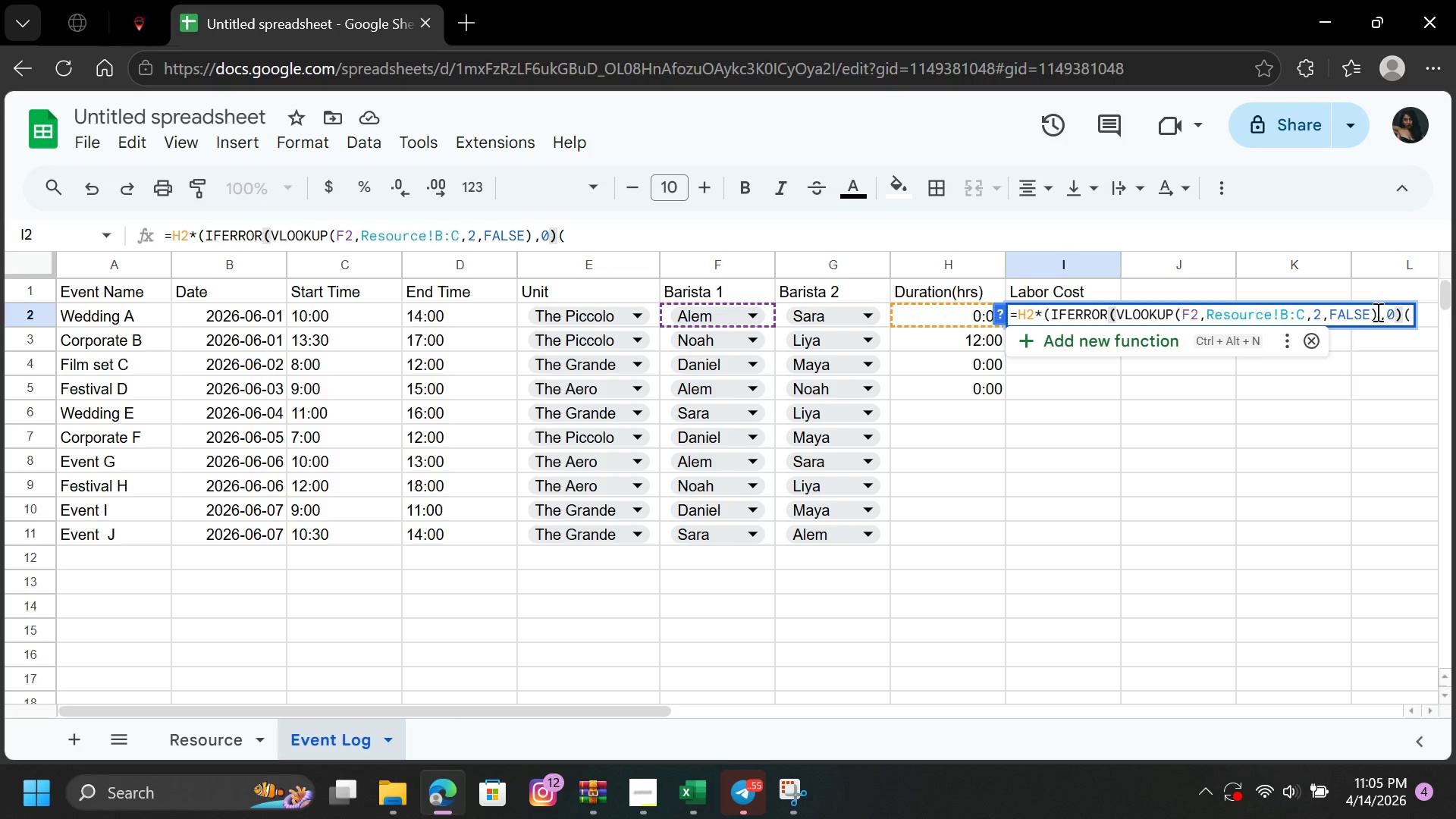 
key(Shift+Equal)
 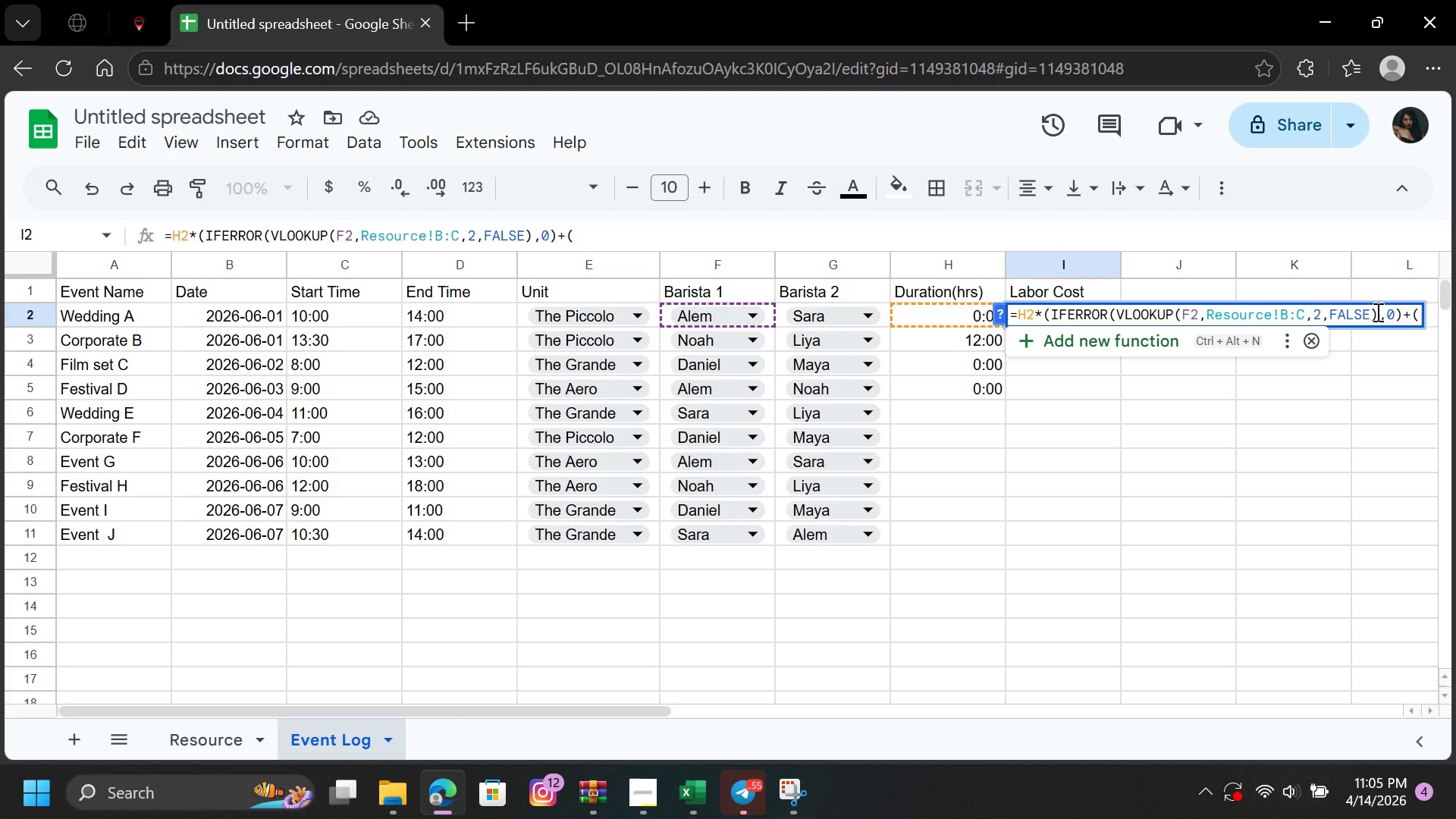 
wait(8.83)
 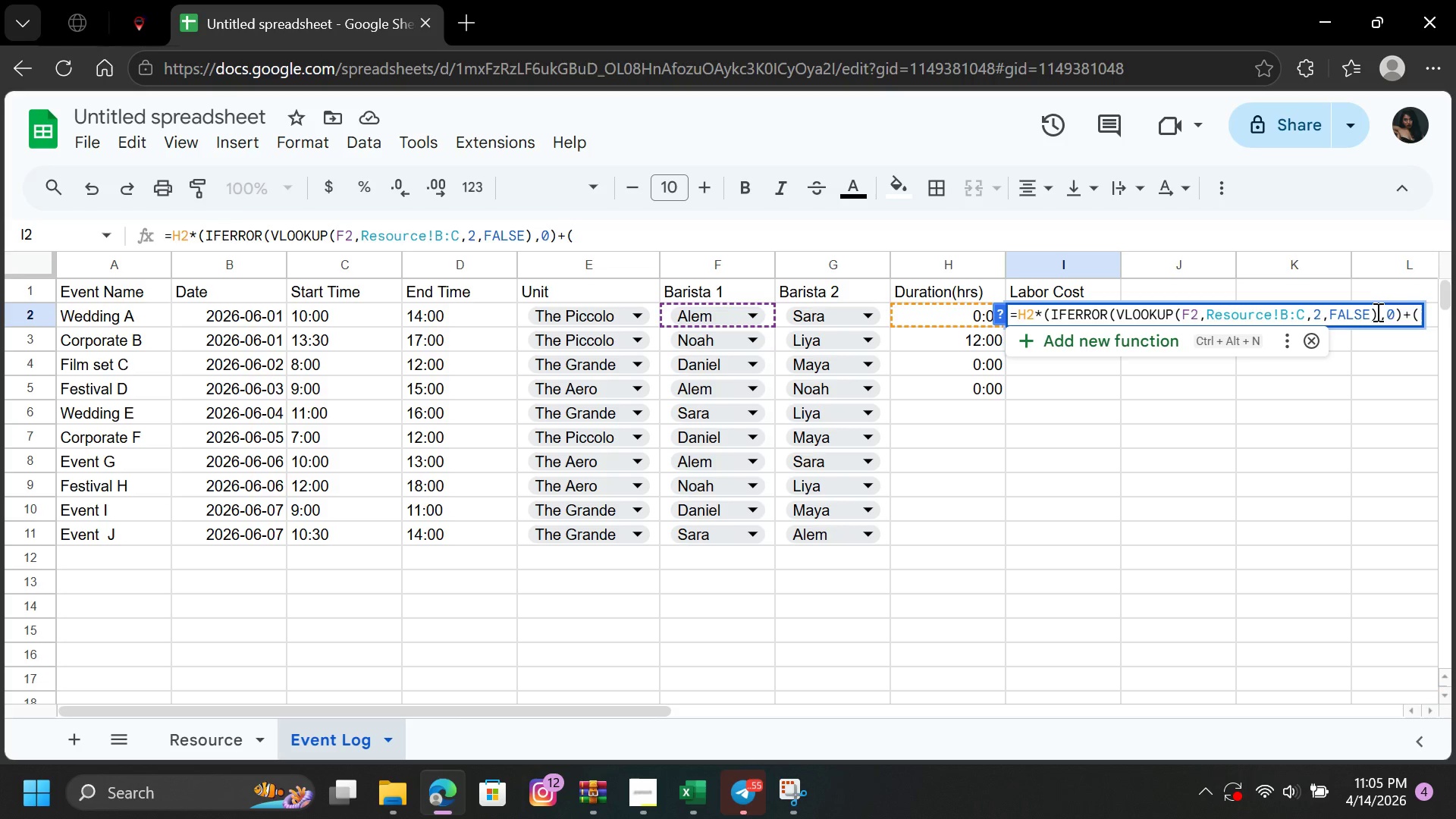 
type(IFF)
key(Backspace)
type(ER)
 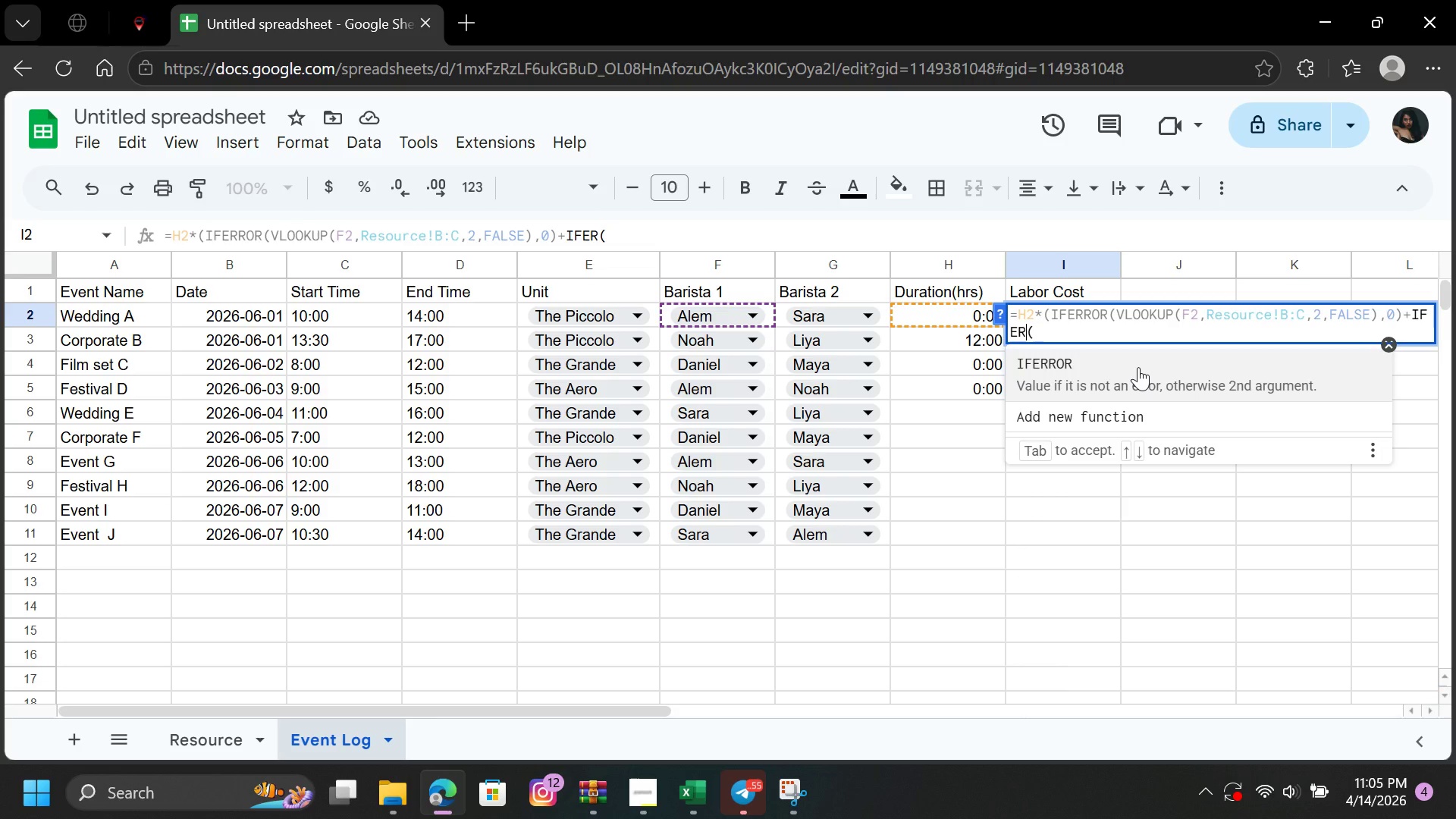 
left_click([1138, 367])
 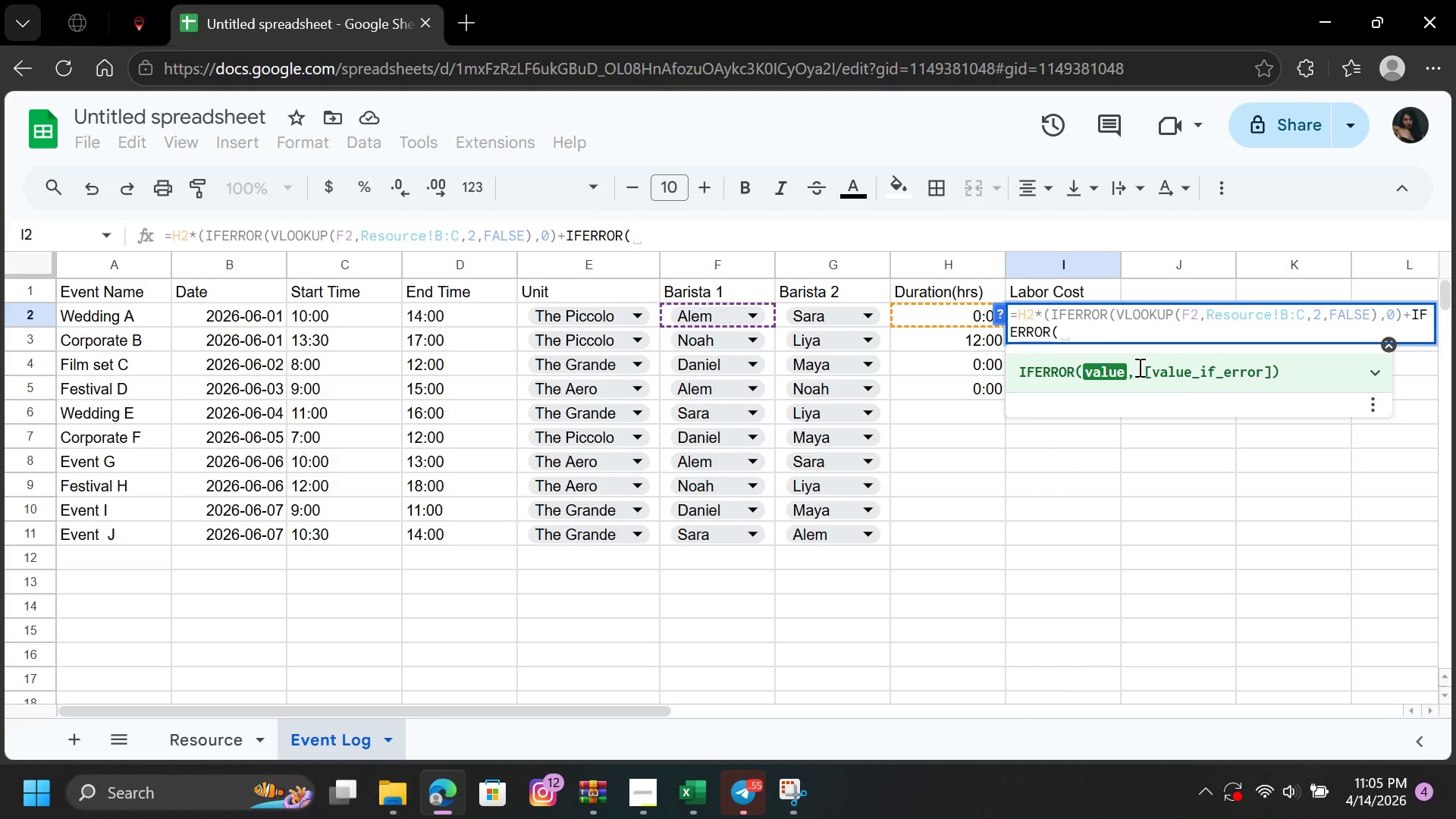 
key(V)
 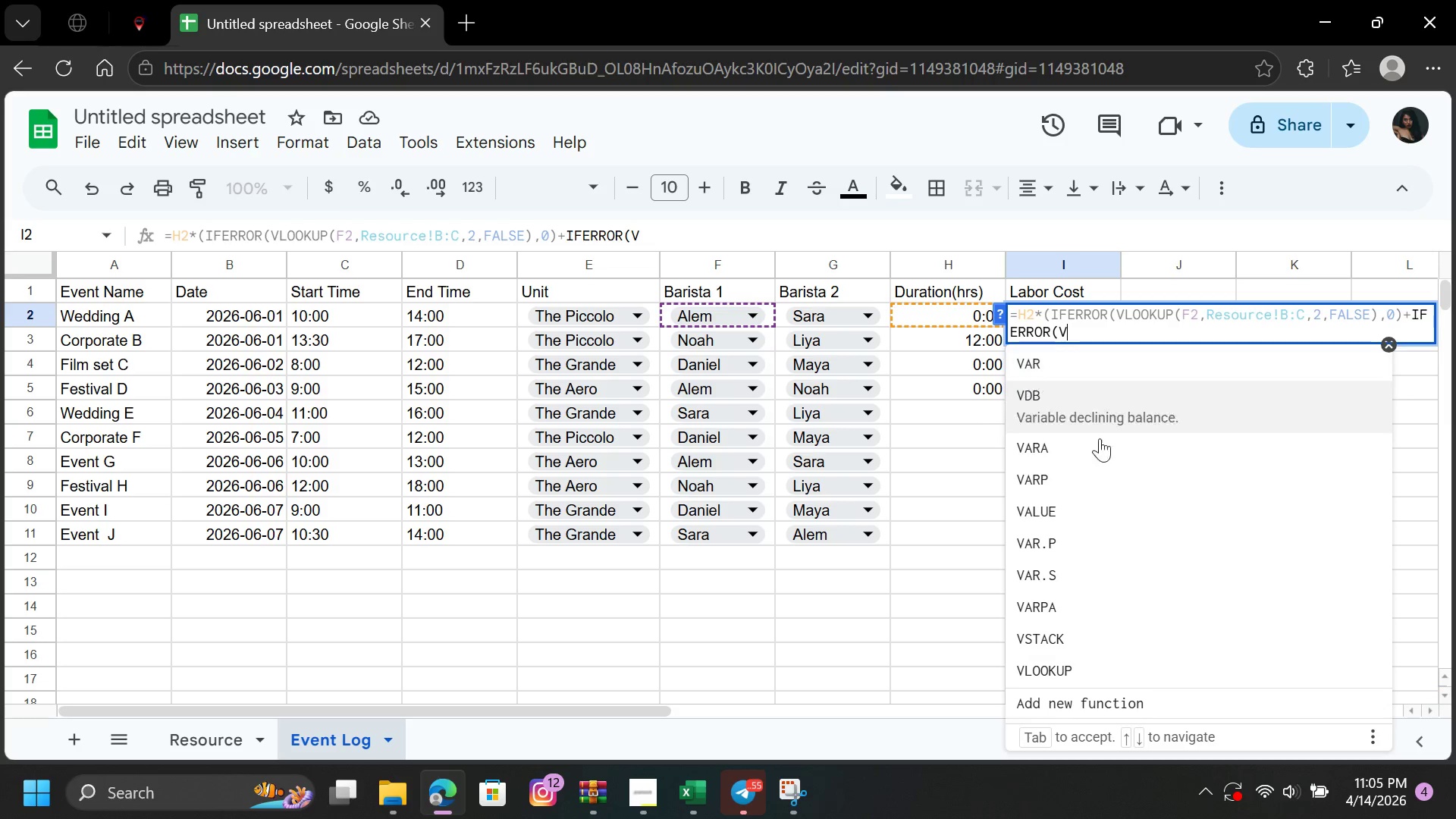 
left_click([1063, 669])
 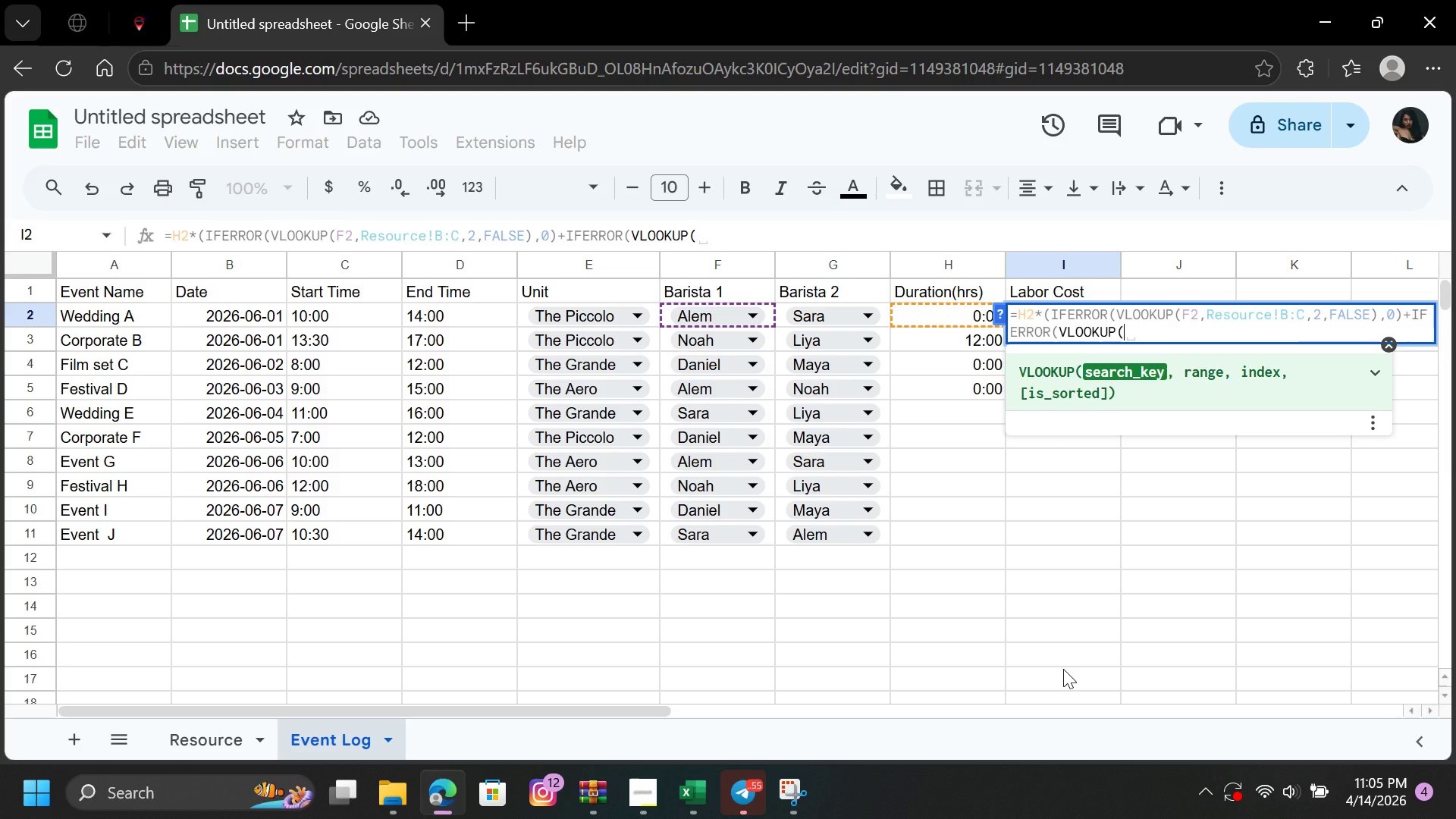 
wait(13.97)
 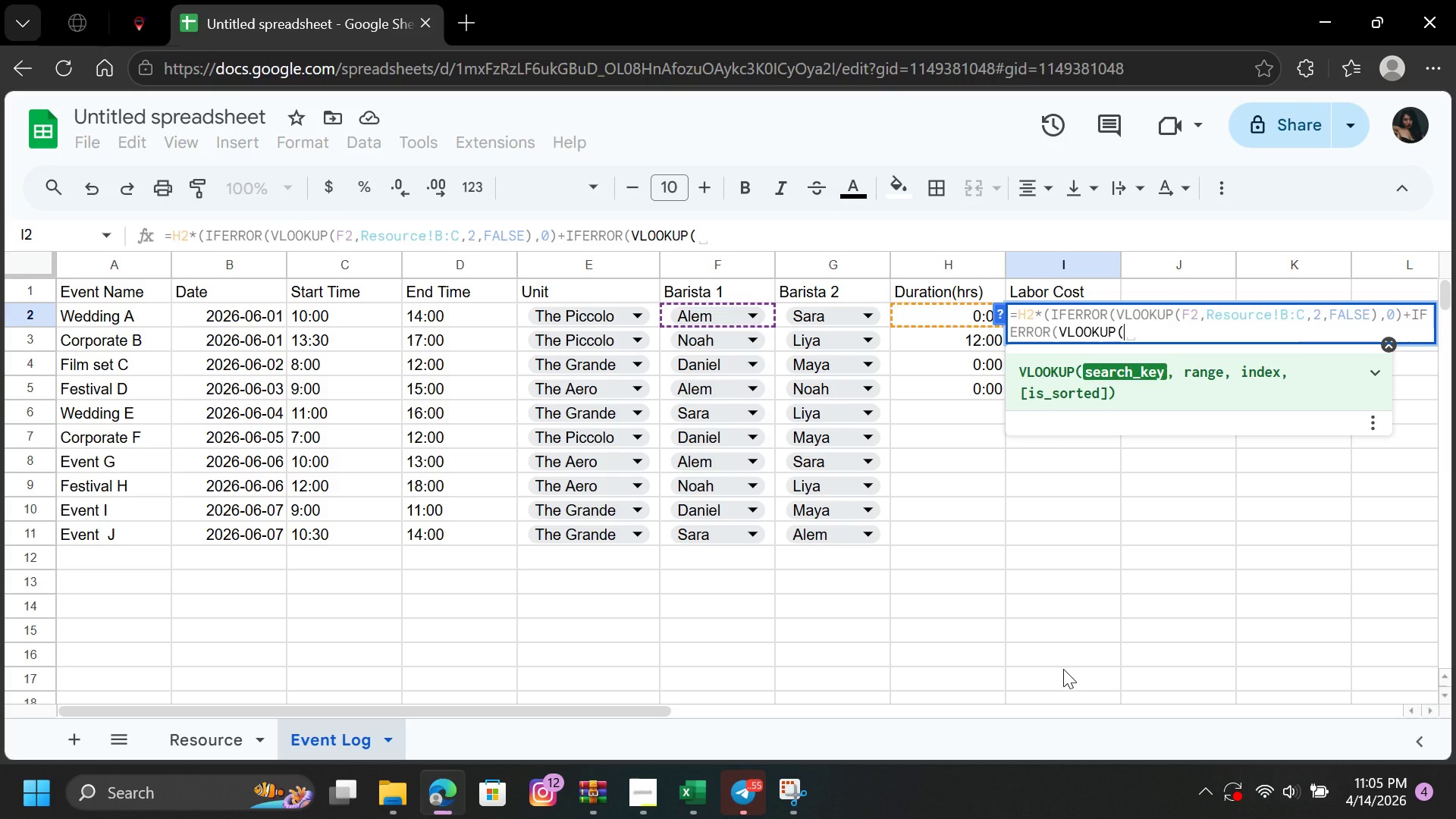 
type(G2)
 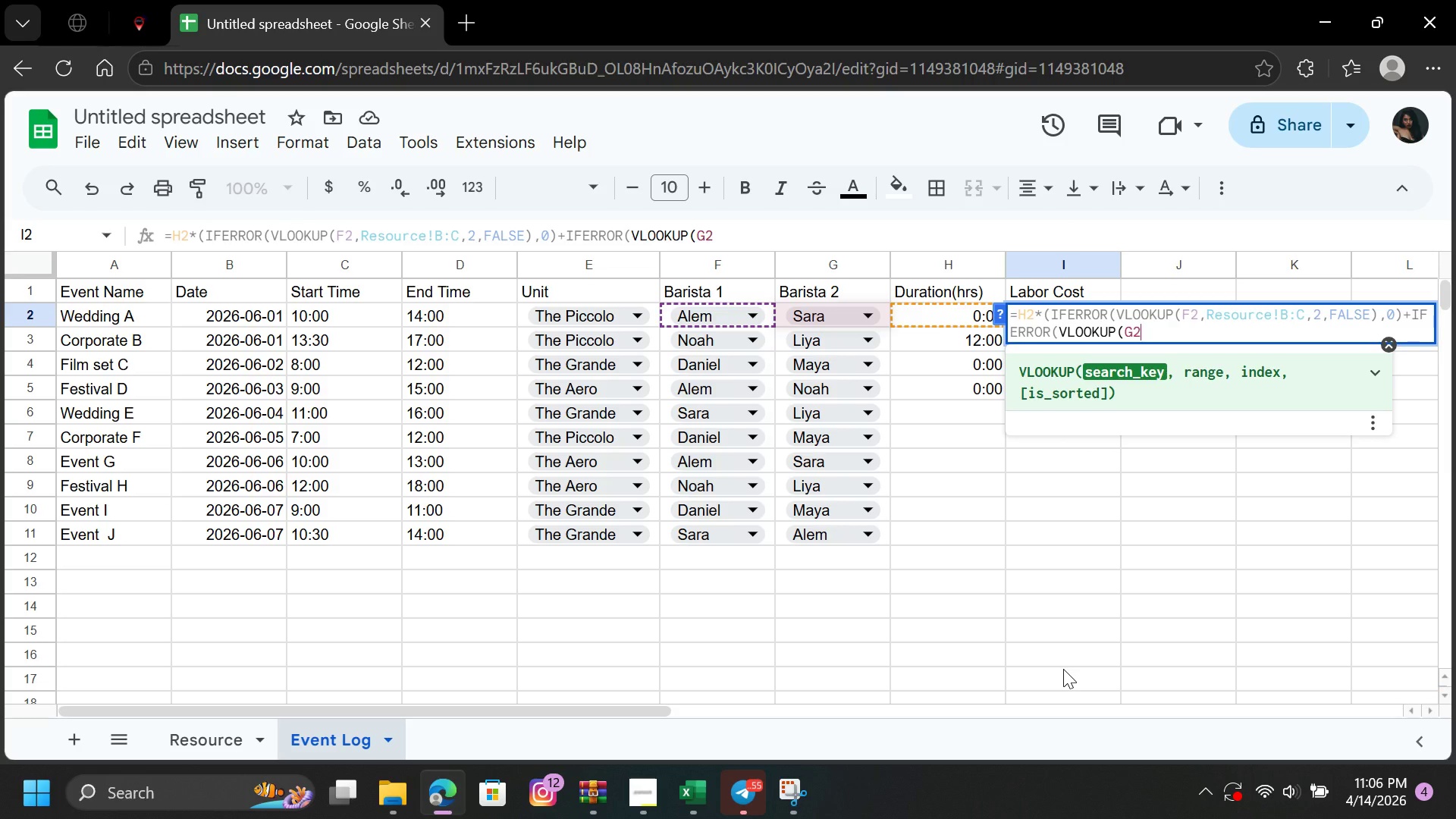 
key(Comma)
 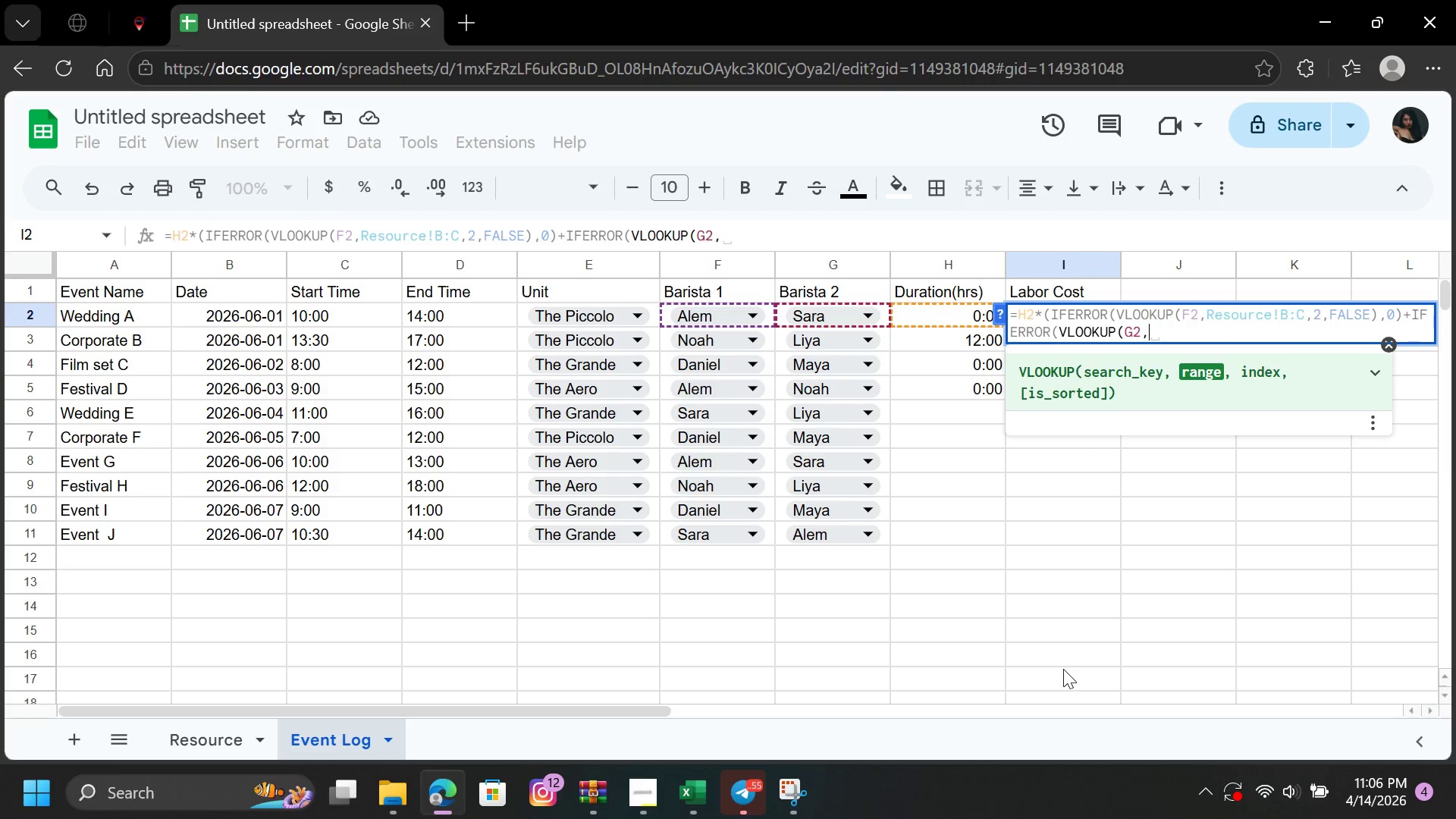 
type(RE)
key(Backspace)
type(es)
 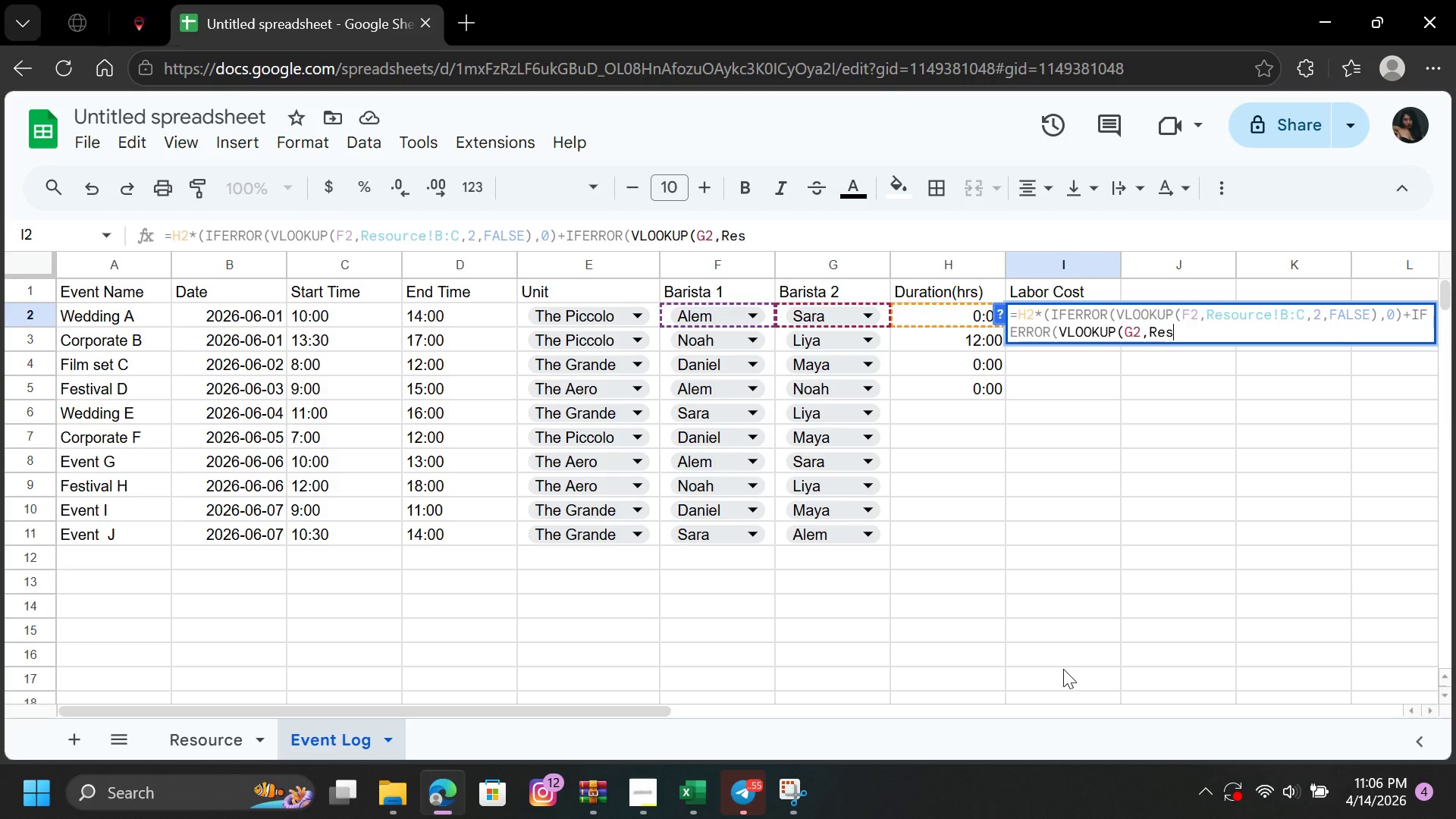 
type(ou)
 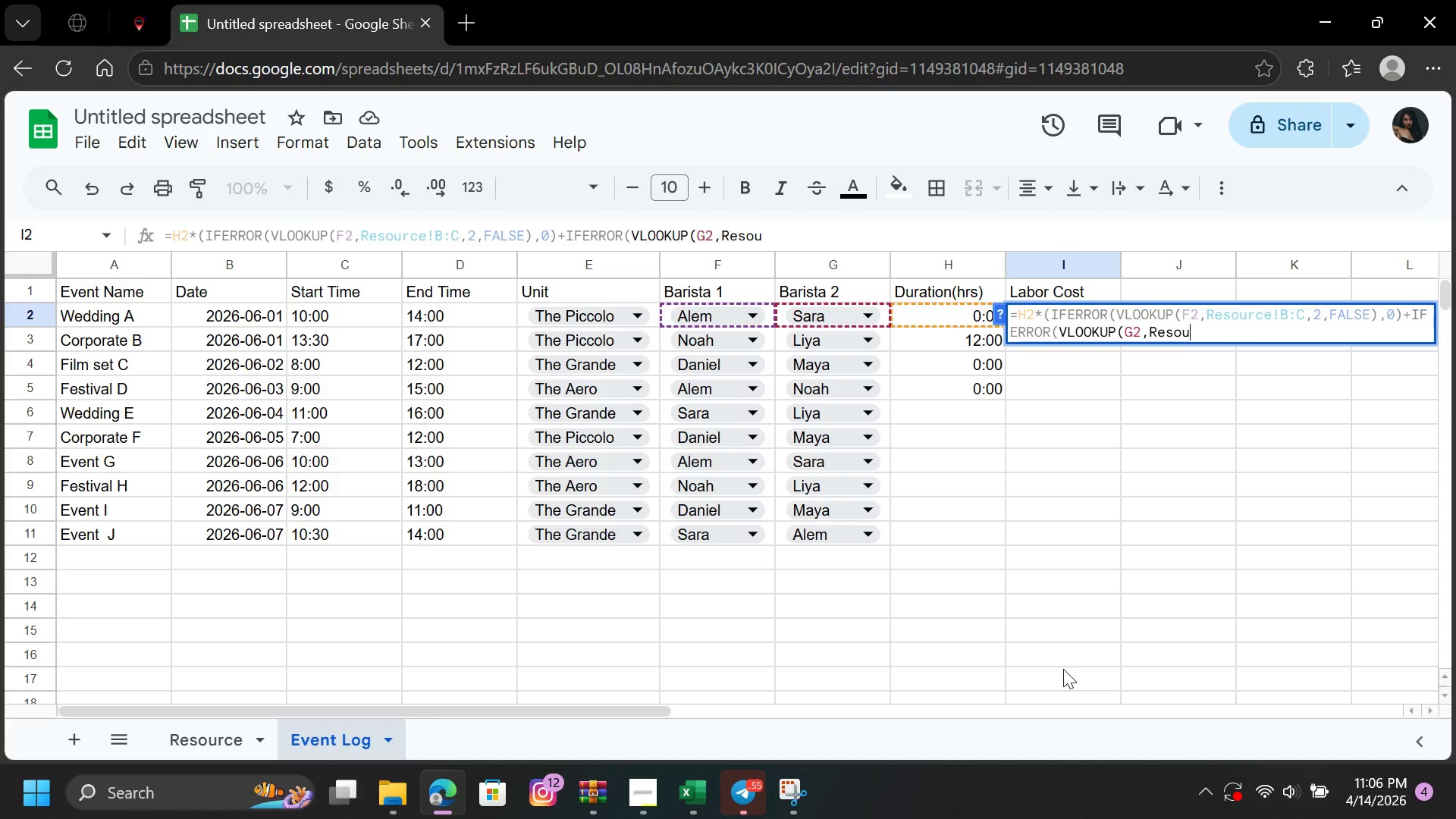 
type(rces)
 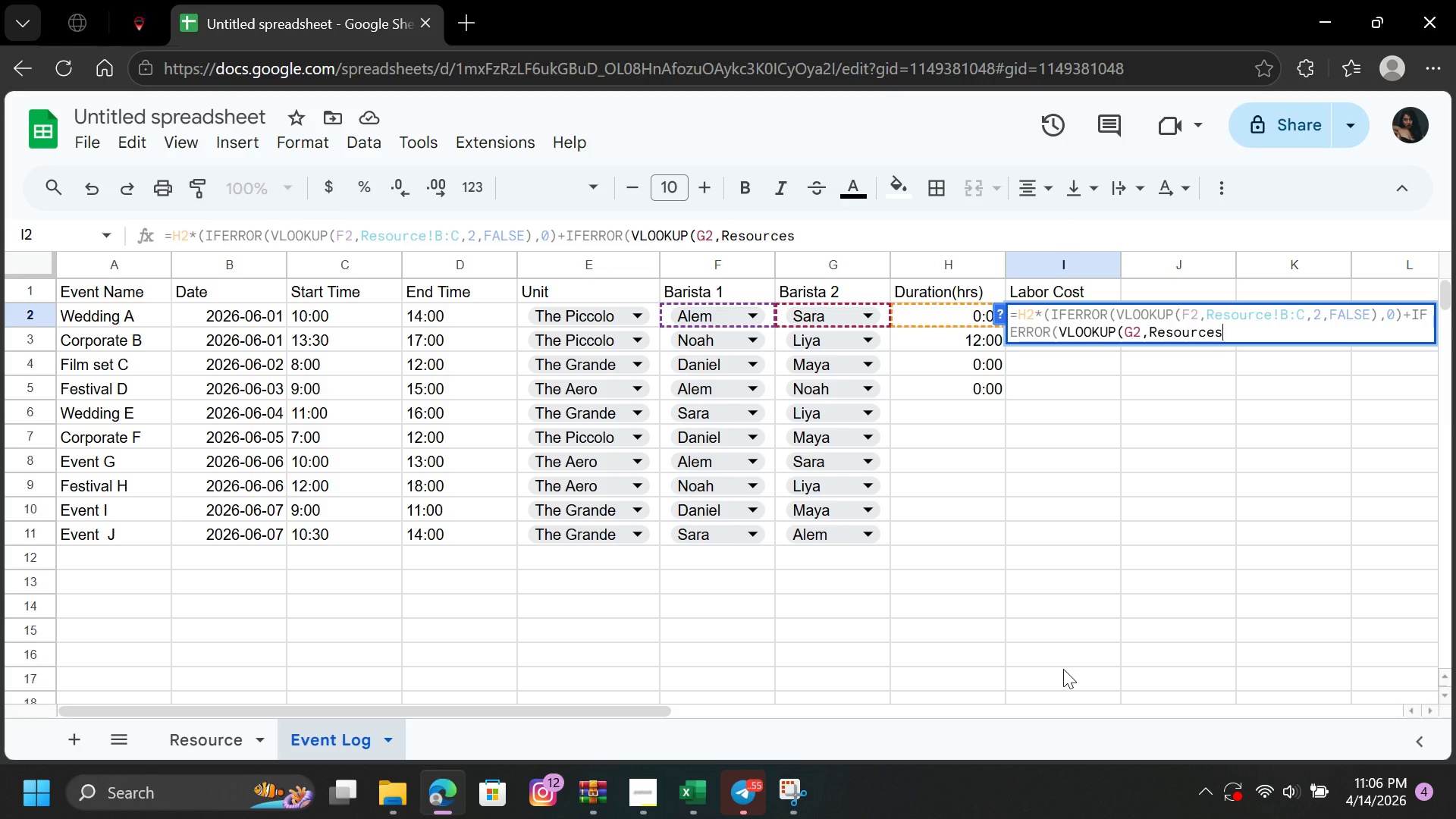 
hold_key(key=ShiftRight, duration=0.62)
 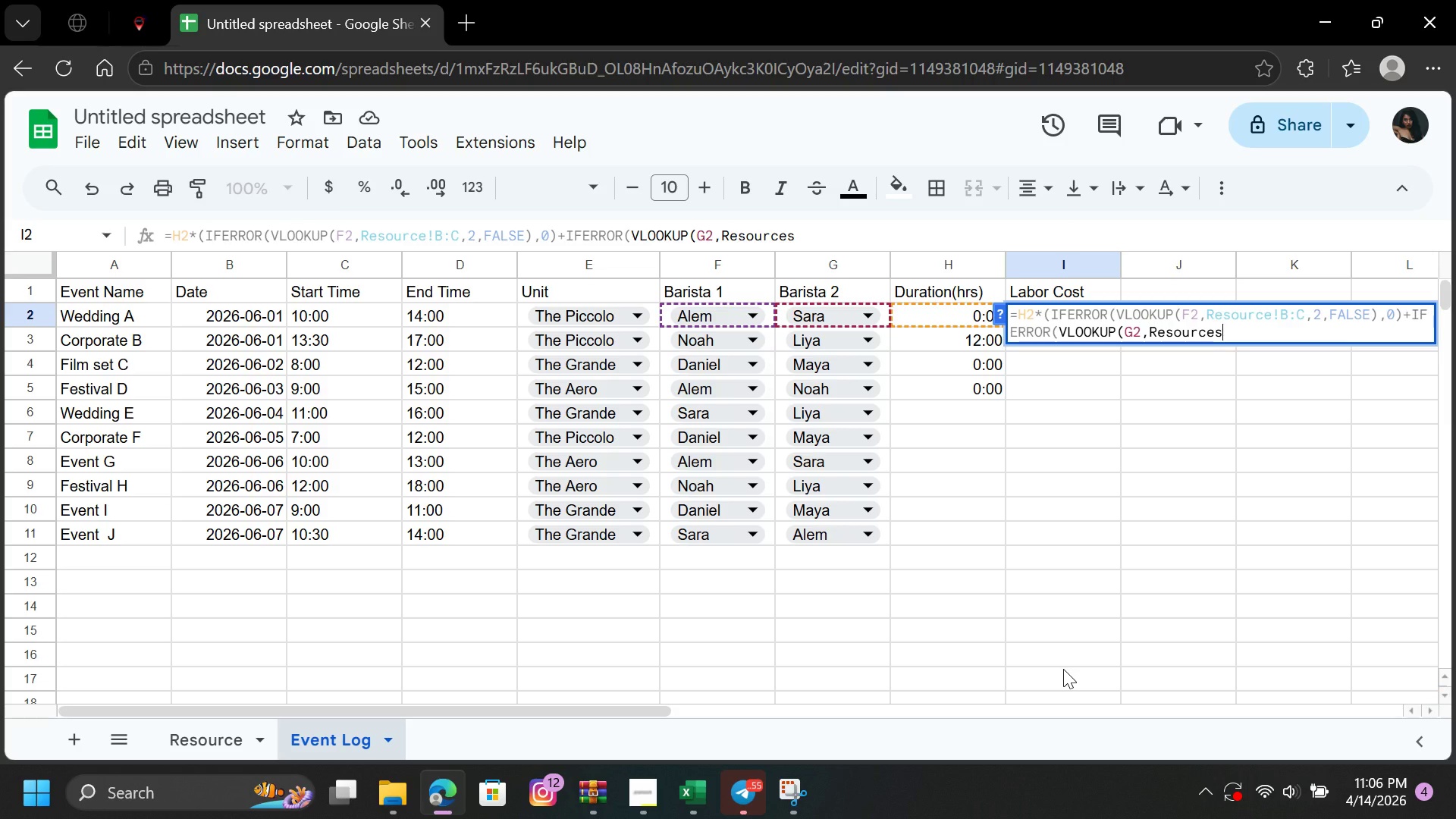 
key(Shift+1)
 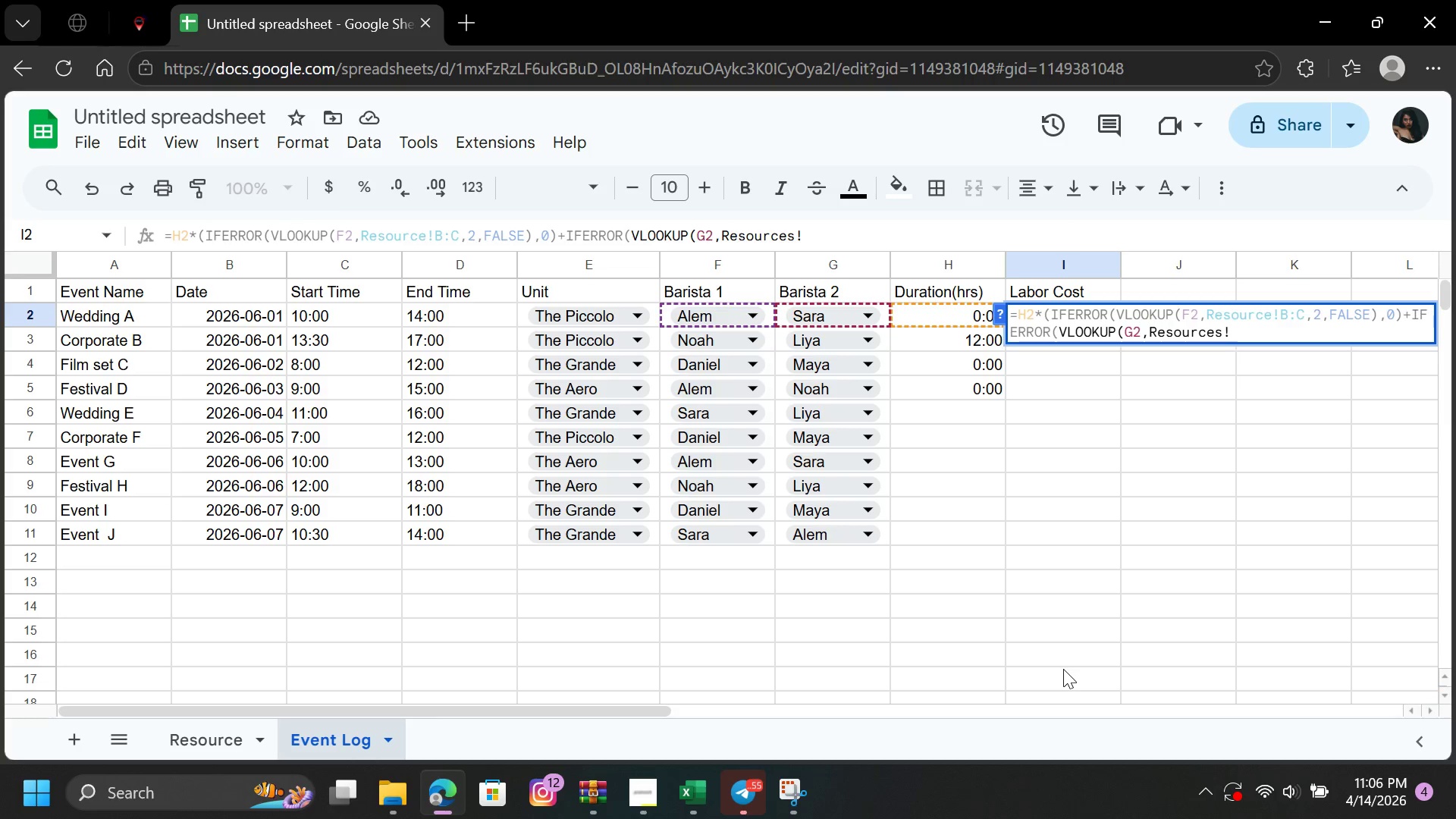 
hold_key(key=ShiftRight, duration=0.66)
 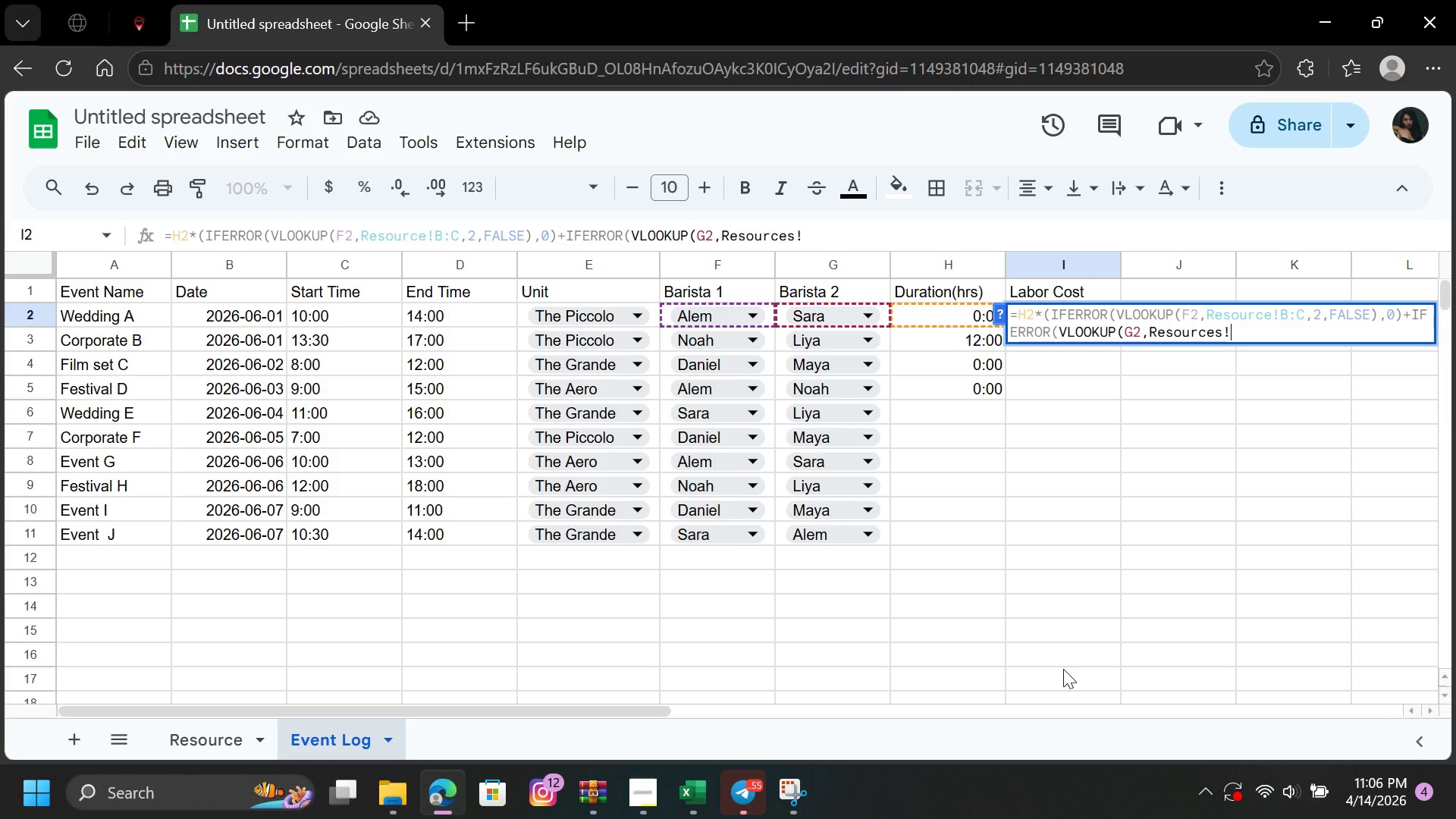 
key(CapsLock)
 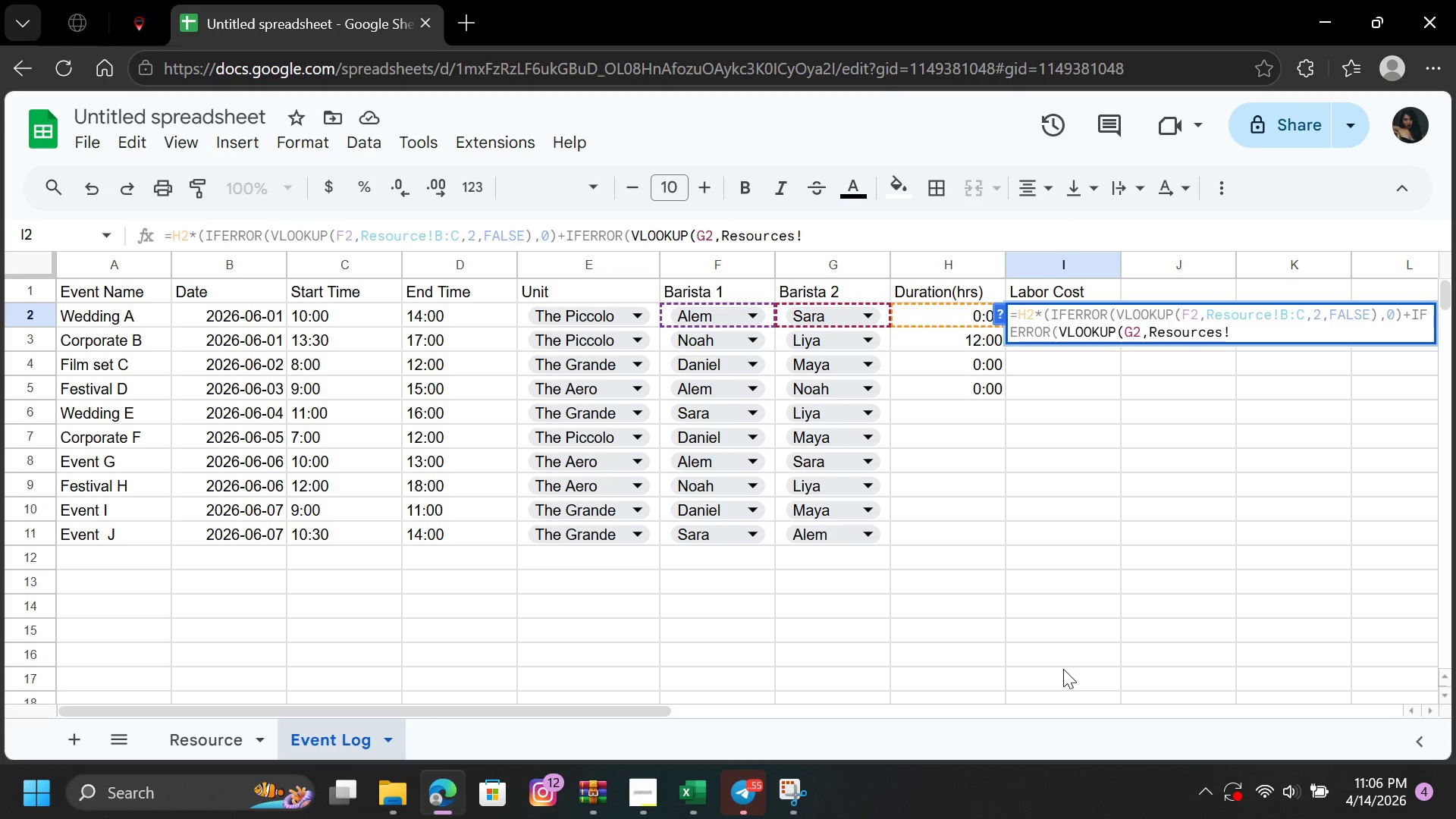 
key(B)
 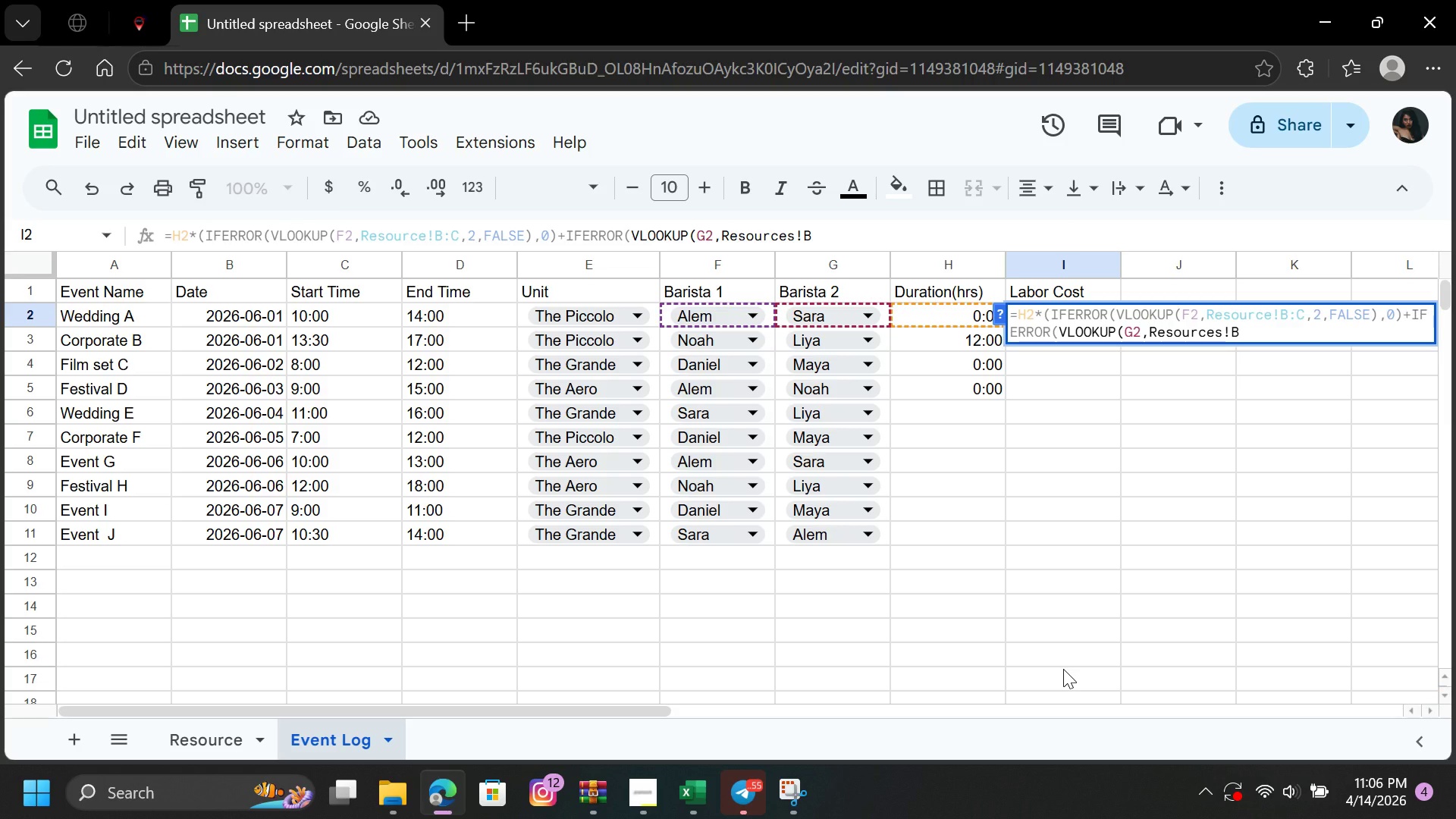 
key(Shift+Semicolon)
 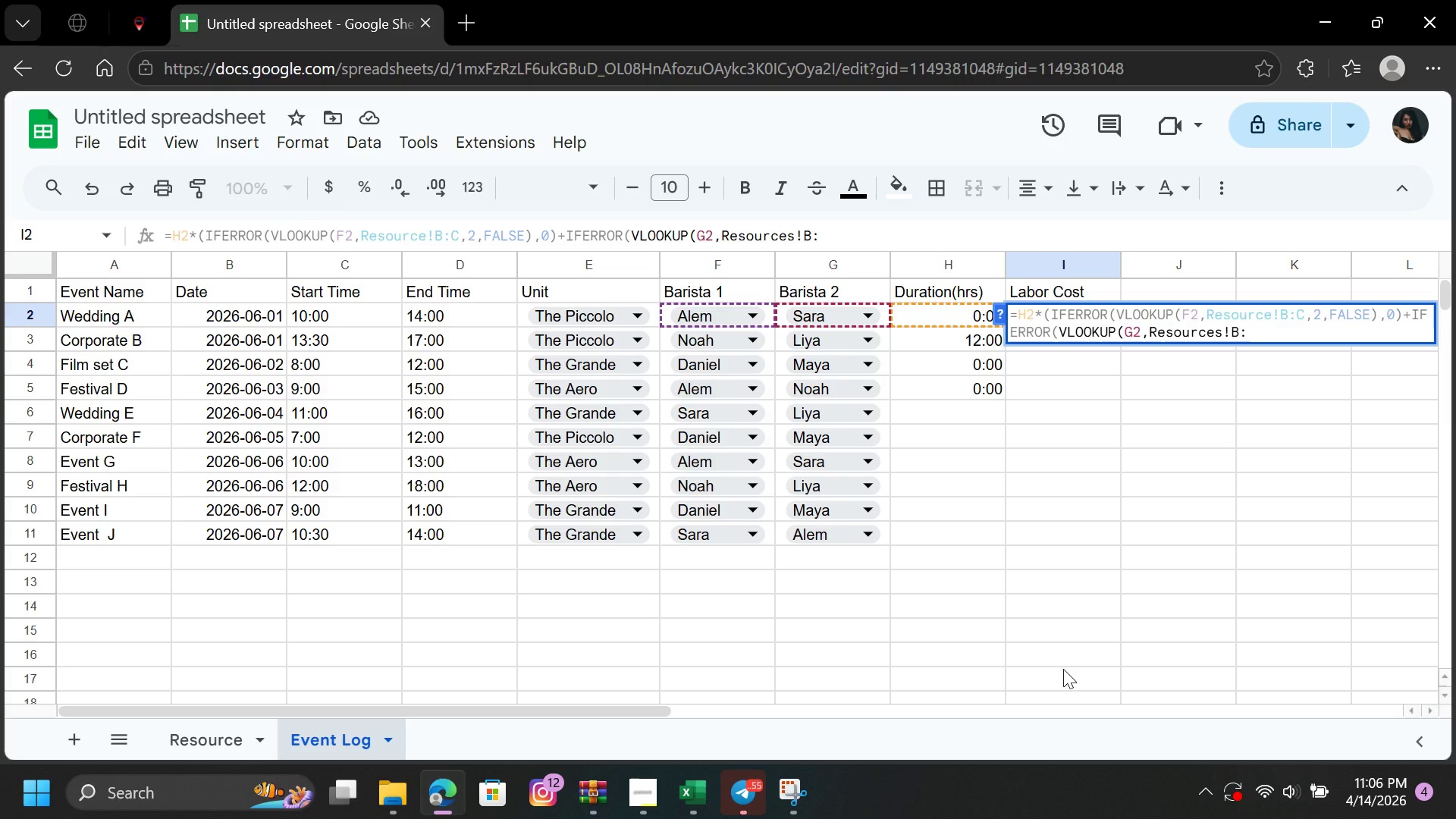 
key(C)
 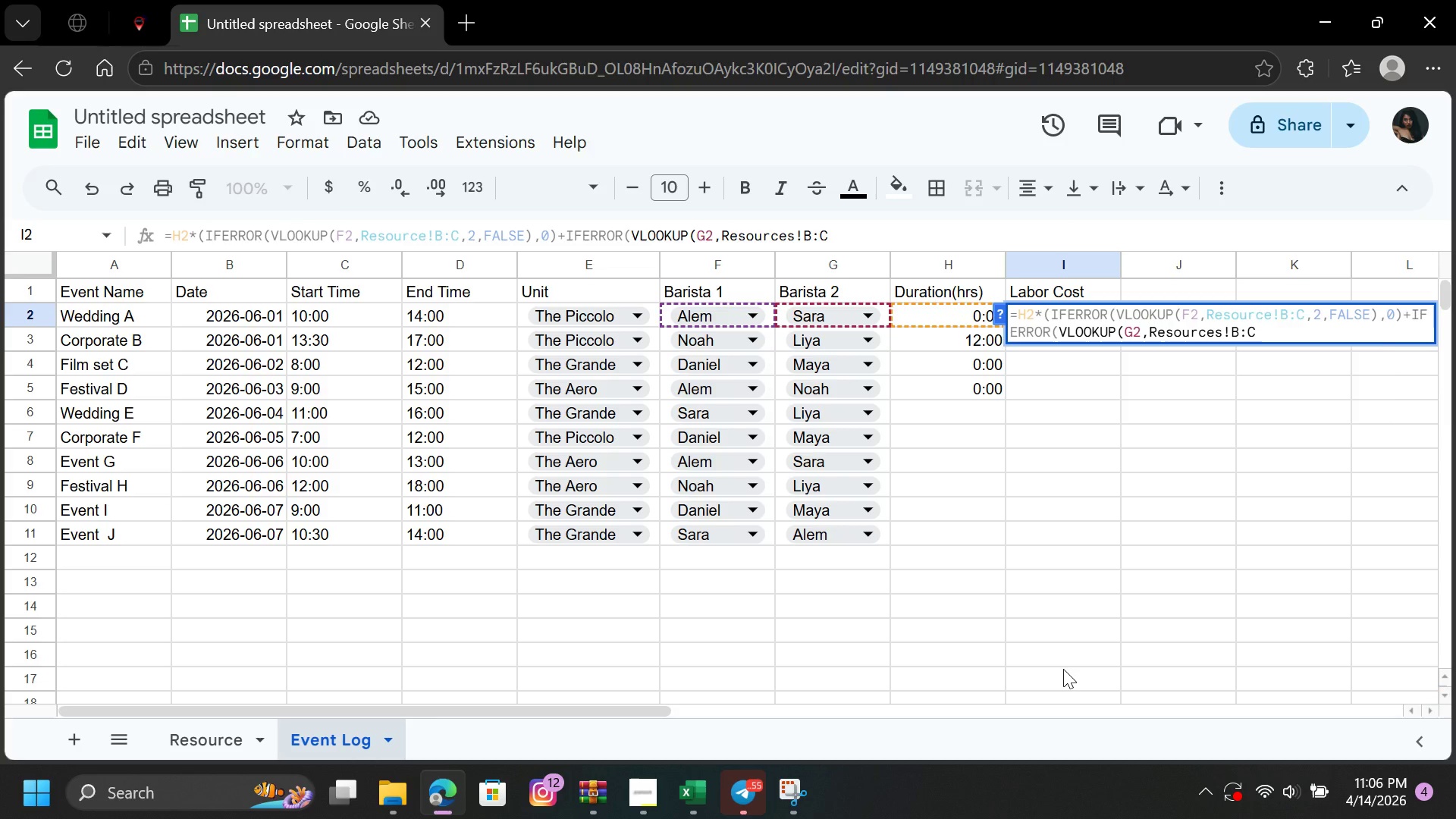 
key(Comma)
 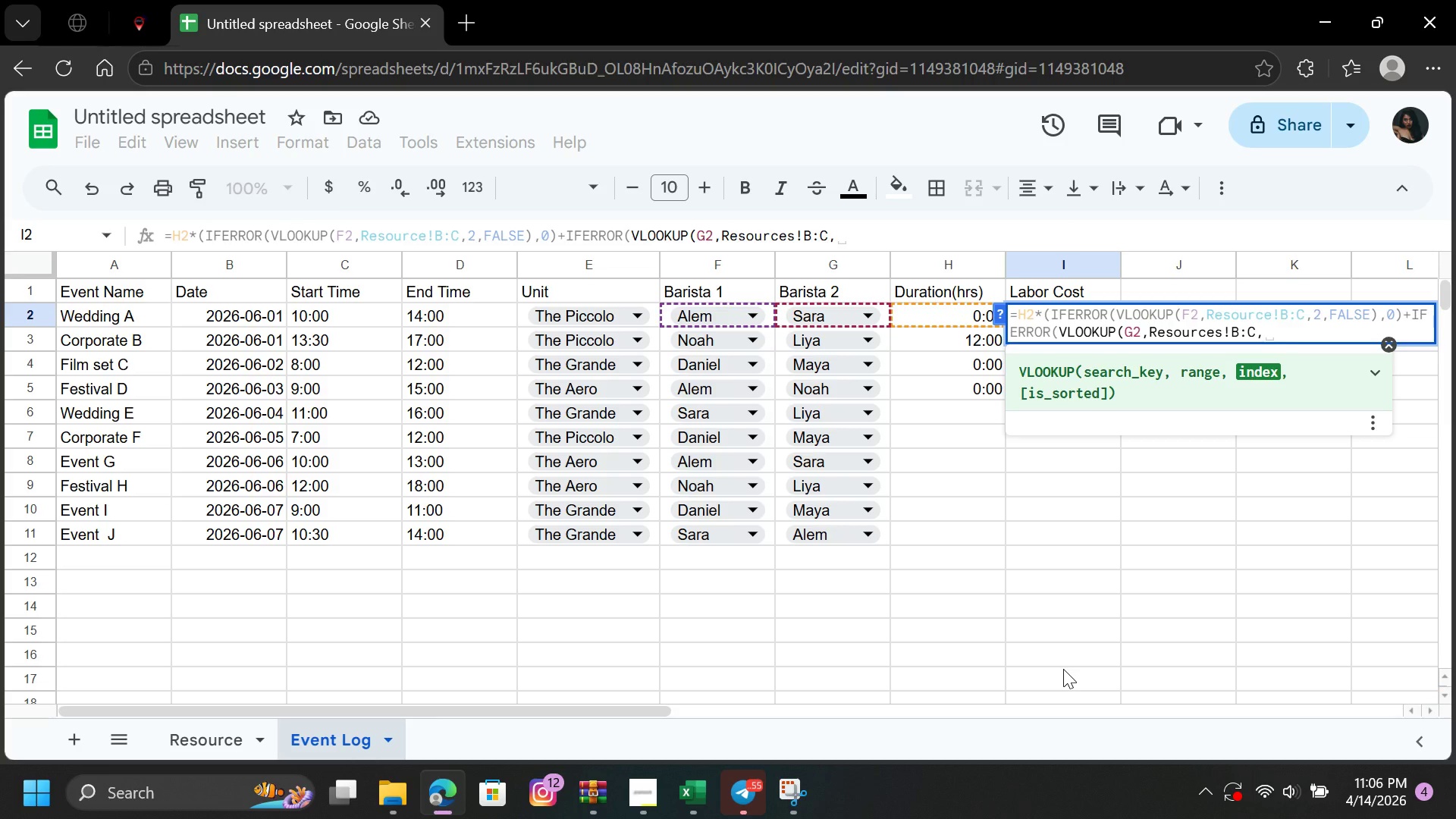 
key(2)
 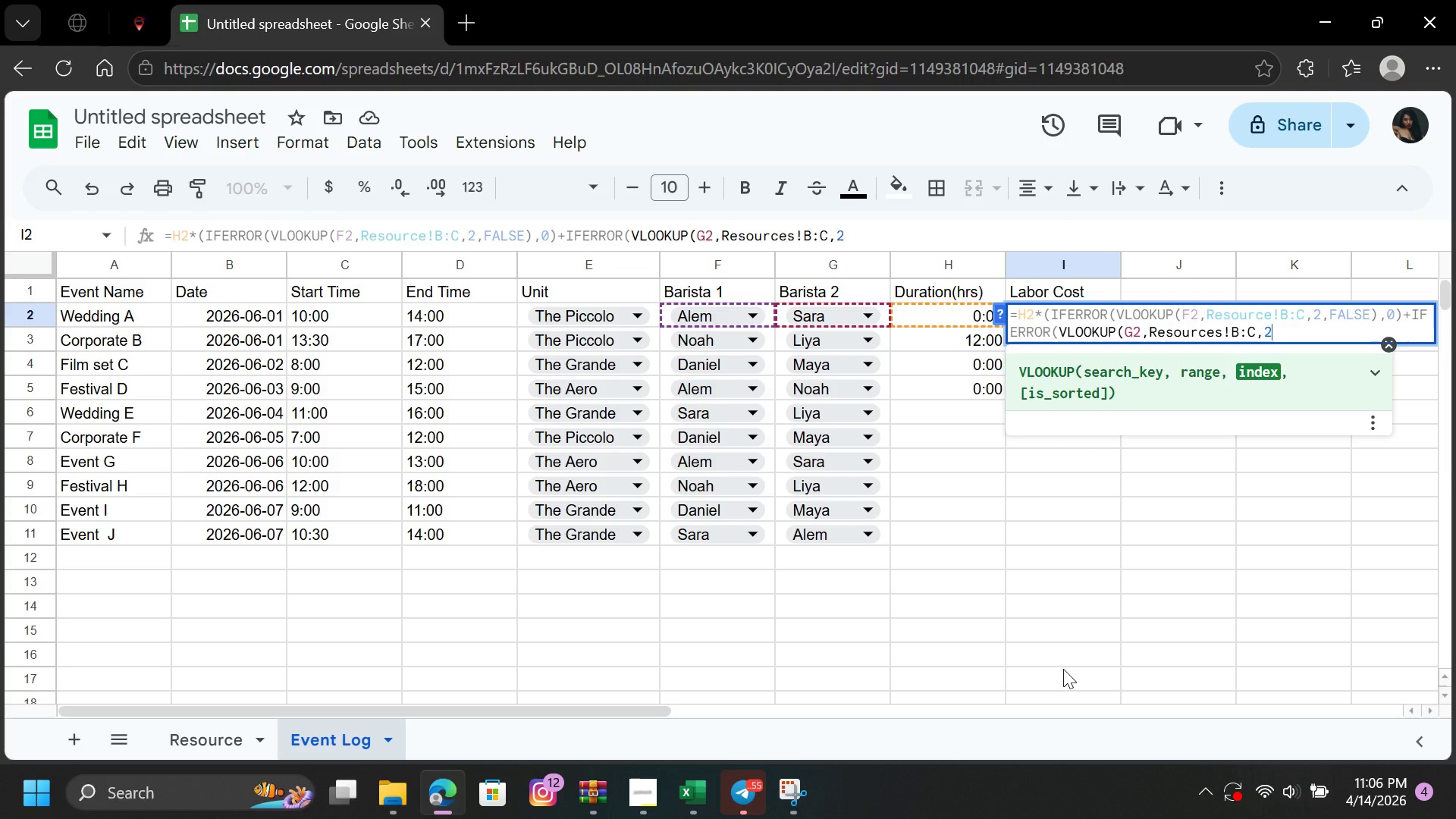 
key(Comma)
 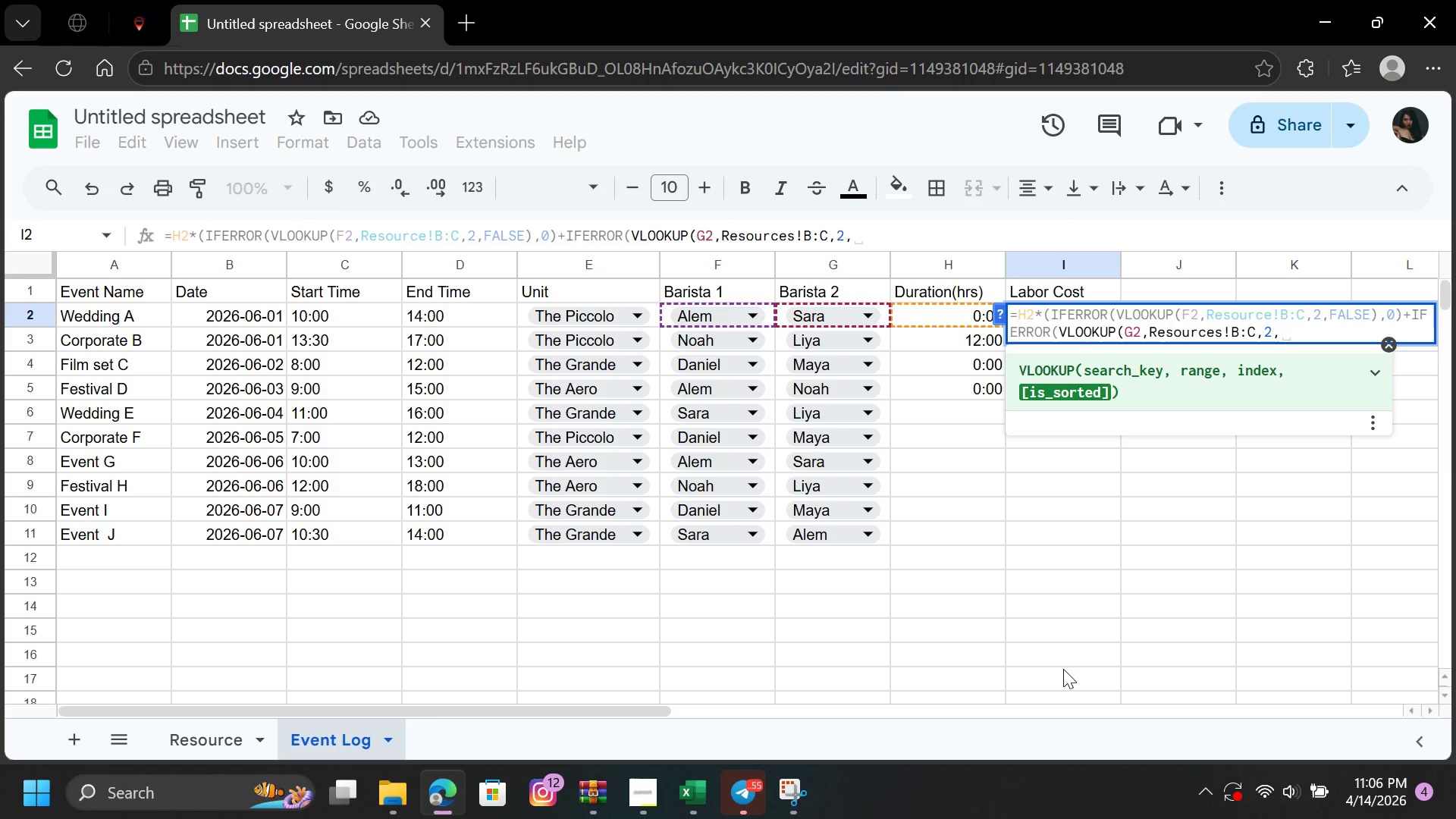 
wait(5.3)
 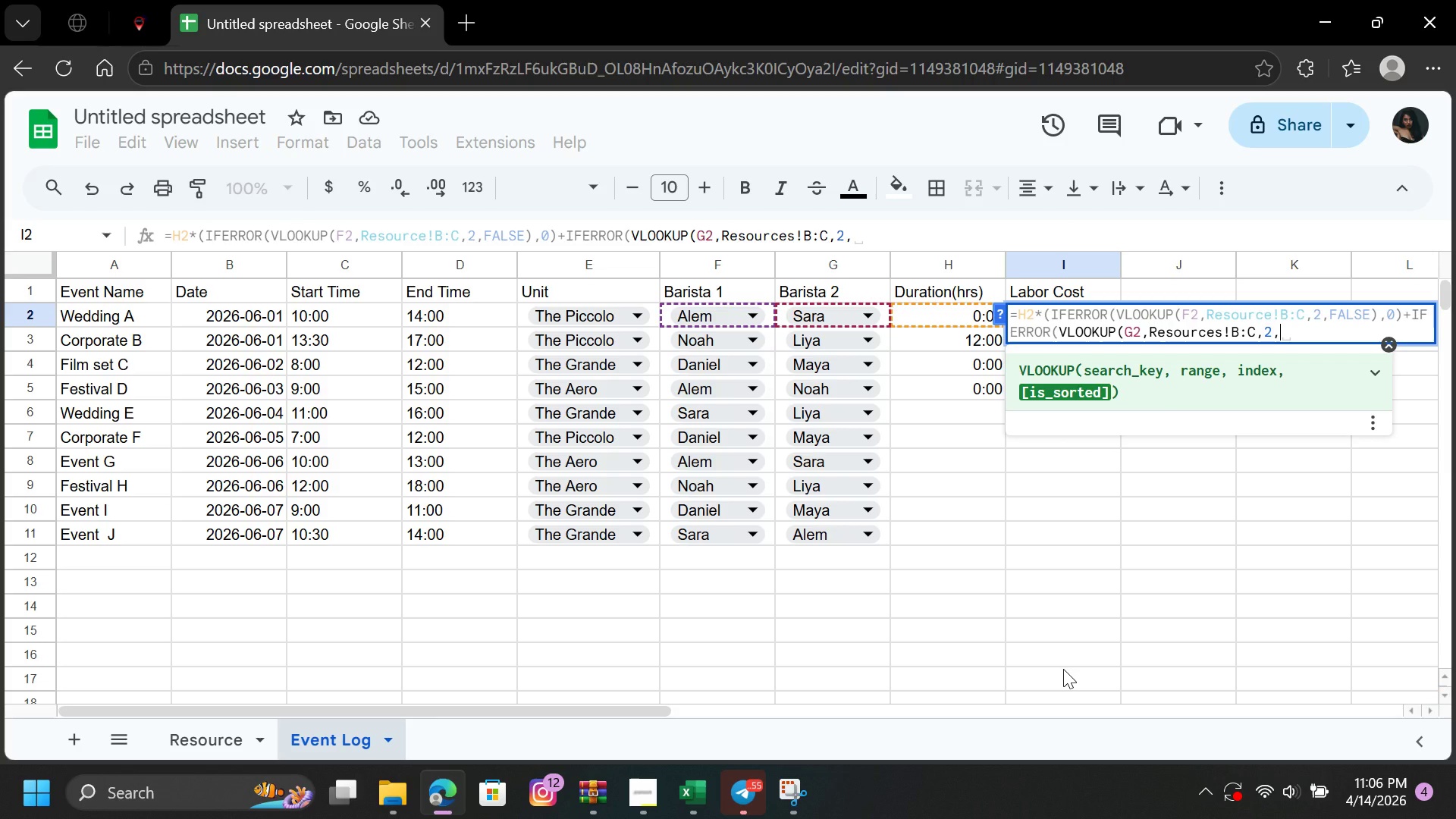 
type(FA)
 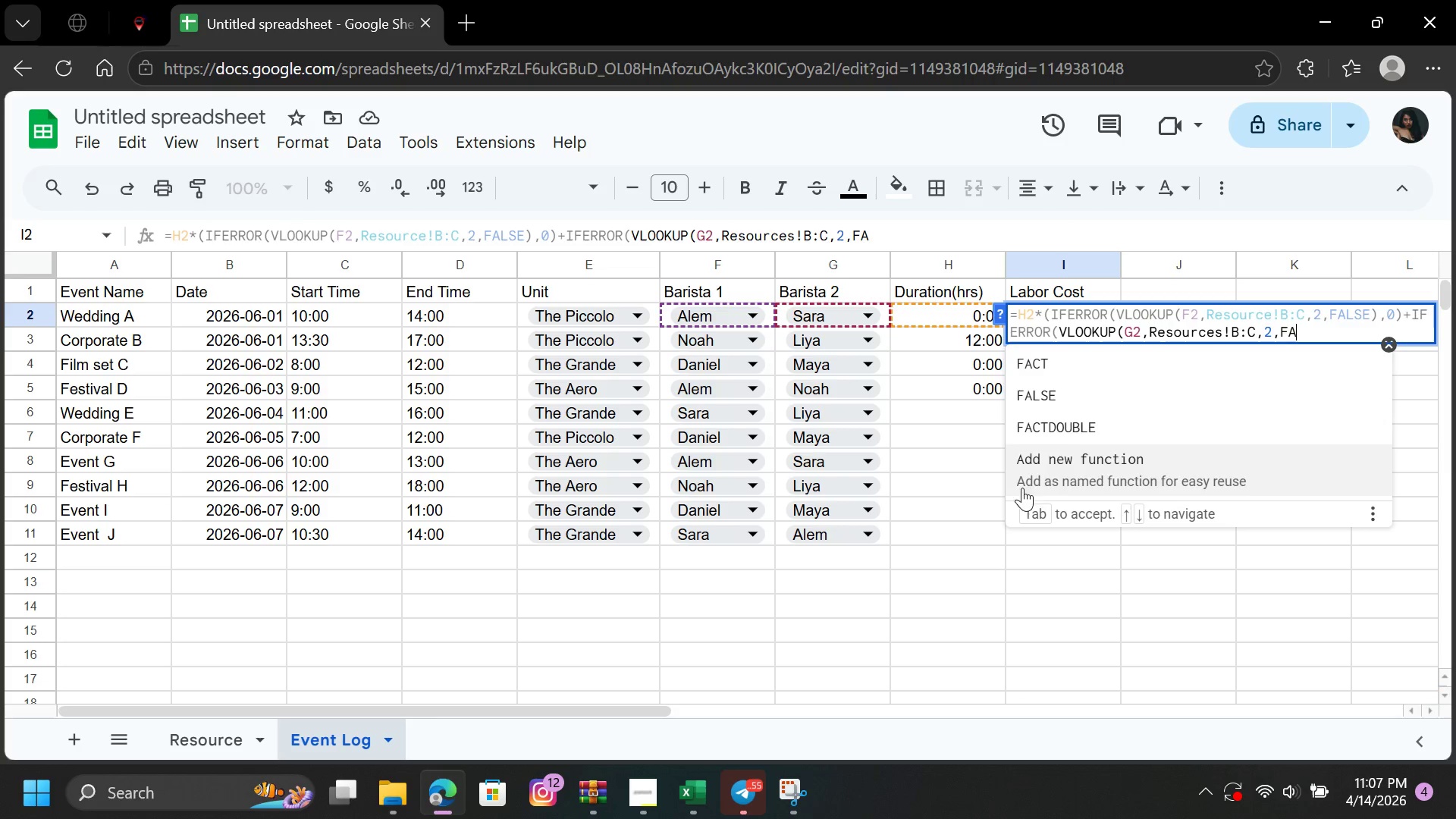 
left_click([1072, 394])
 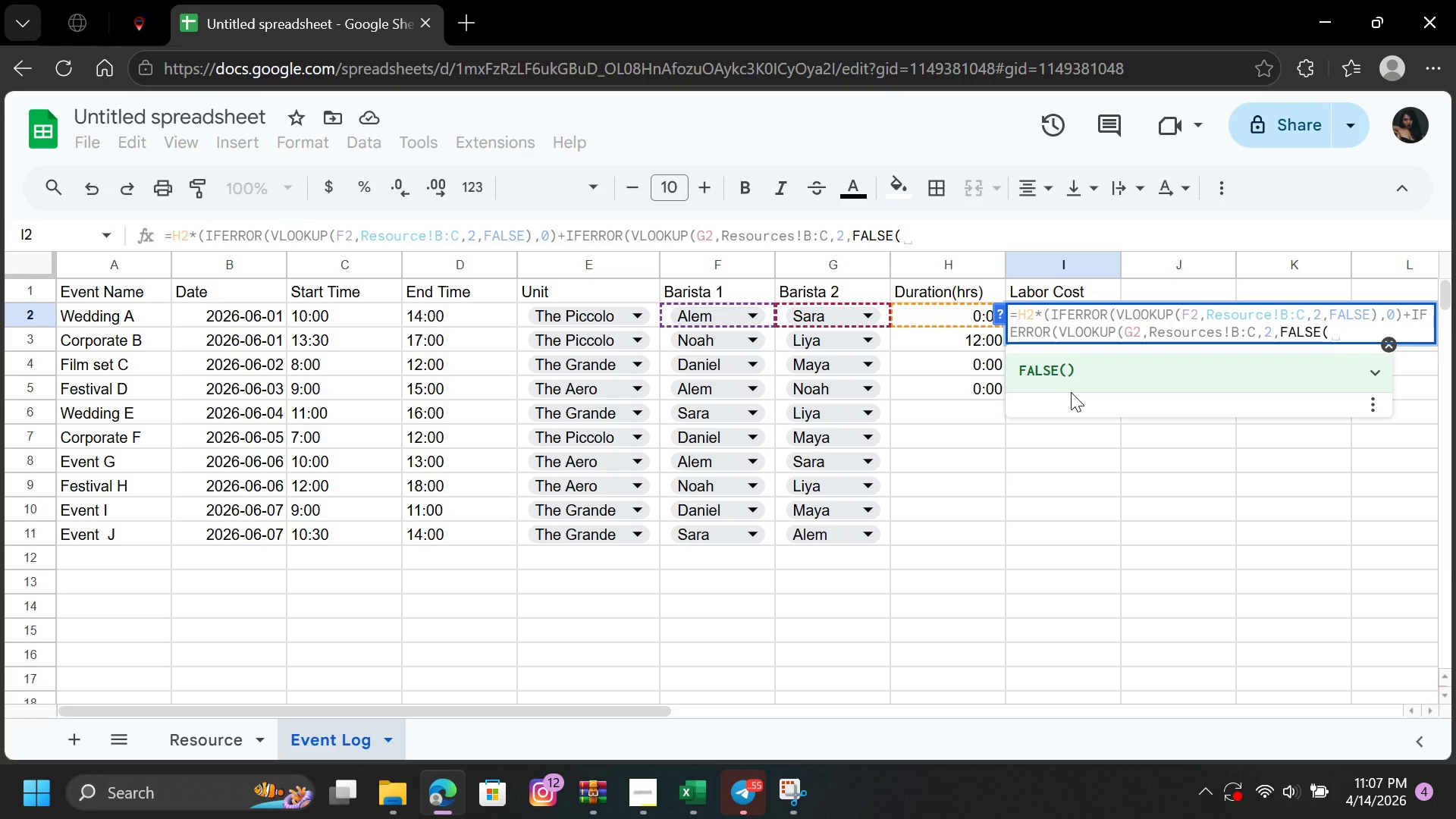 
wait(7.19)
 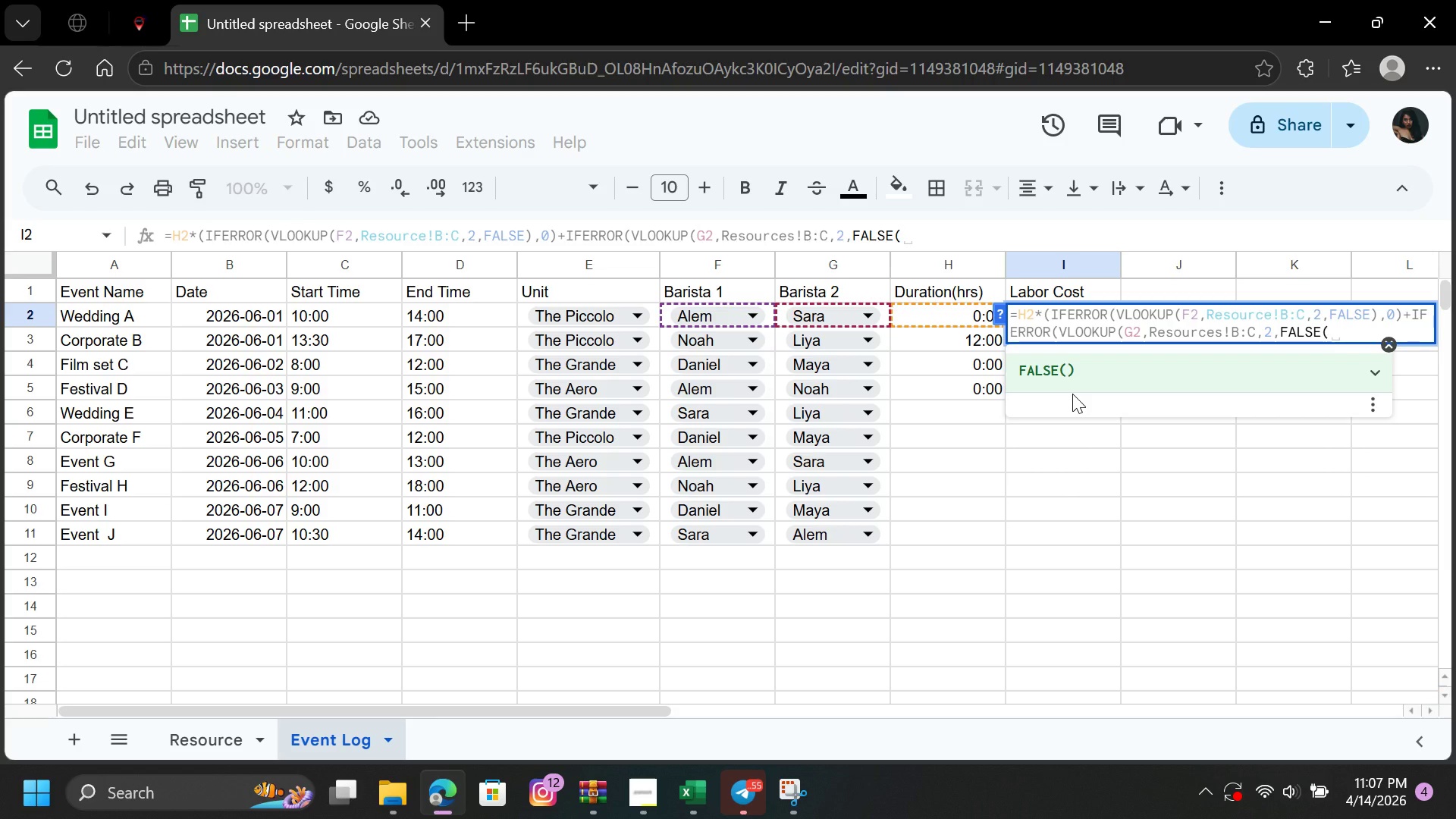 
left_click([1322, 334])
 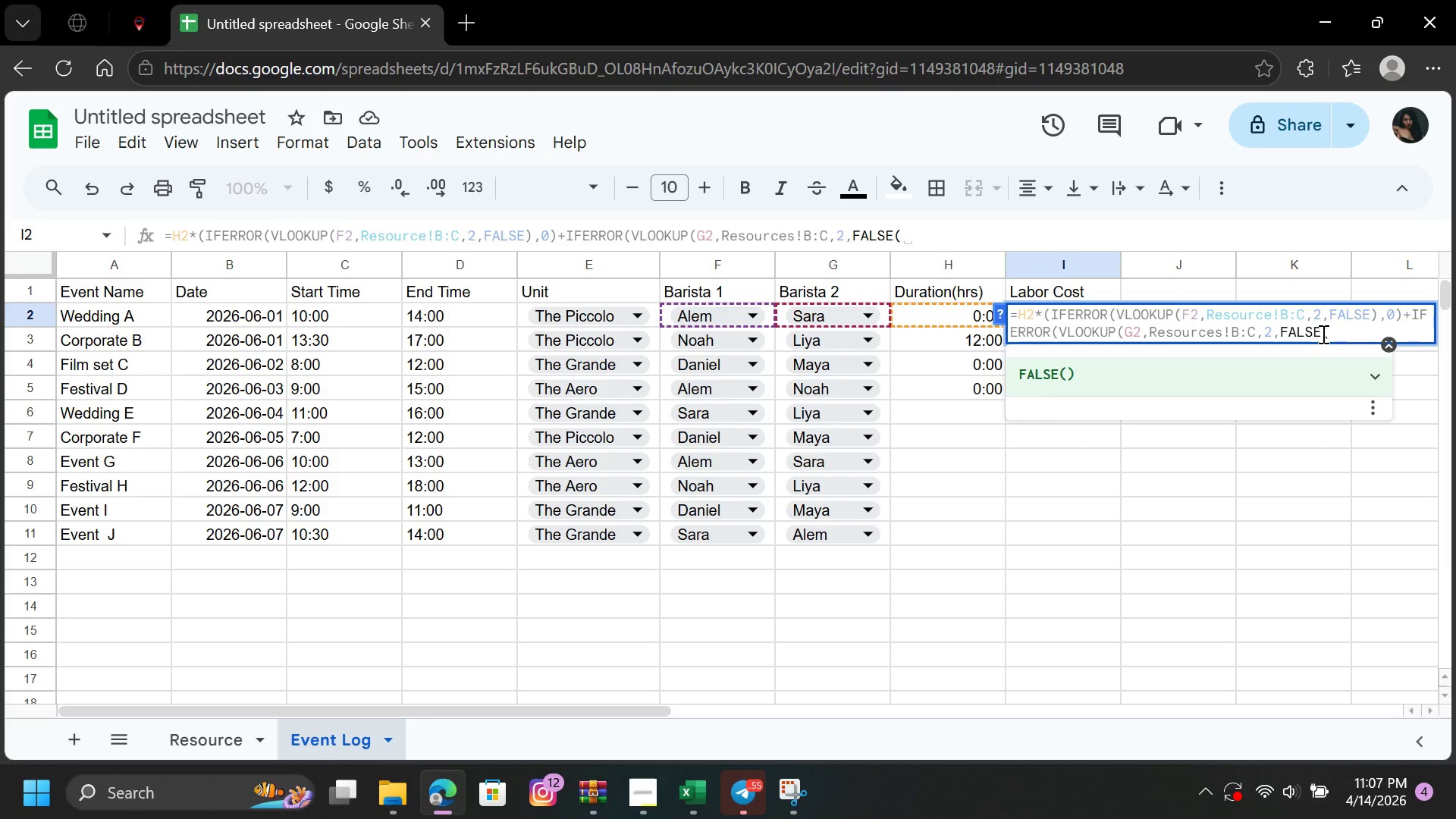 
hold_key(key=Enter, duration=0.33)
 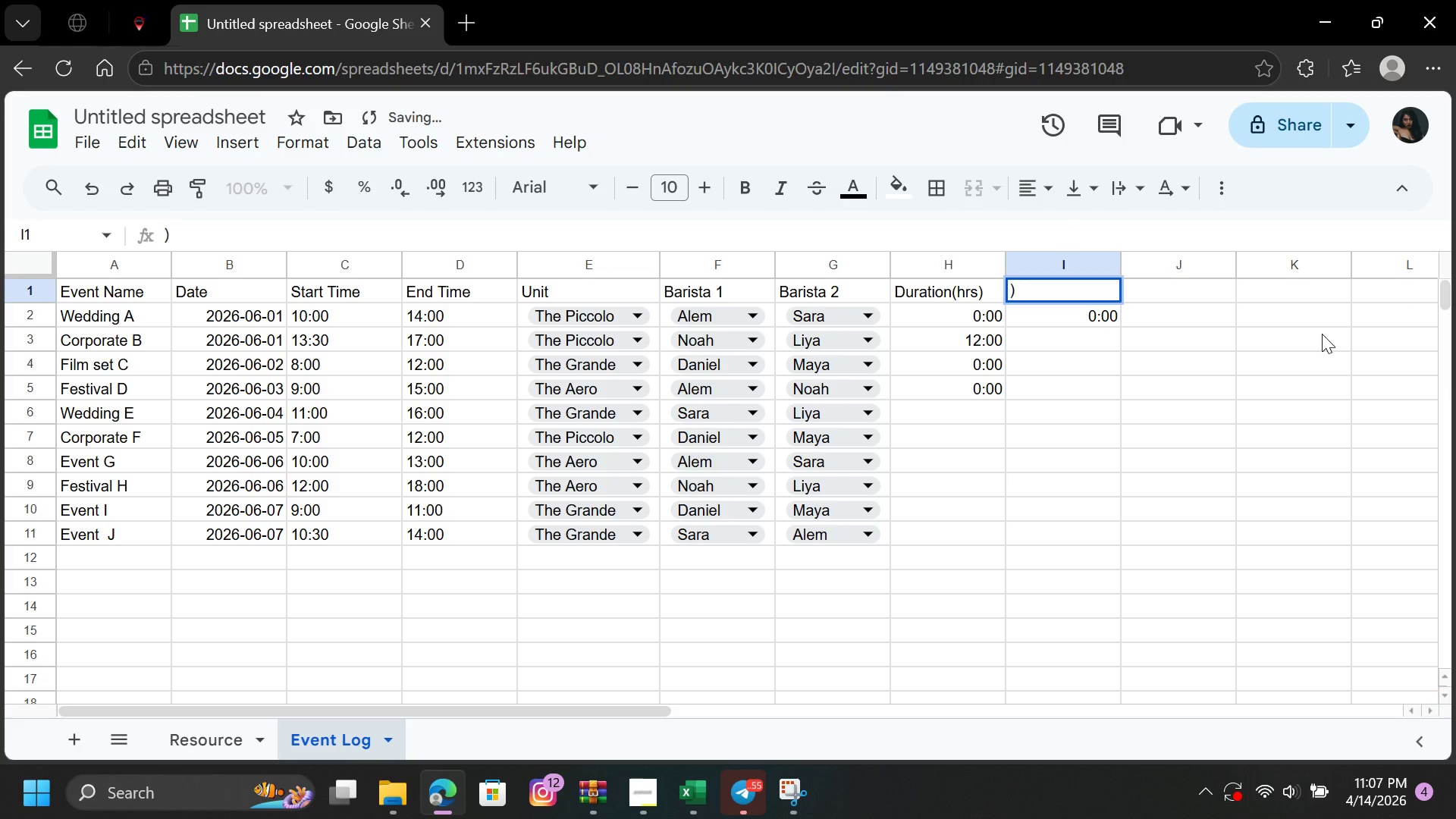 
key(Shift+0)
 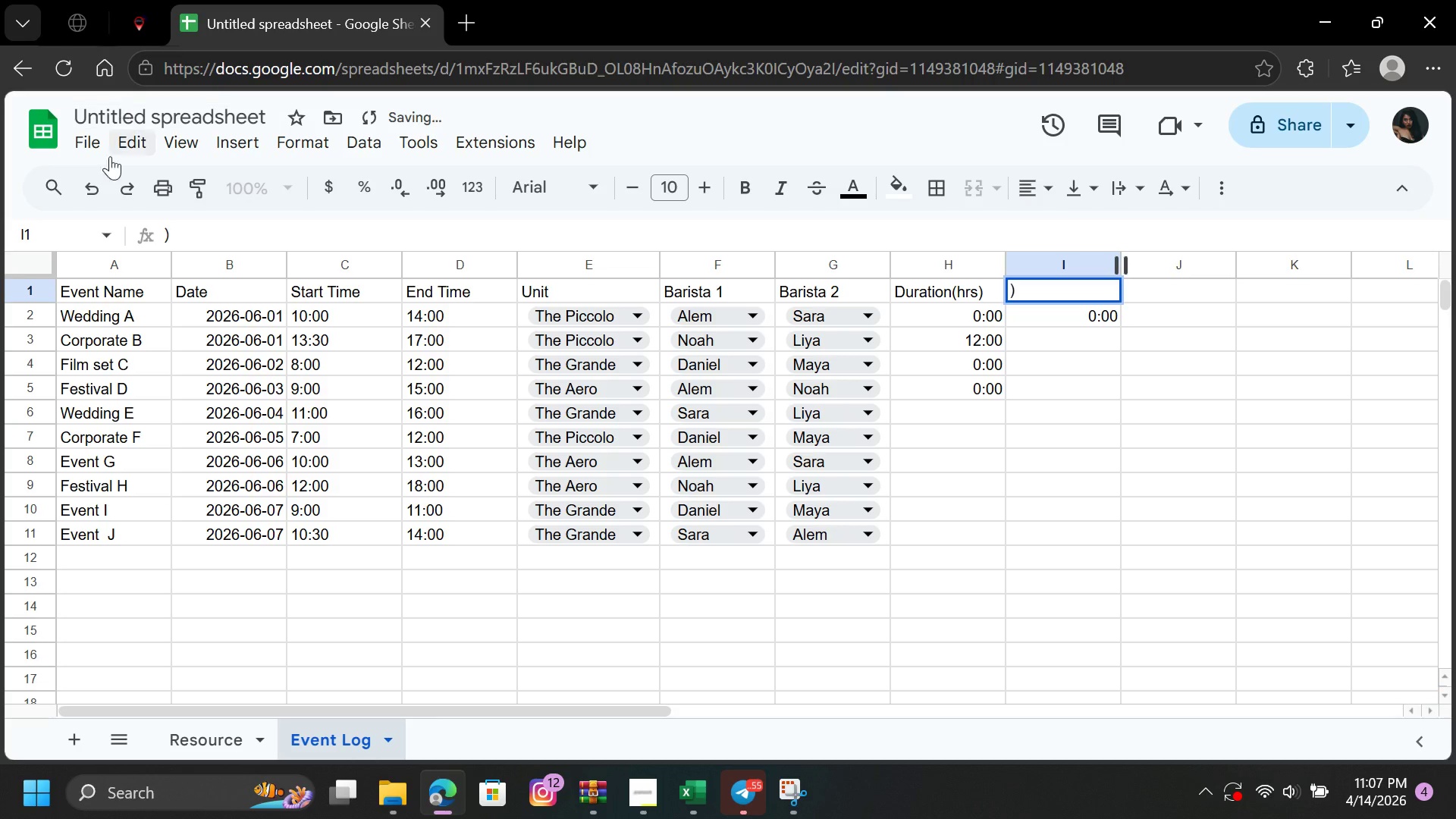 
left_click([92, 190])
 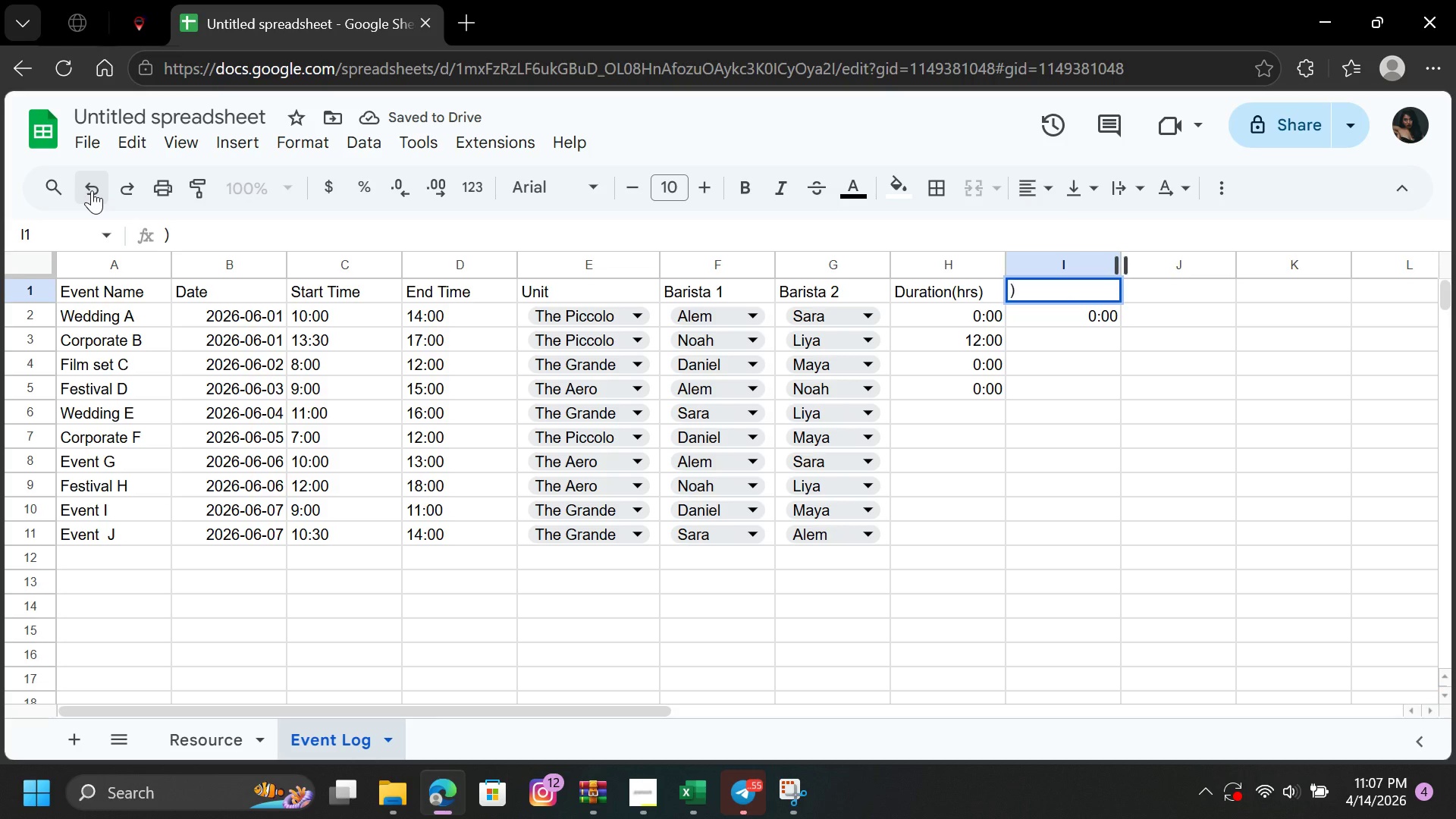 
left_click([92, 190])
 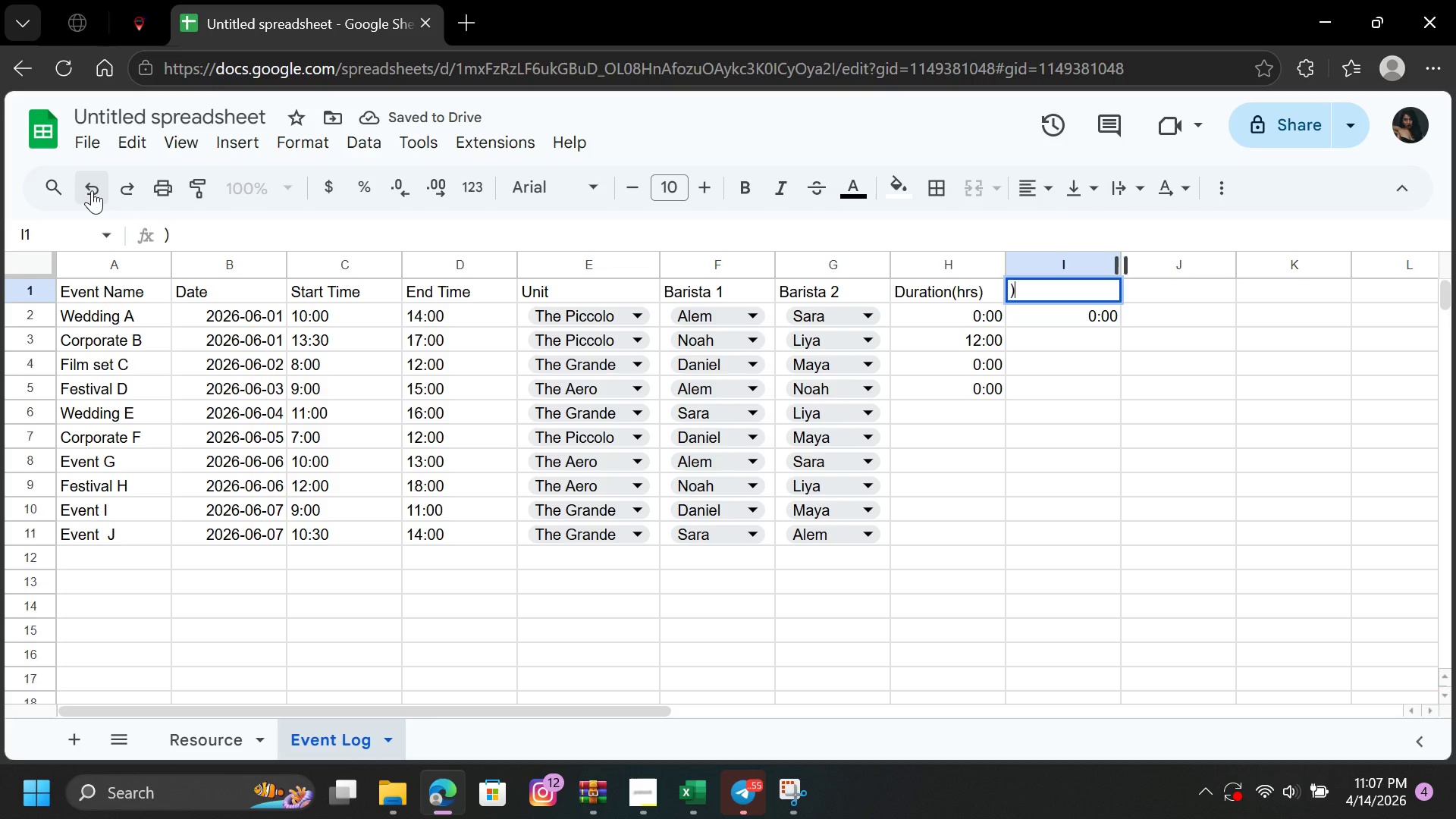 
left_click([92, 190])
 